 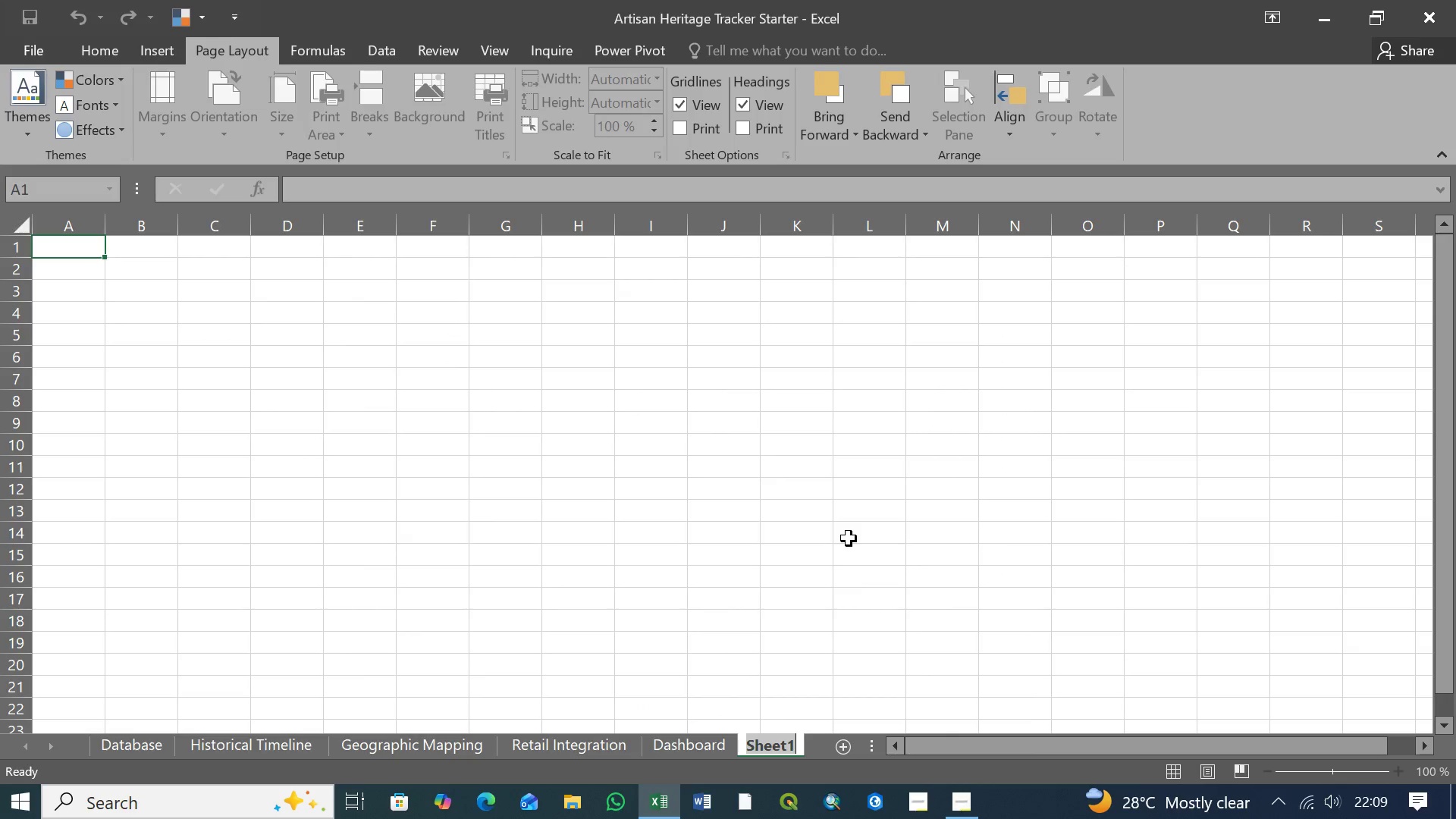 
type(Documentation)
 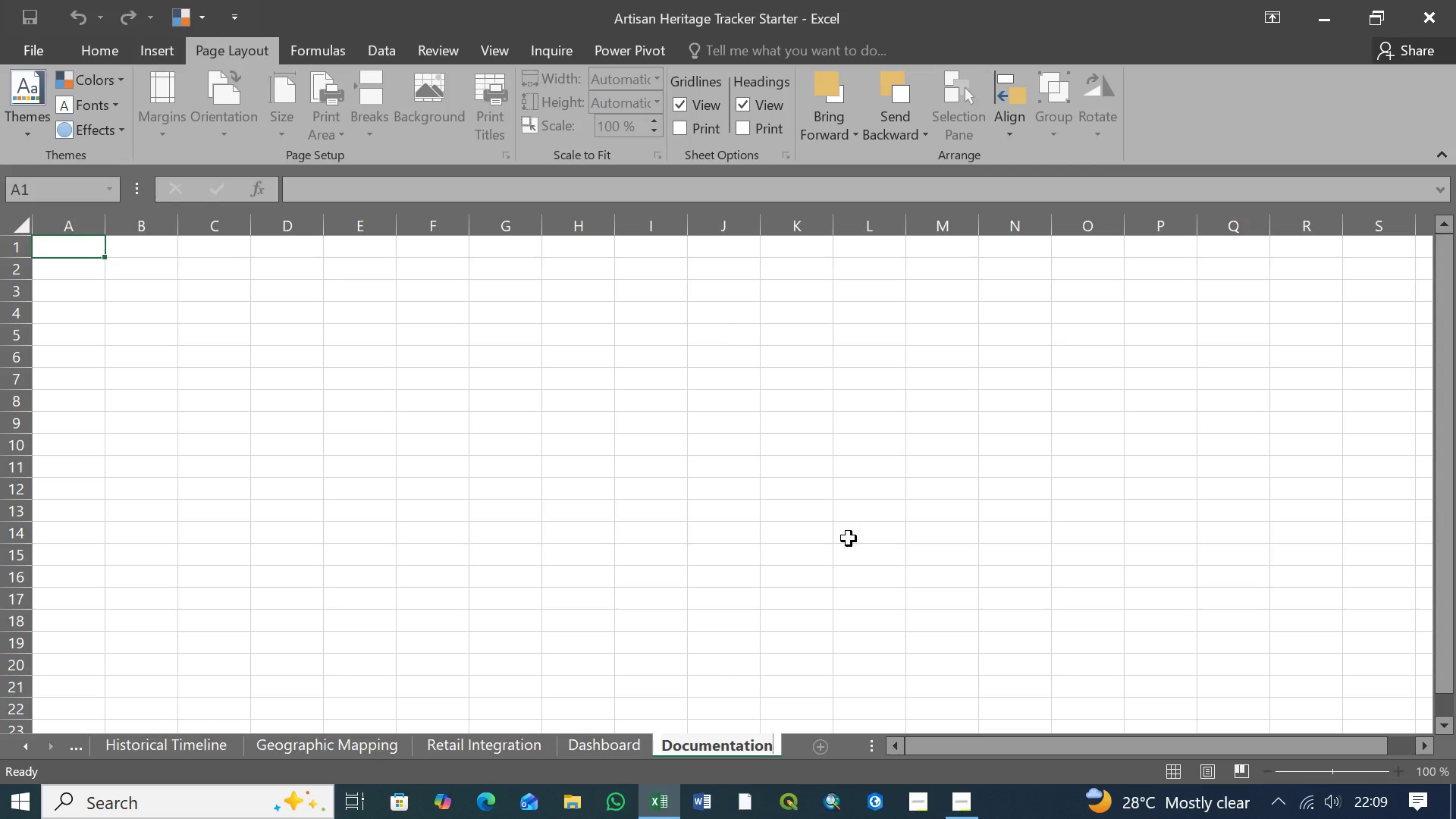 
key(Enter)
 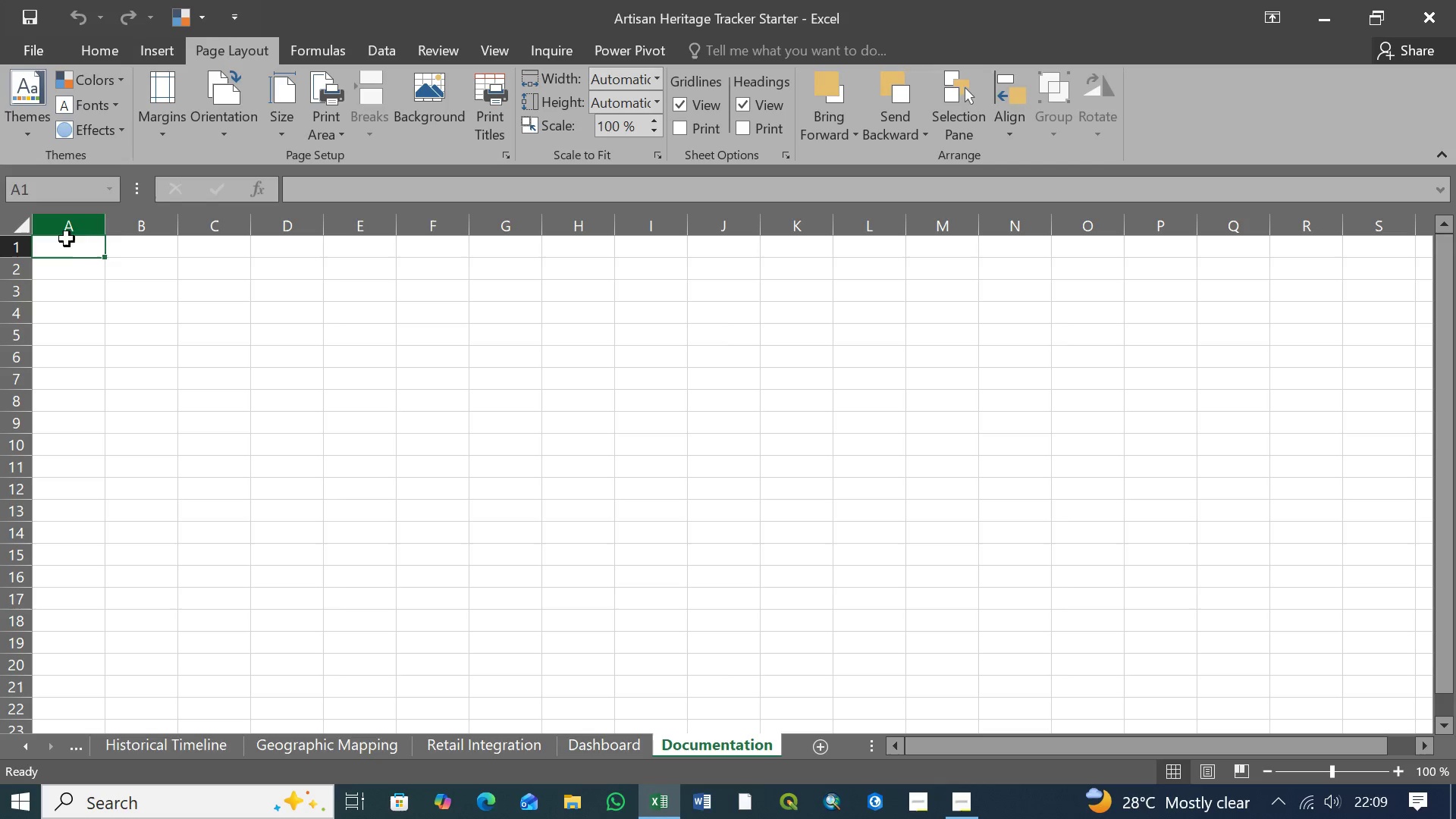 
left_click([83, 249])
 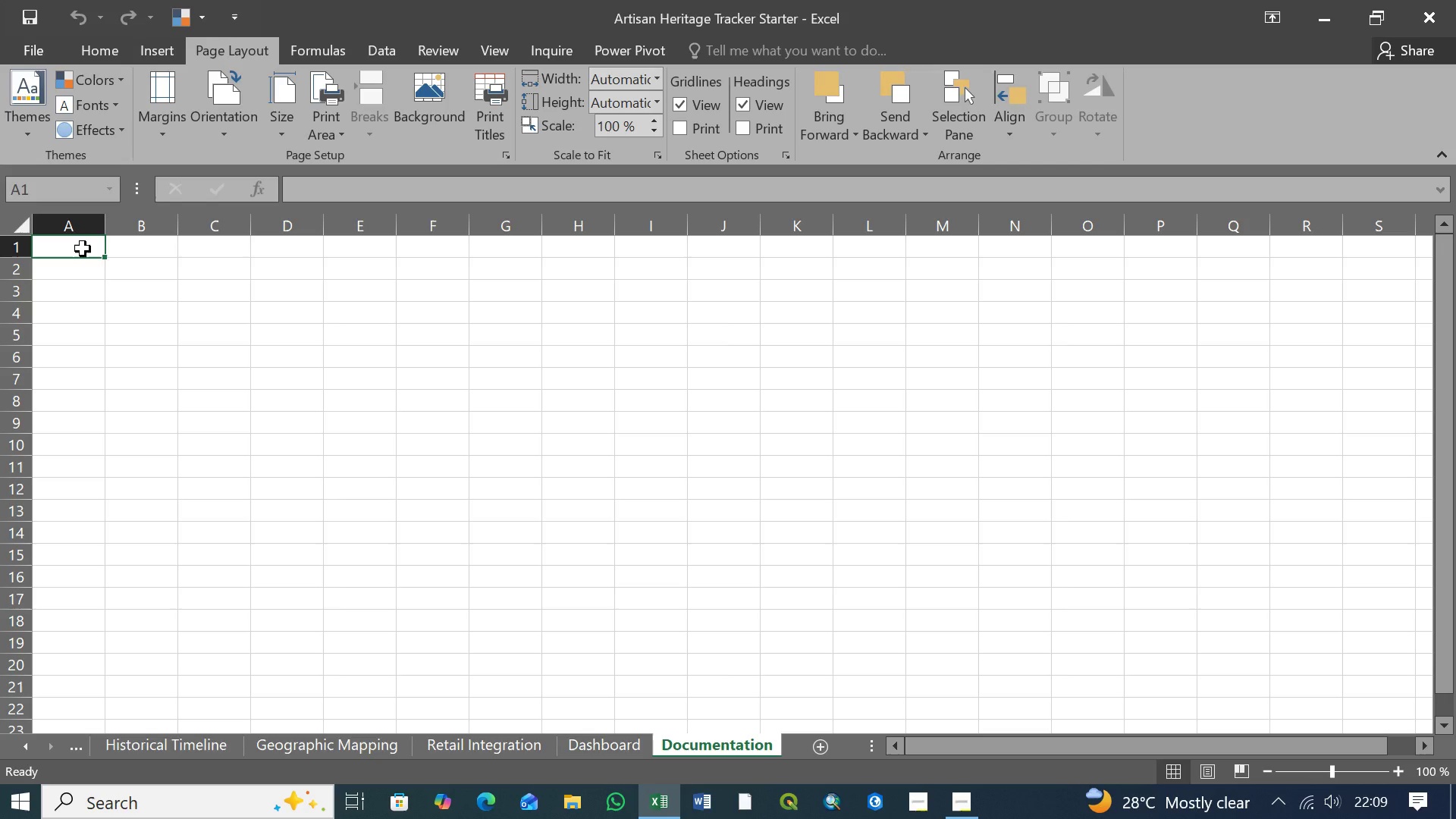 
wait(13.86)
 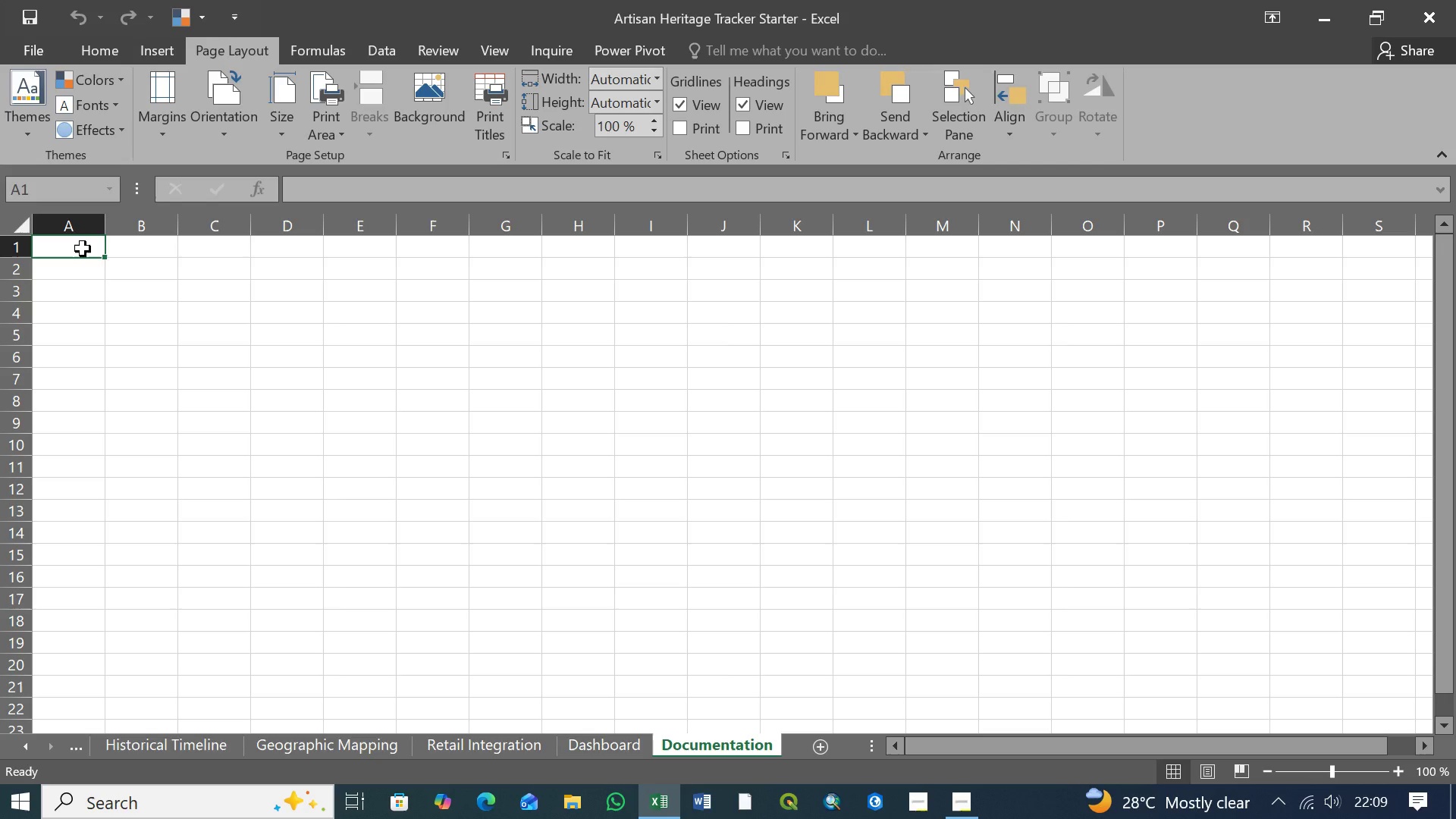 
left_click([74, 246])
 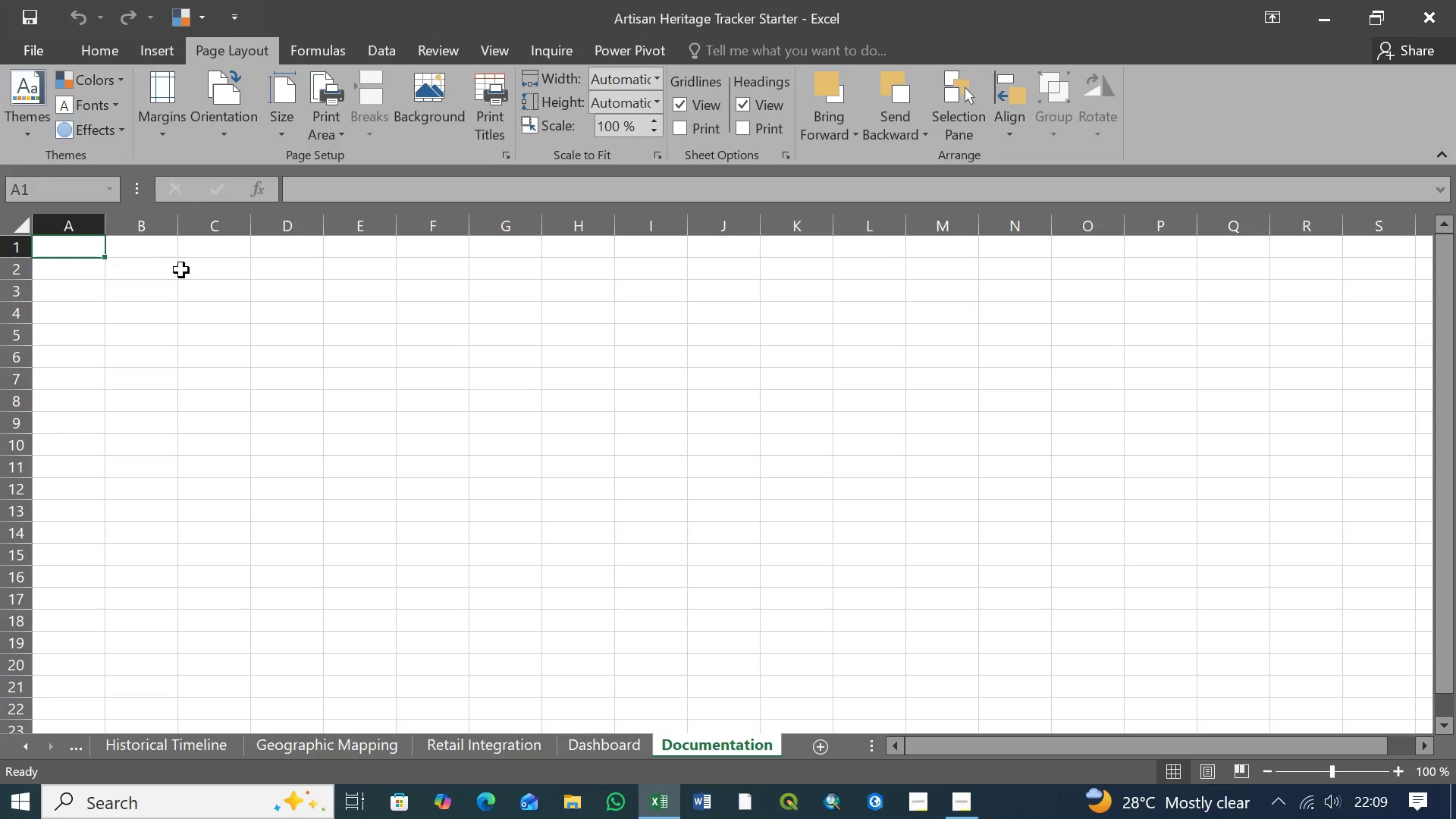 
type(Purpose of this work book)
 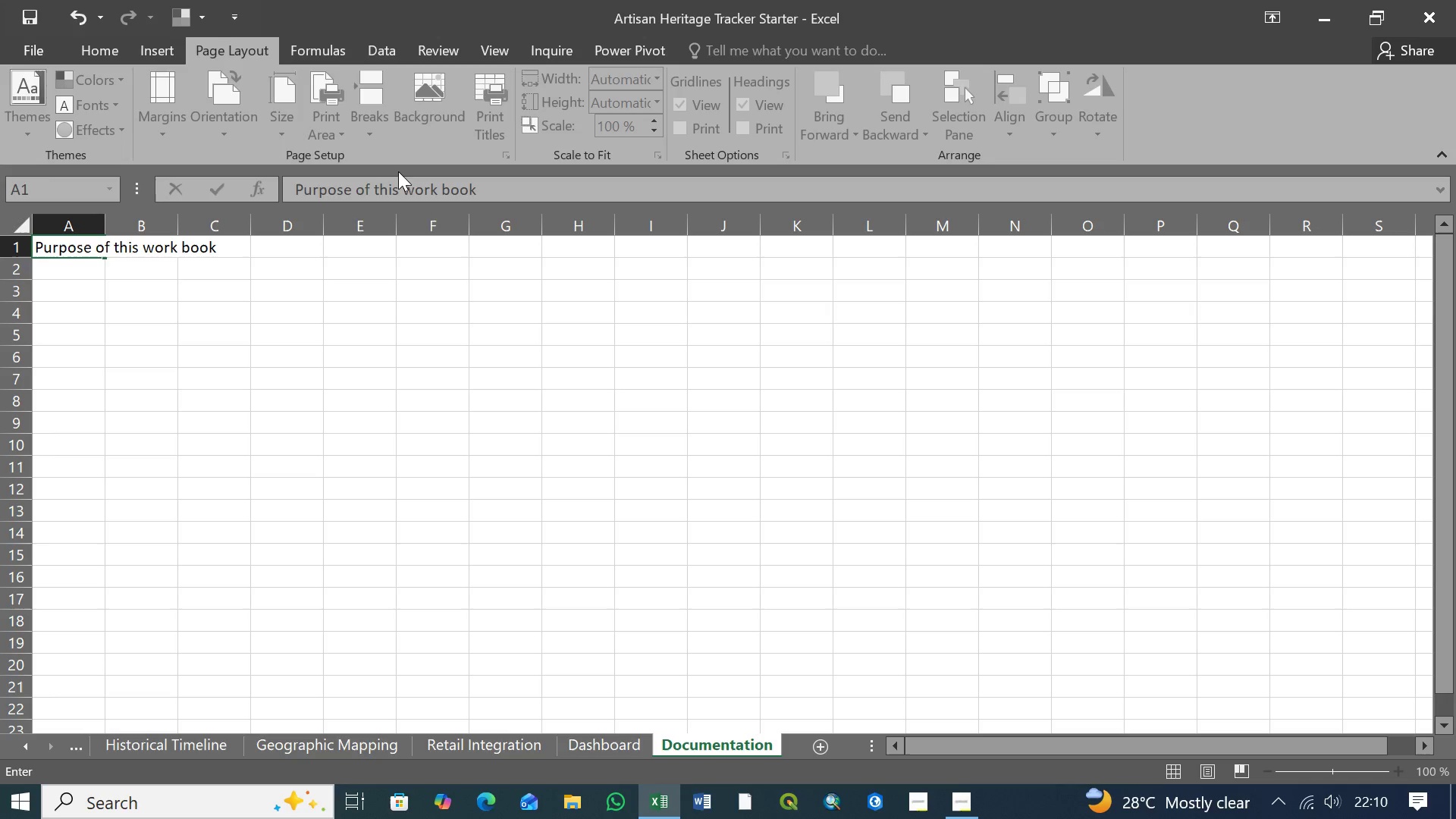 
wait(6.39)
 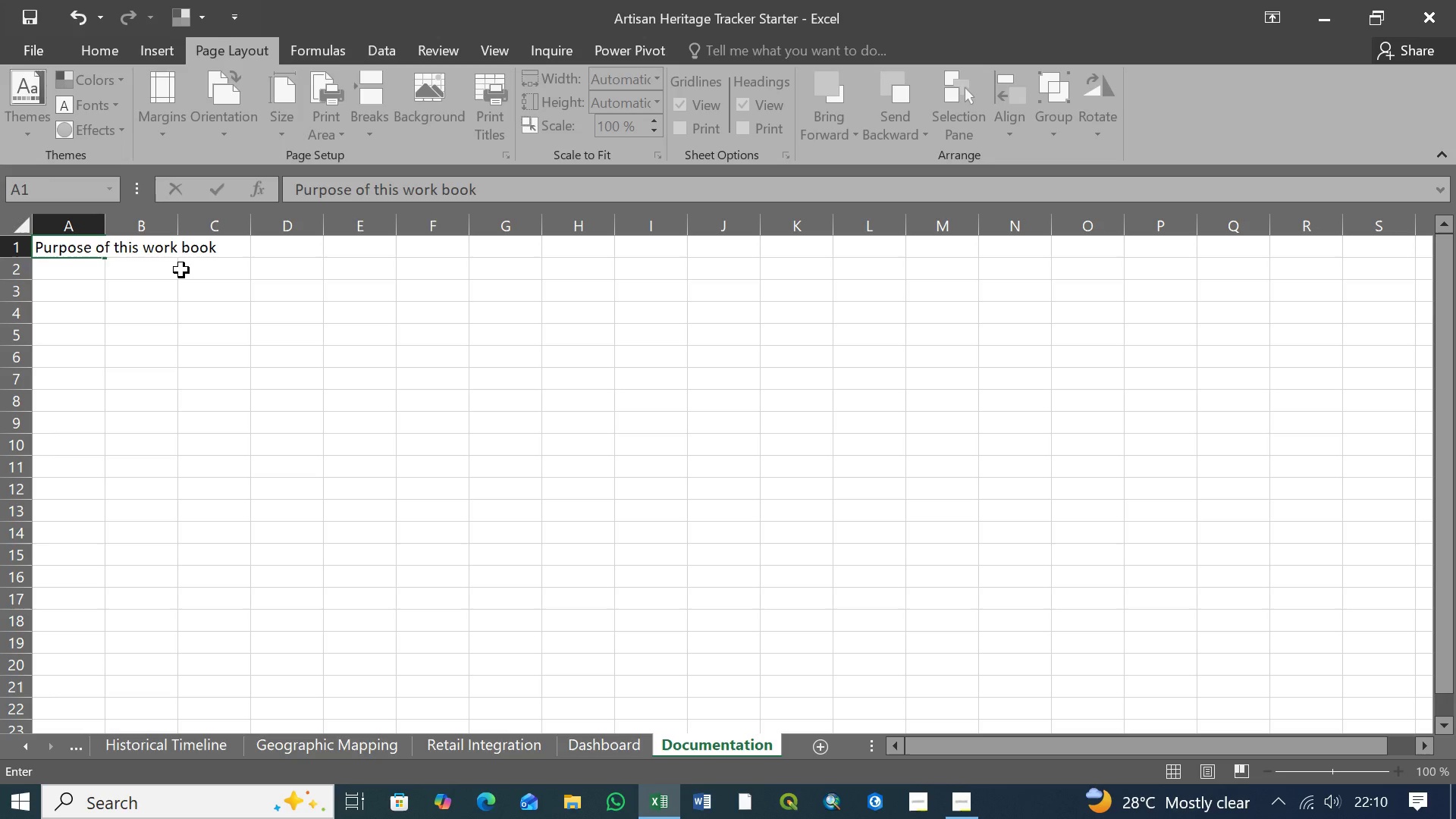 
left_click([379, 190])
 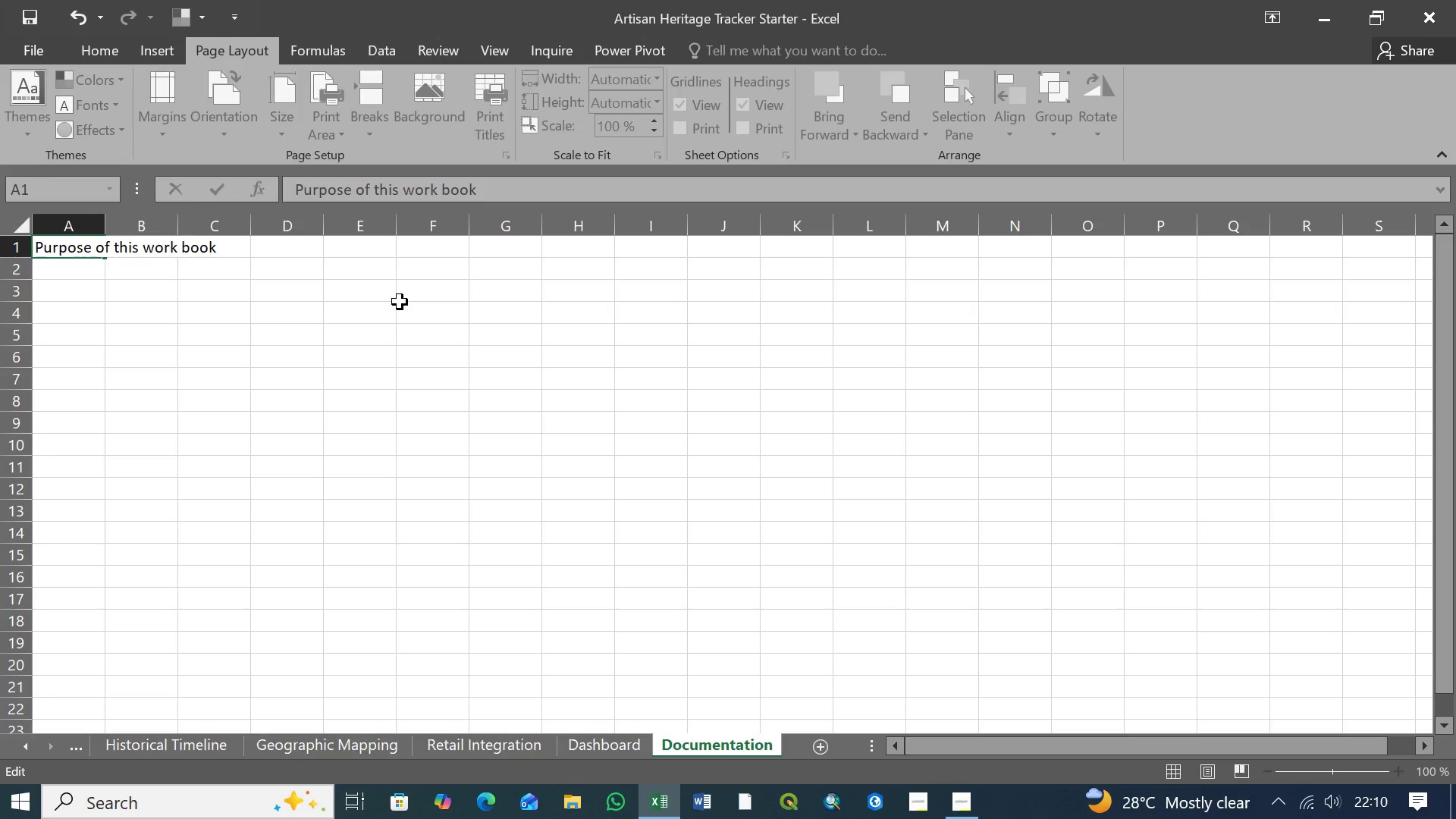 
key(Backspace)
 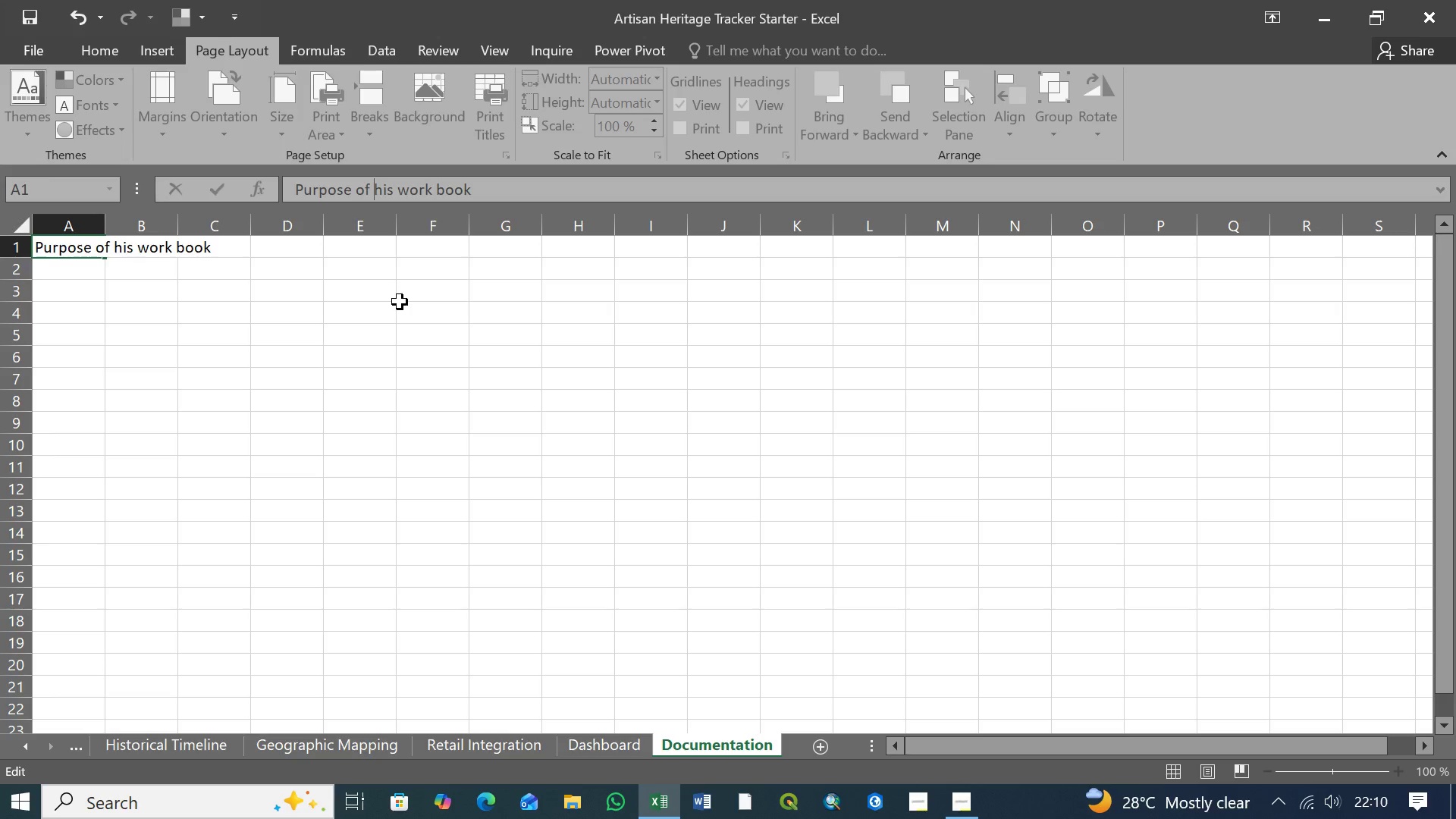 
key(Shift+T)
 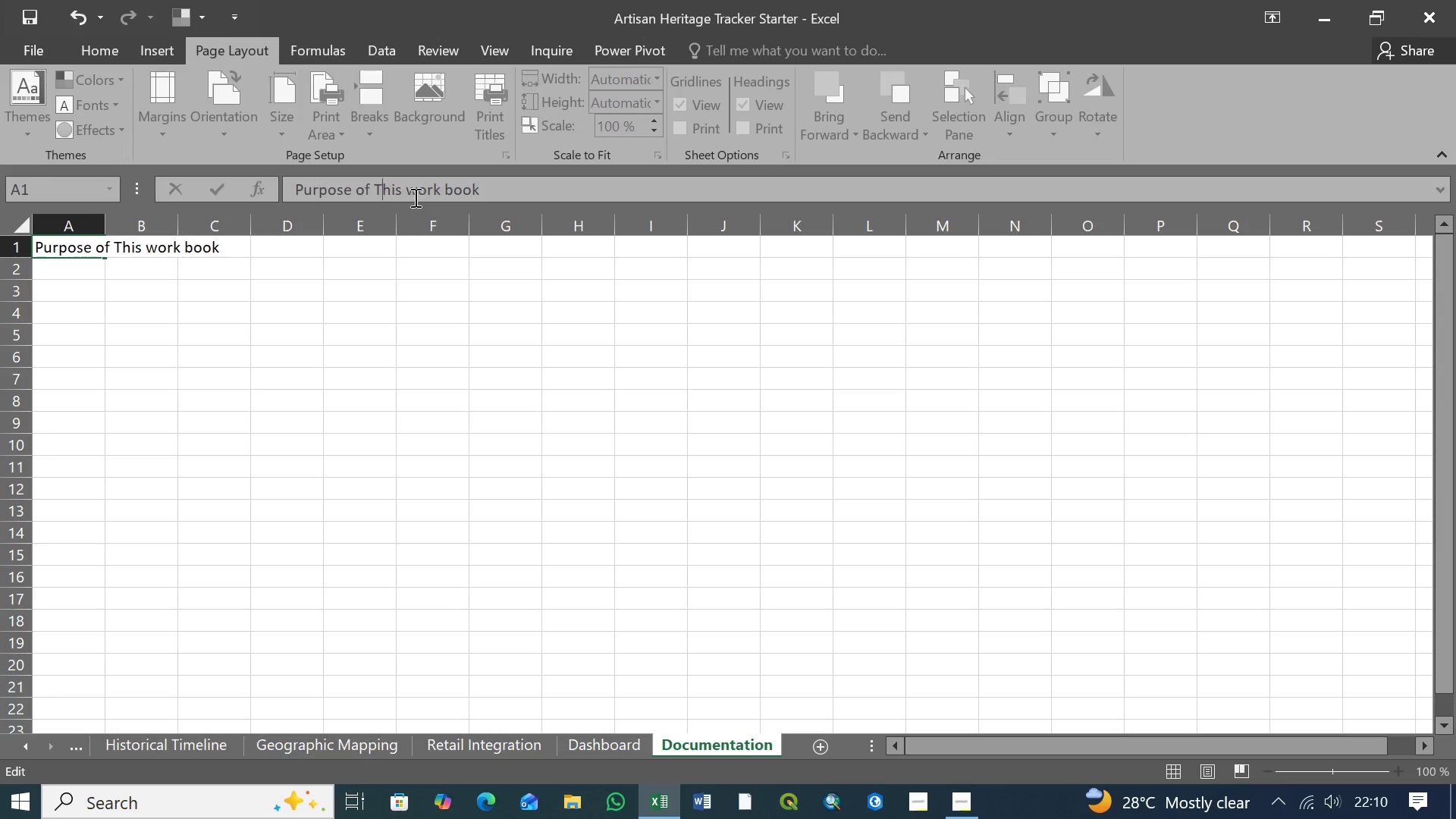 
left_click([418, 188])
 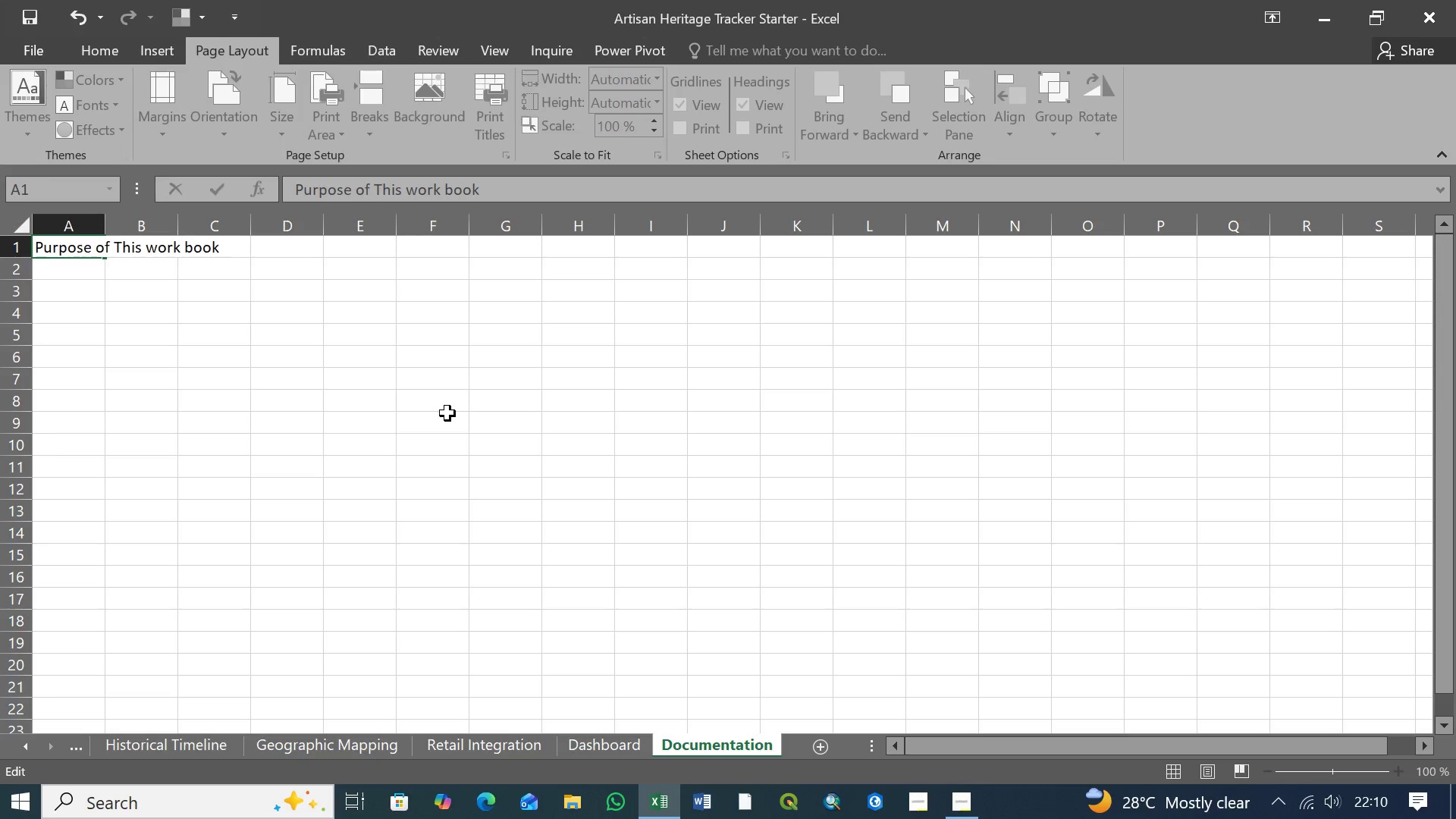 
key(Backspace)
 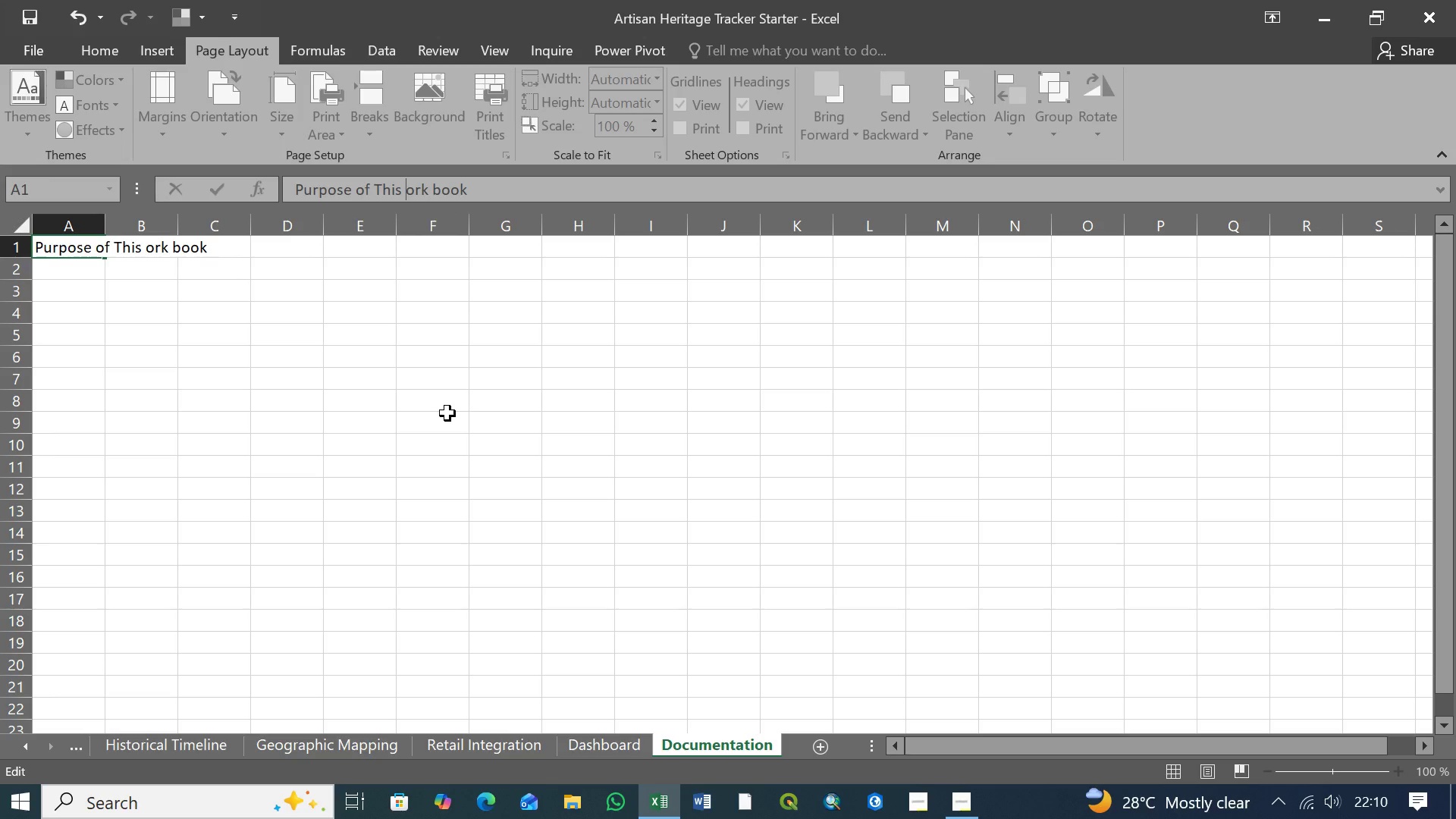 
key(Shift+W)
 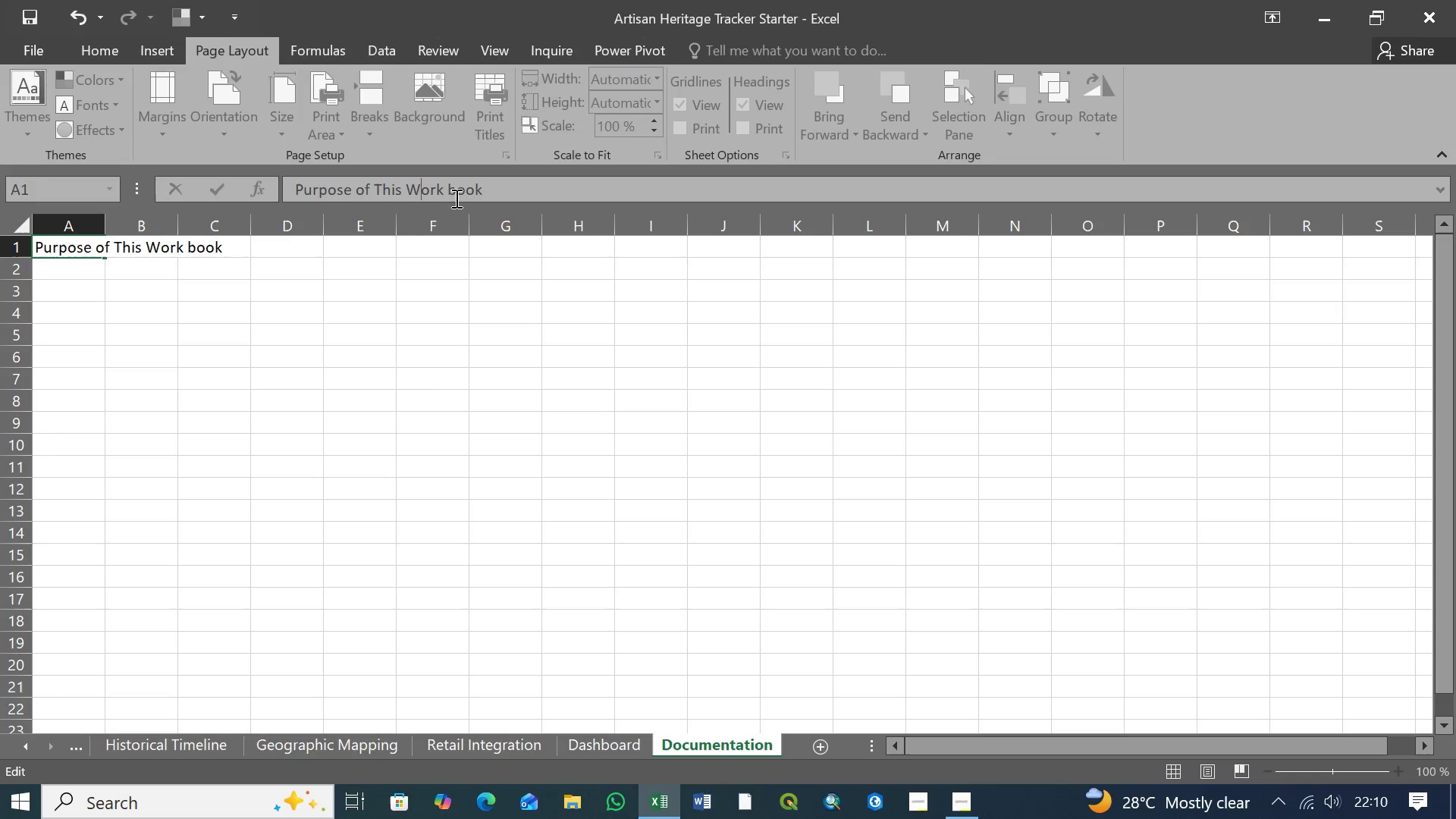 
left_click([456, 190])
 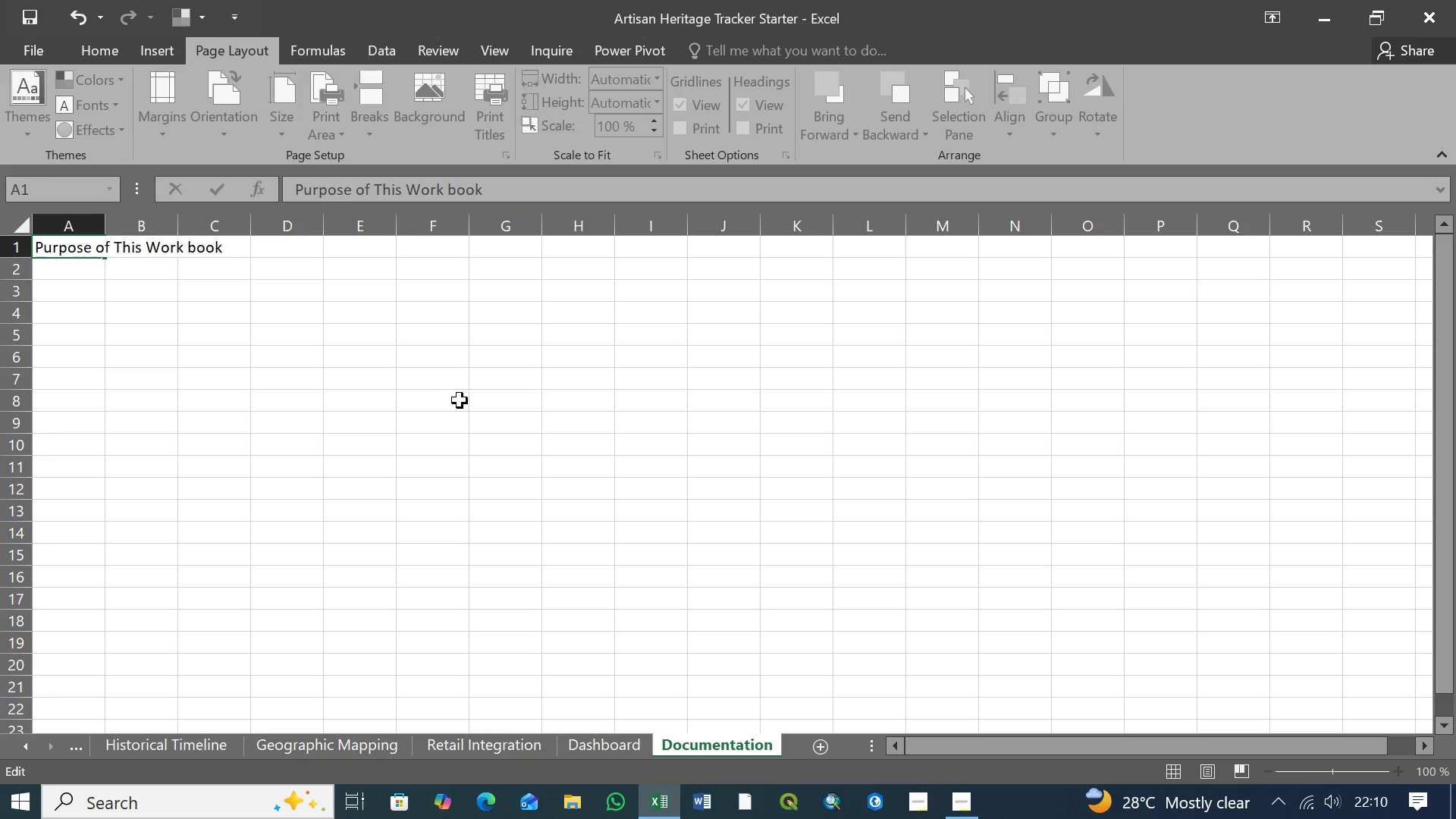 
key(Backspace)
 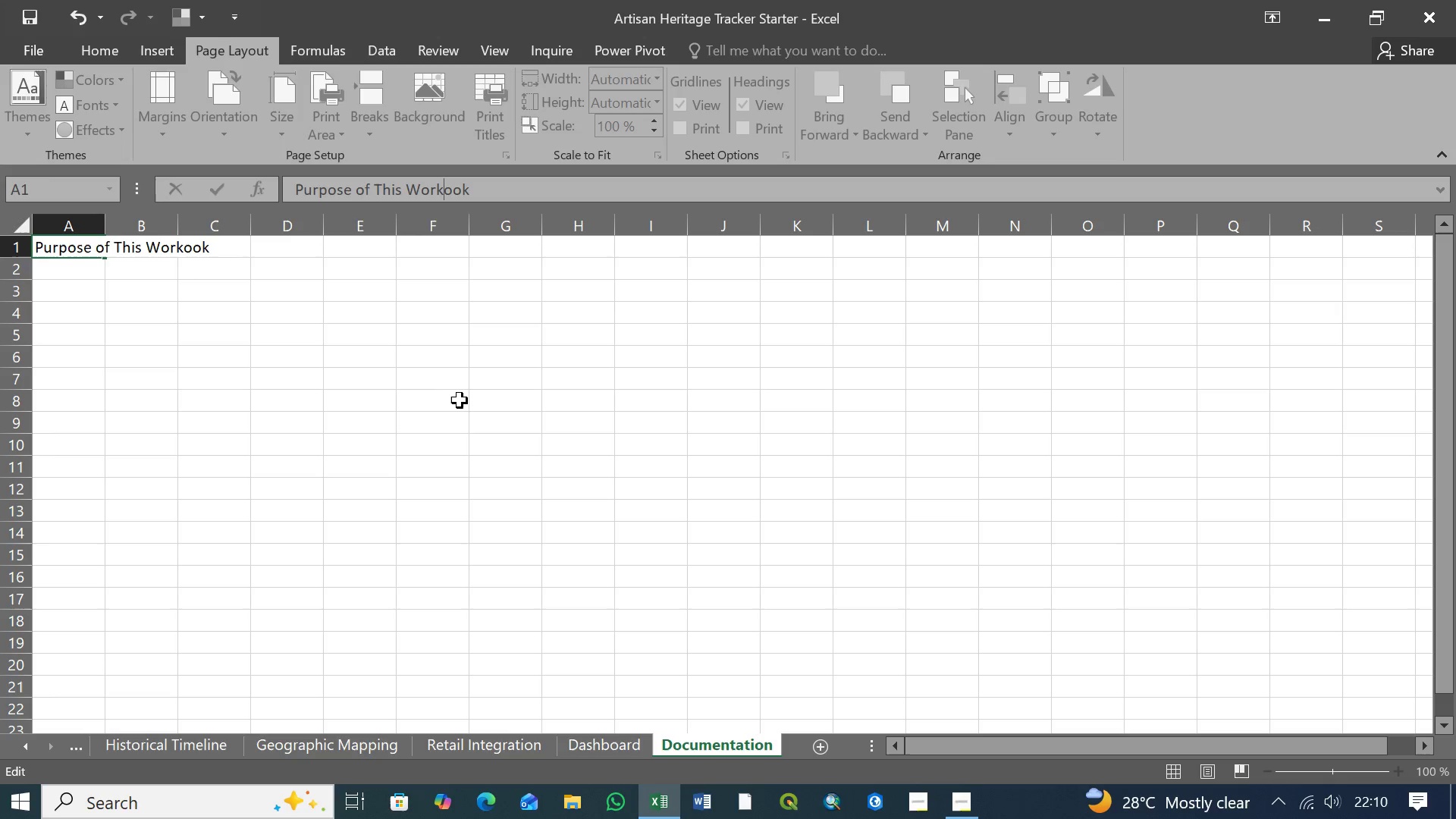 
key(Backspace)
 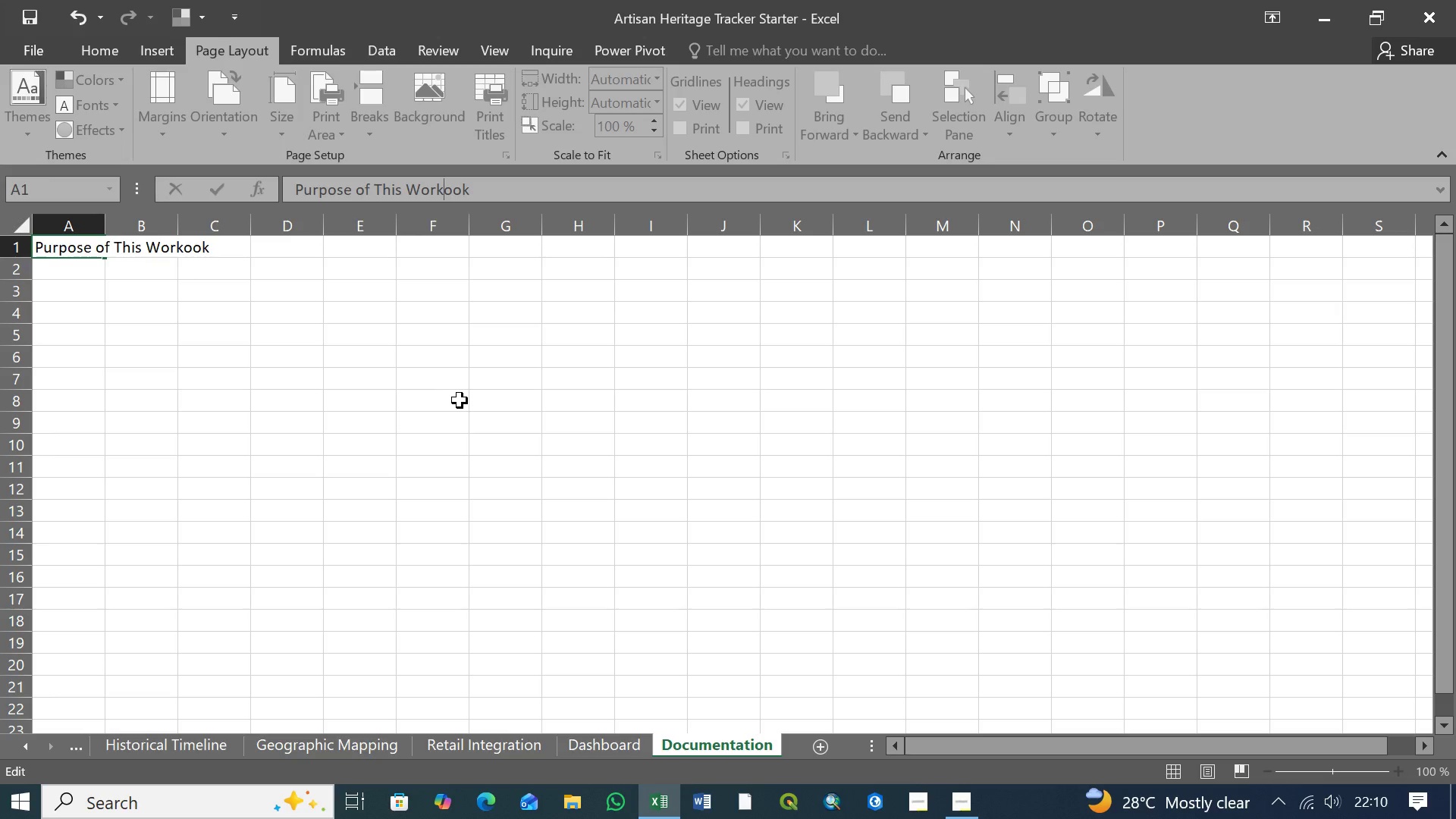 
hold_key(key=ShiftLeft, duration=1.51)
 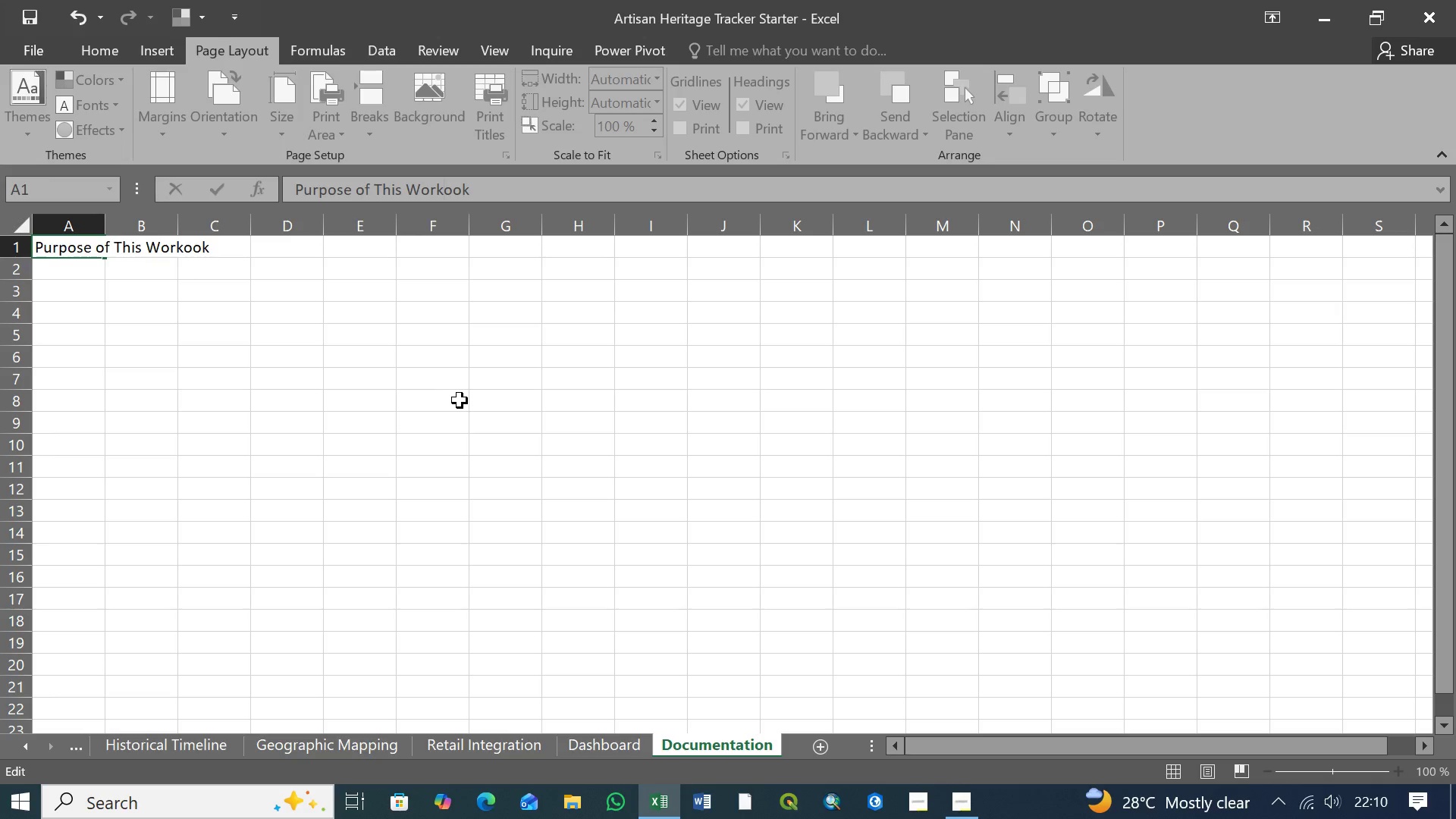 
key(Shift+ShiftLeft)
 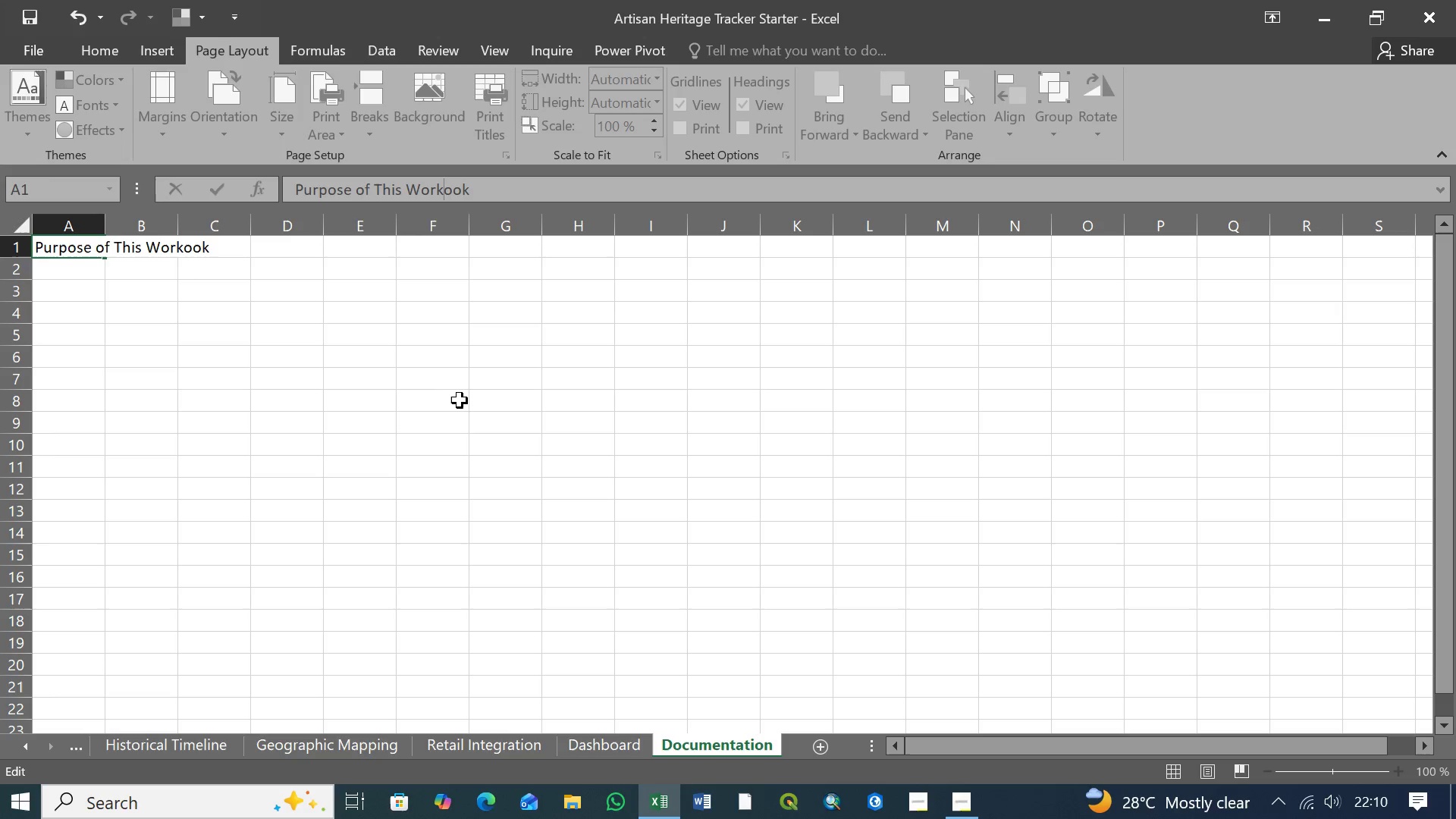 
key(Shift+ShiftLeft)
 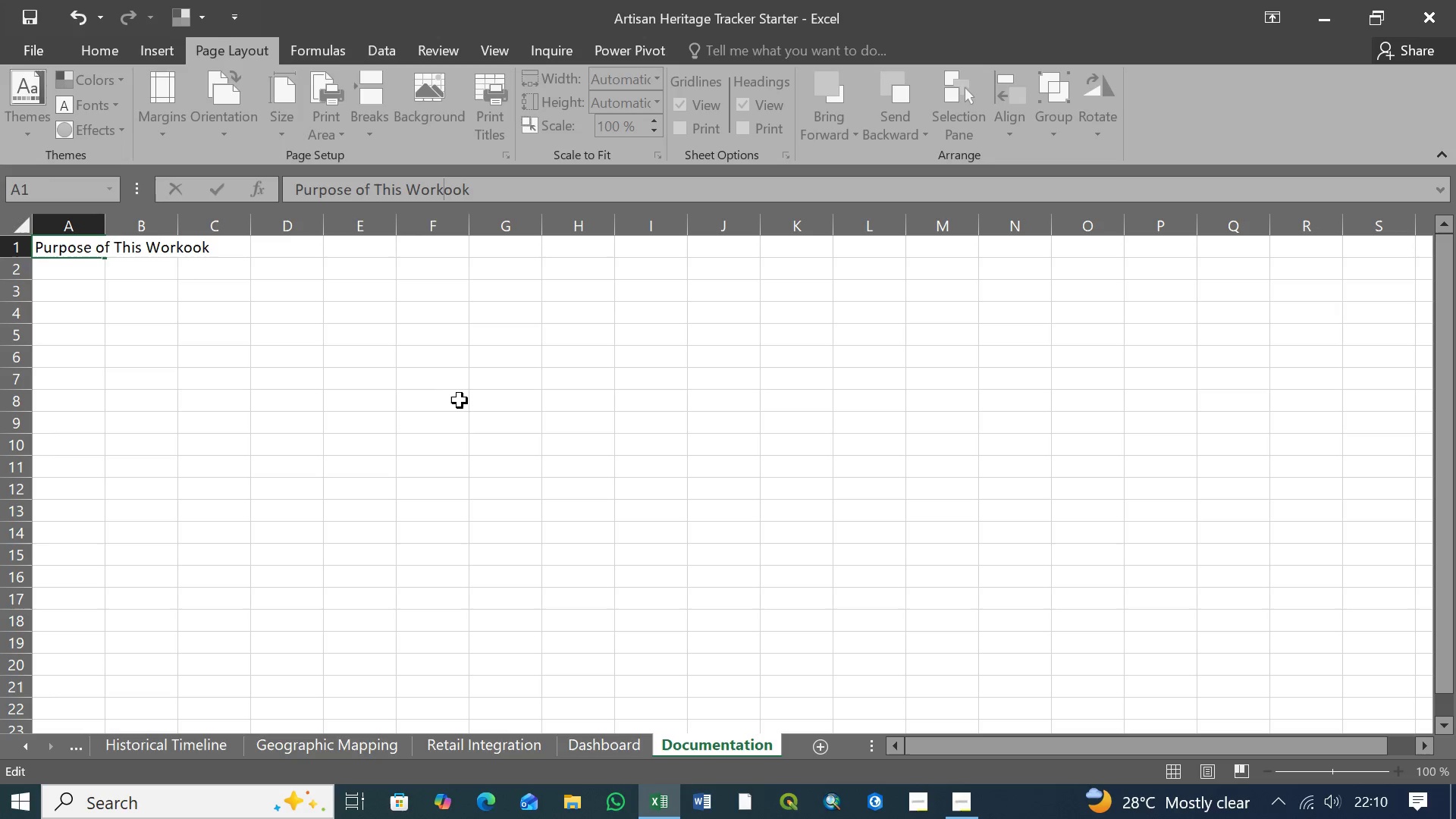 
key(Shift+ShiftLeft)
 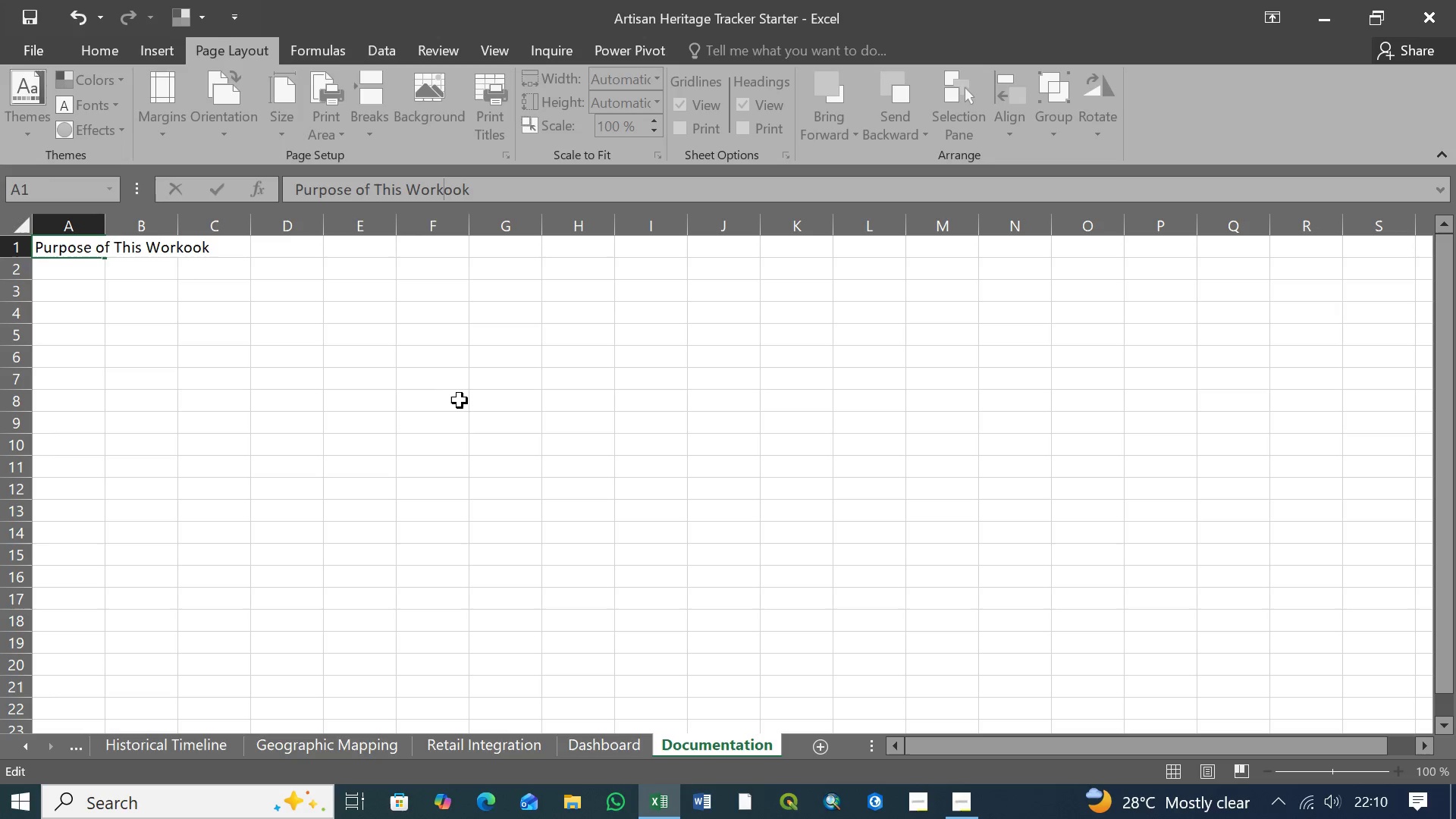 
key(Shift+ShiftLeft)
 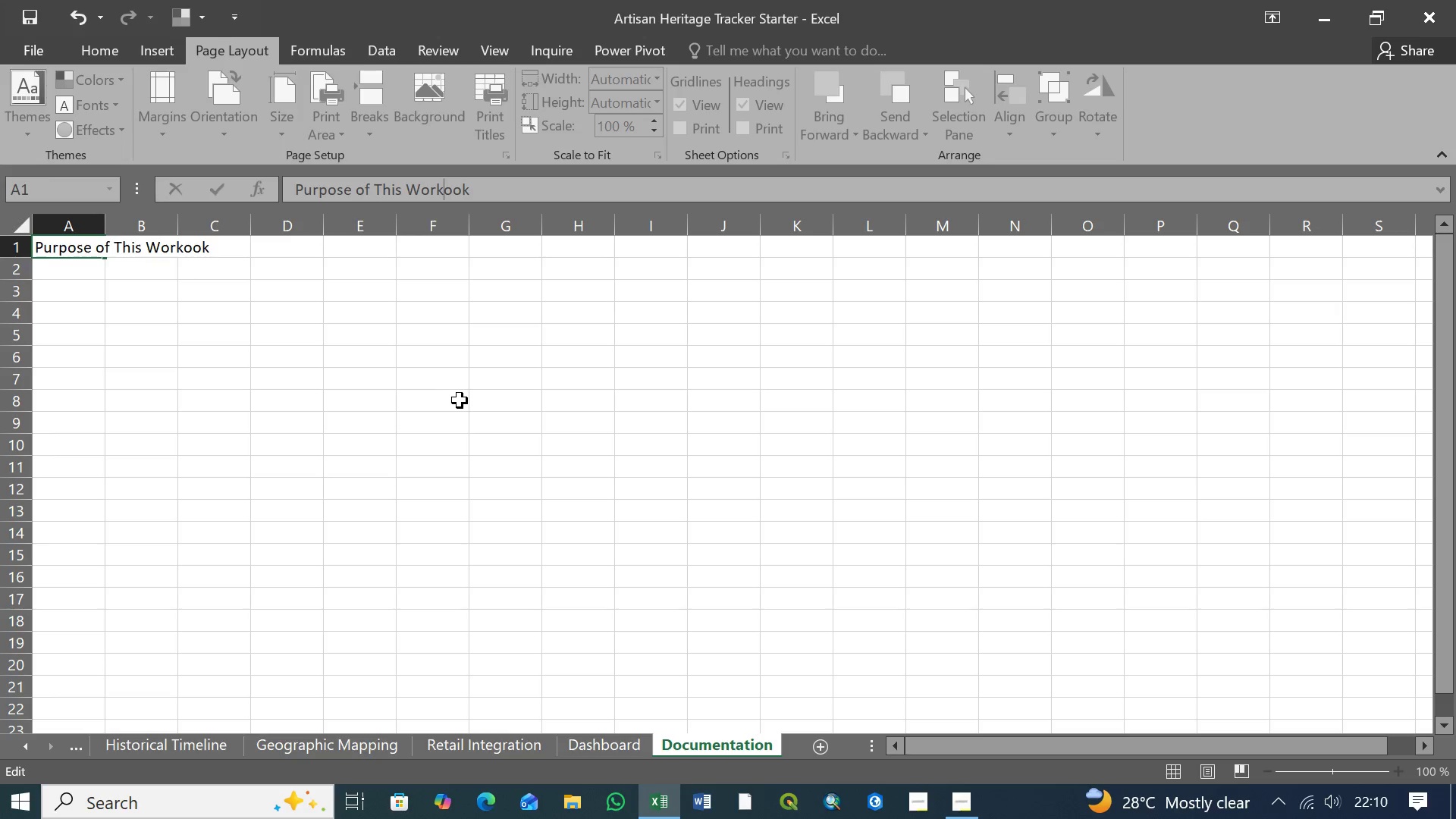 
key(Shift+ShiftLeft)
 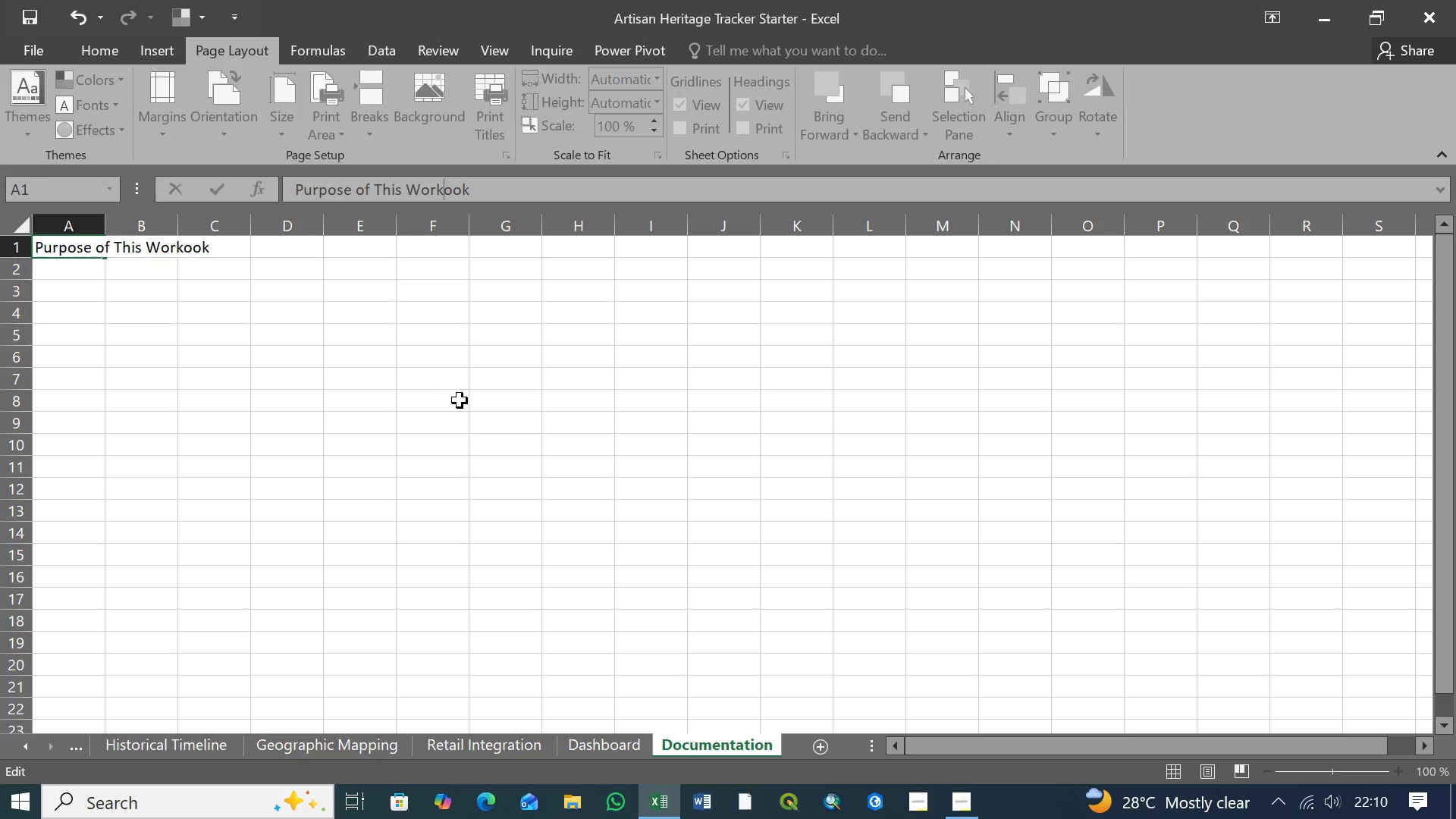 
key(Shift+ShiftLeft)
 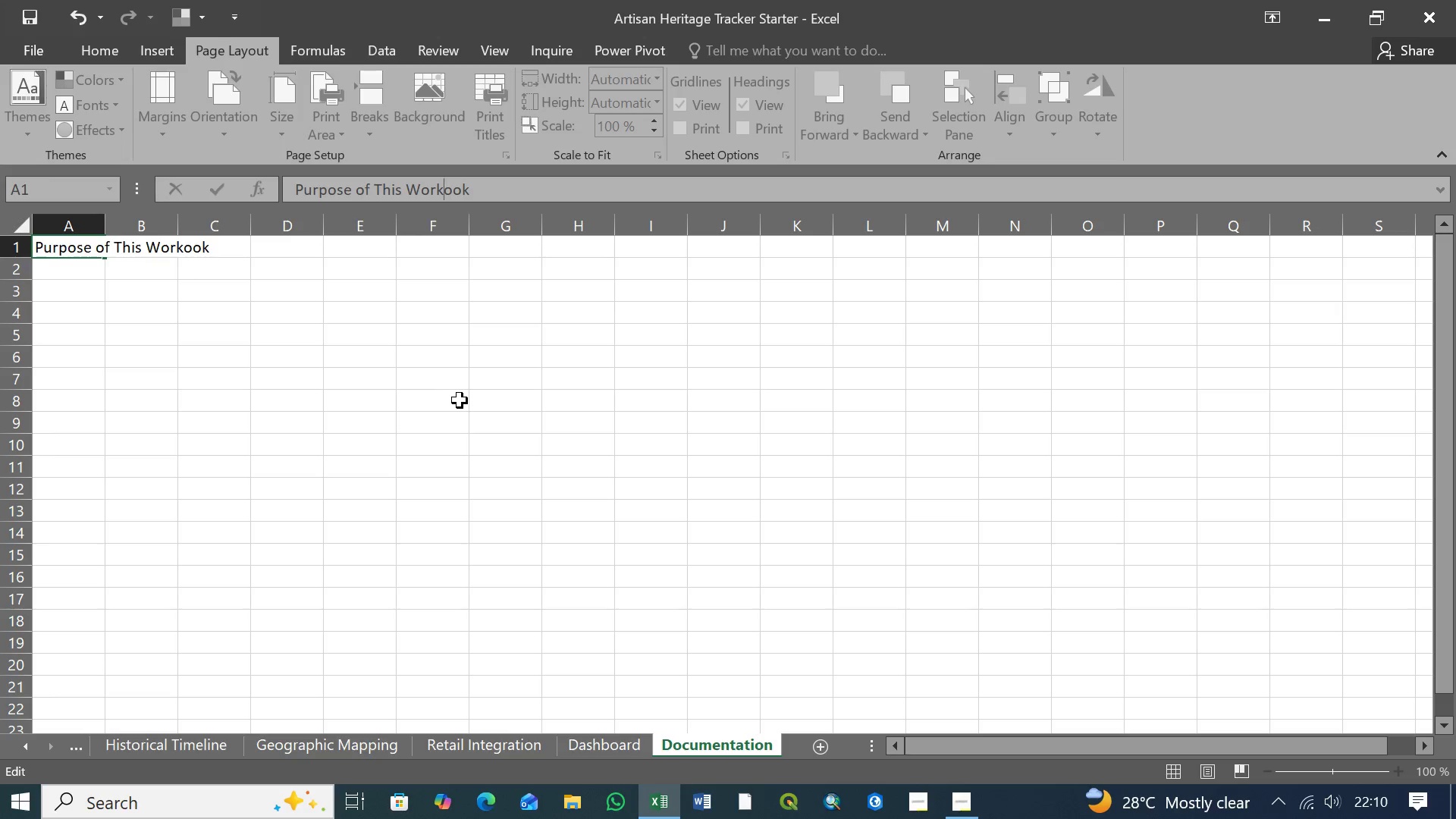 
key(Shift+ShiftLeft)
 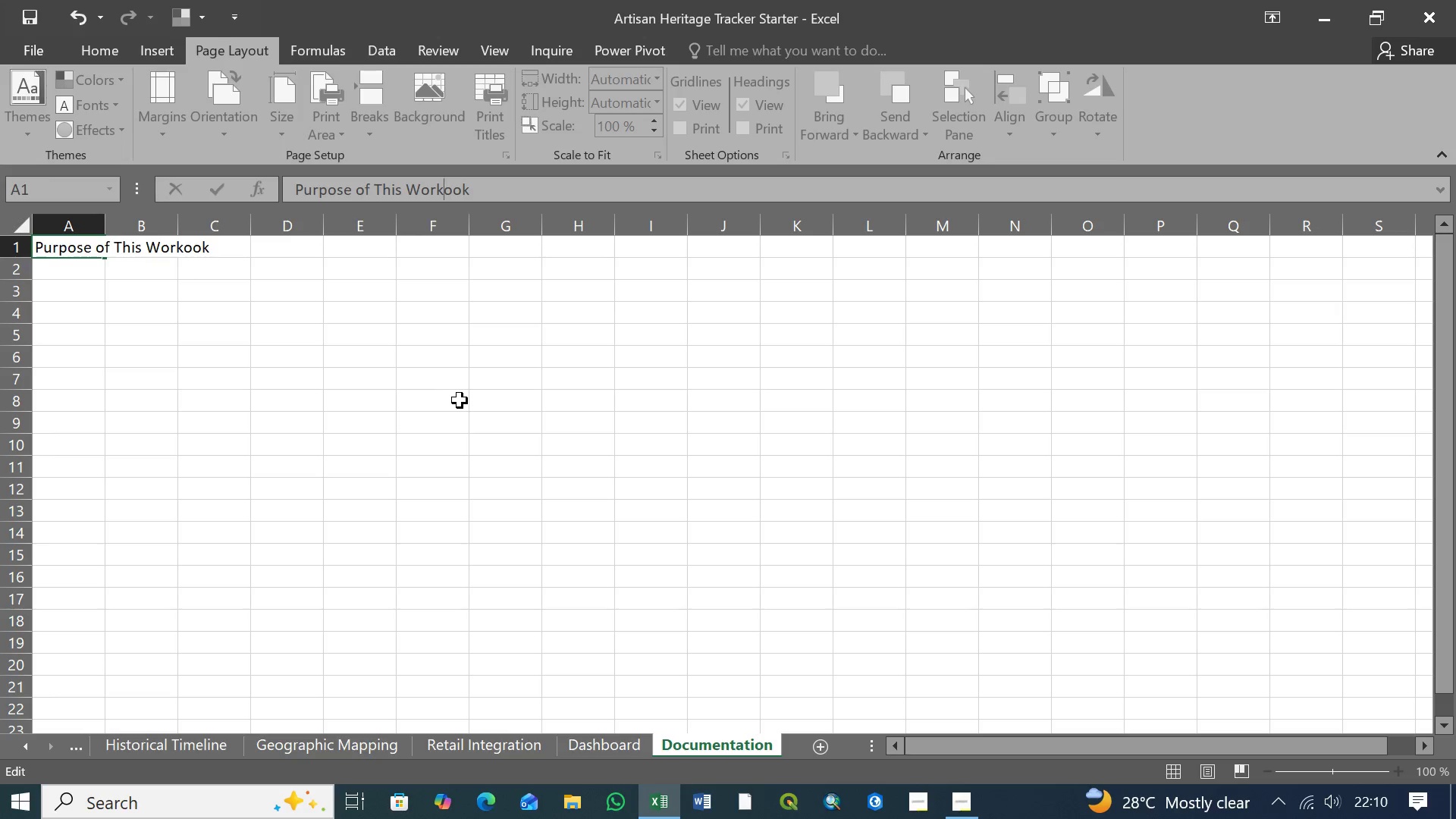 
key(Shift+ShiftLeft)
 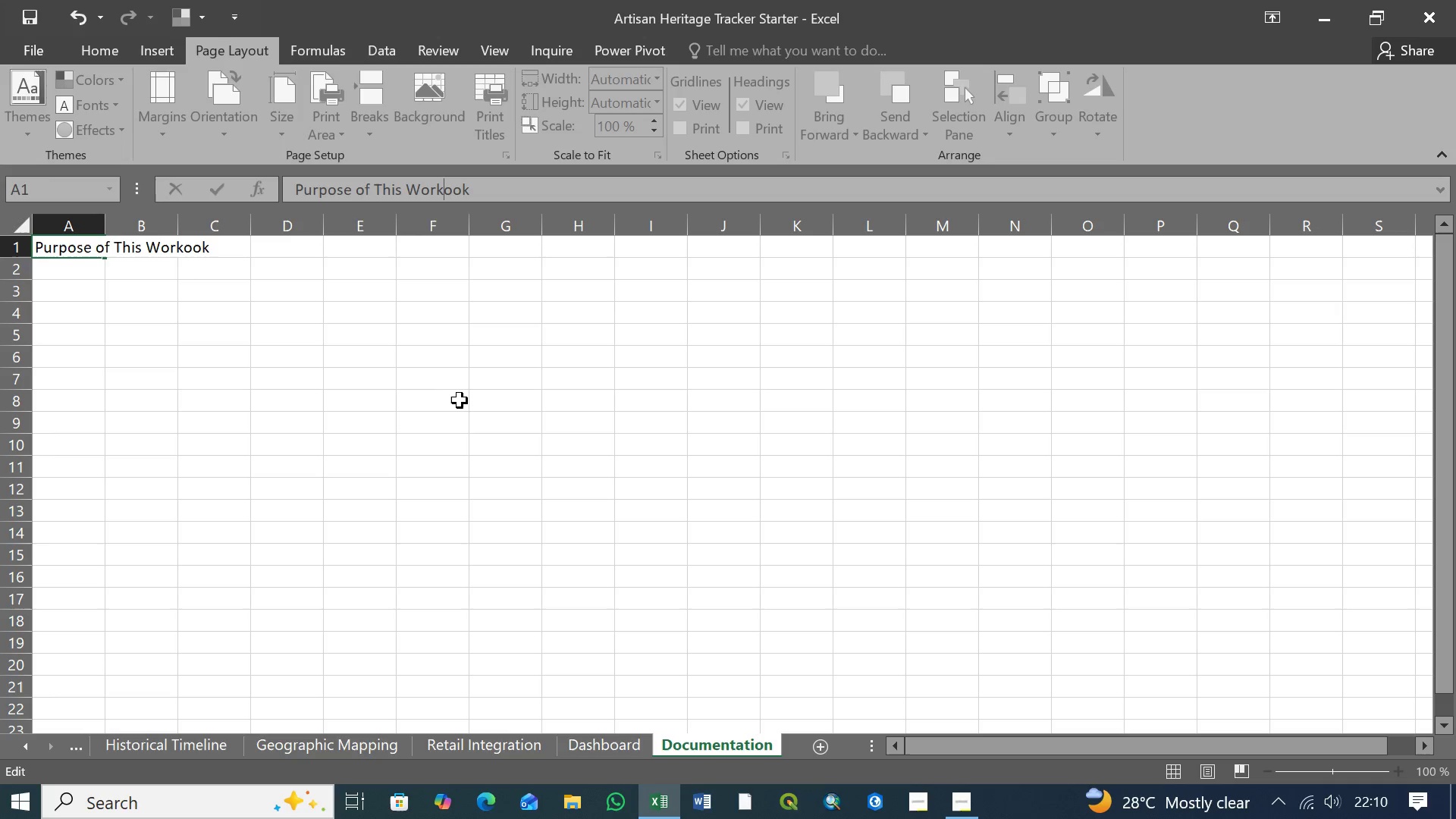 
key(Shift+ShiftLeft)
 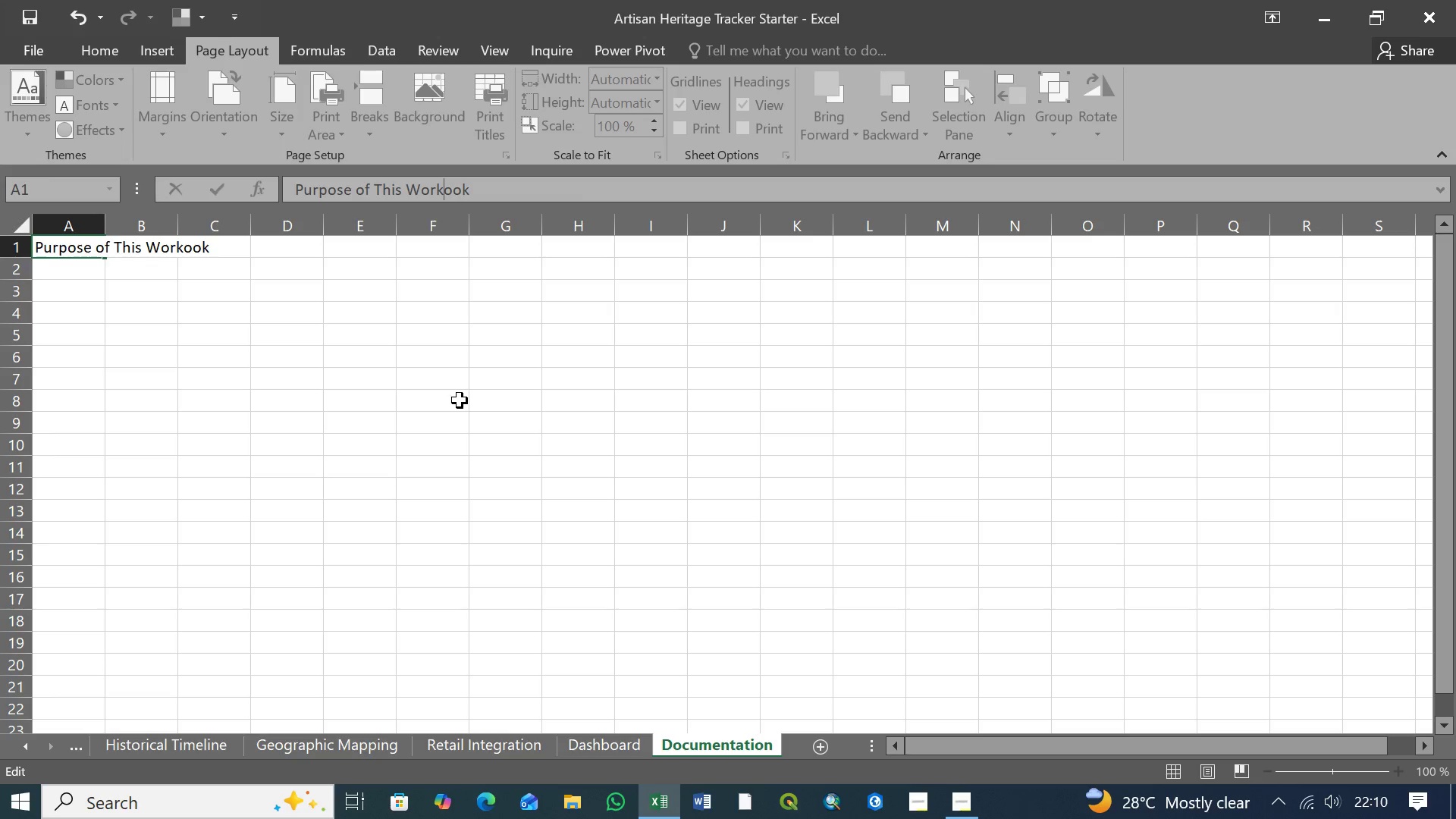 
key(B)
 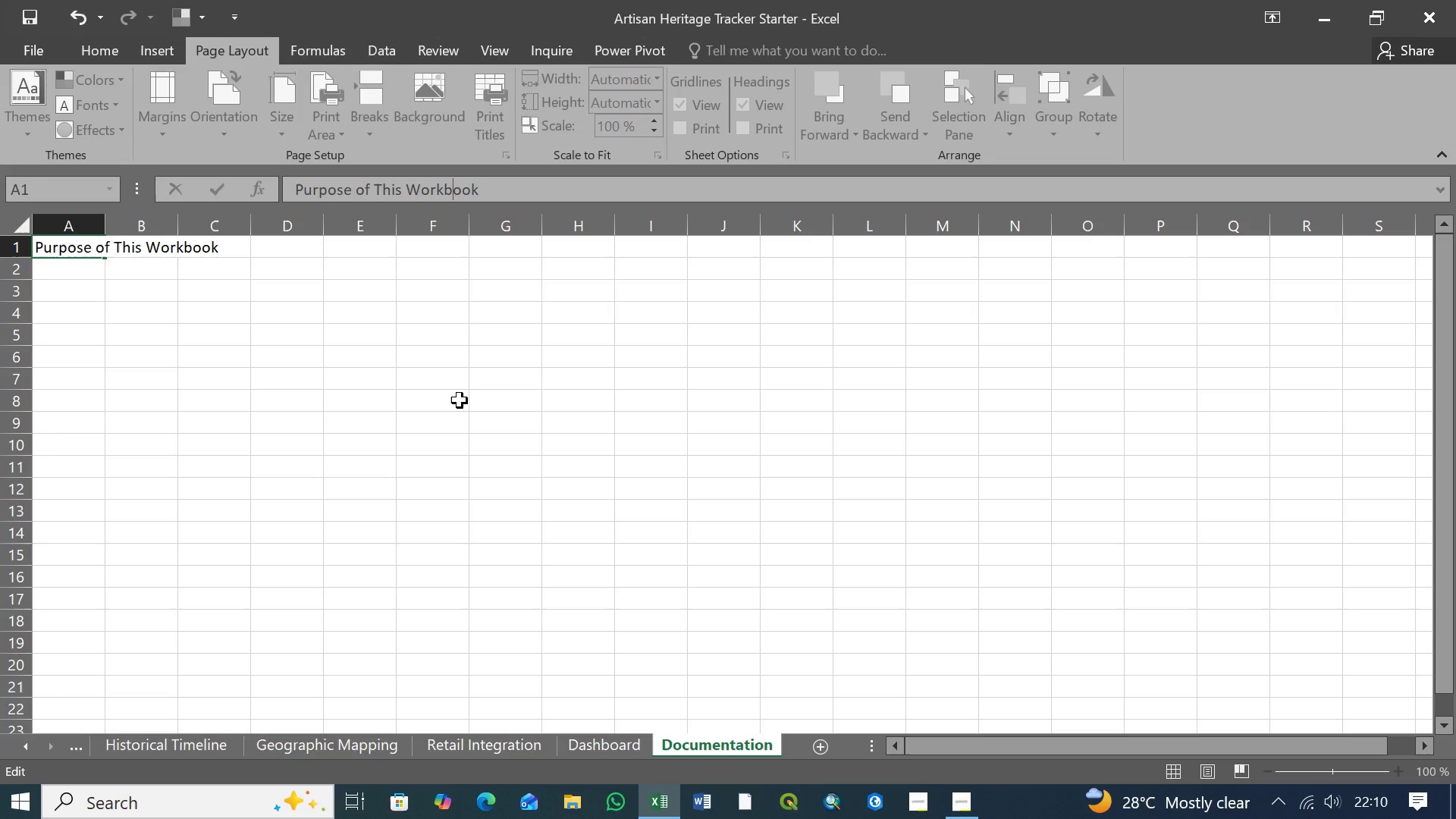 
key(ArrowRight)
 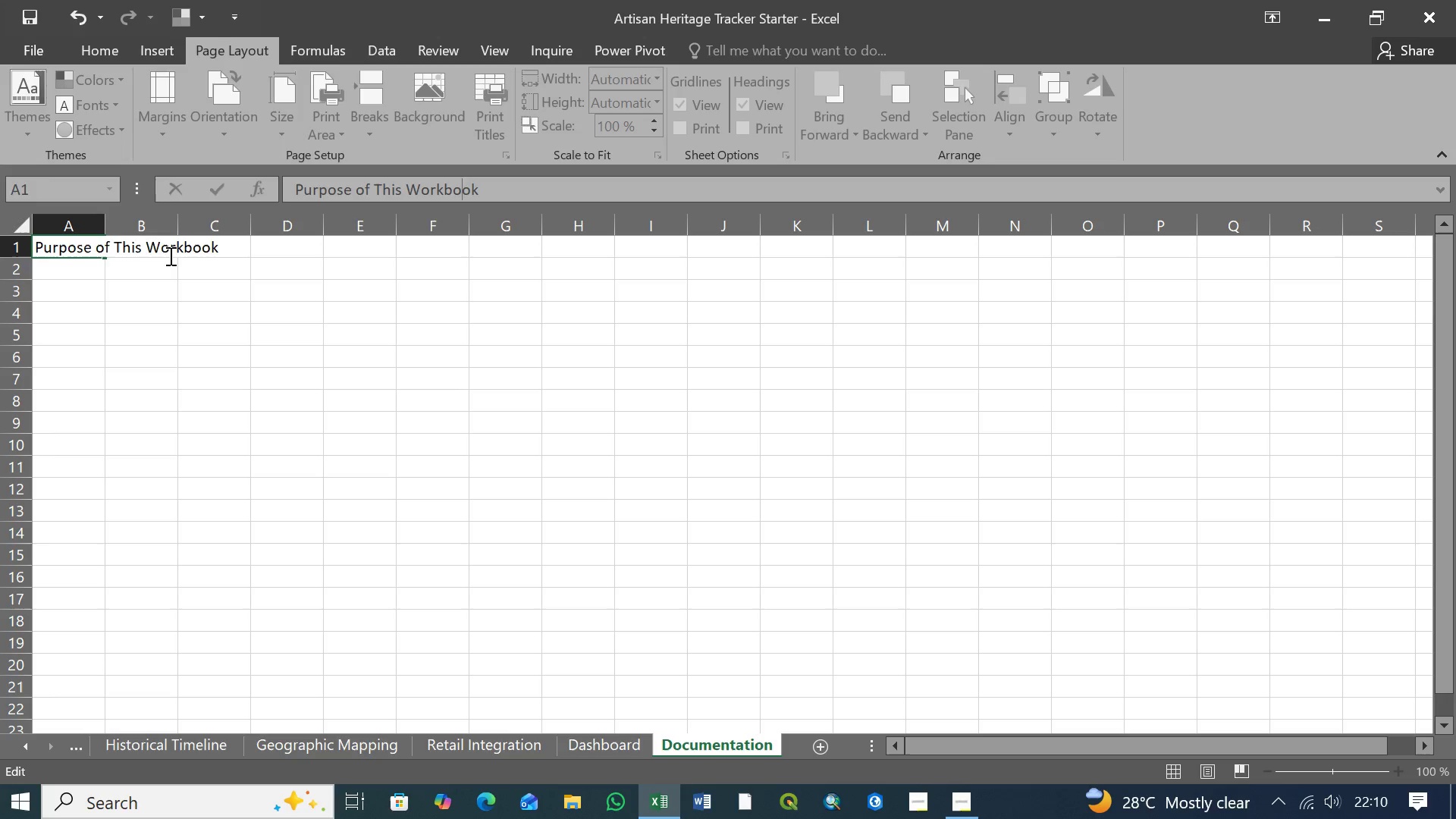 
left_click([153, 248])
 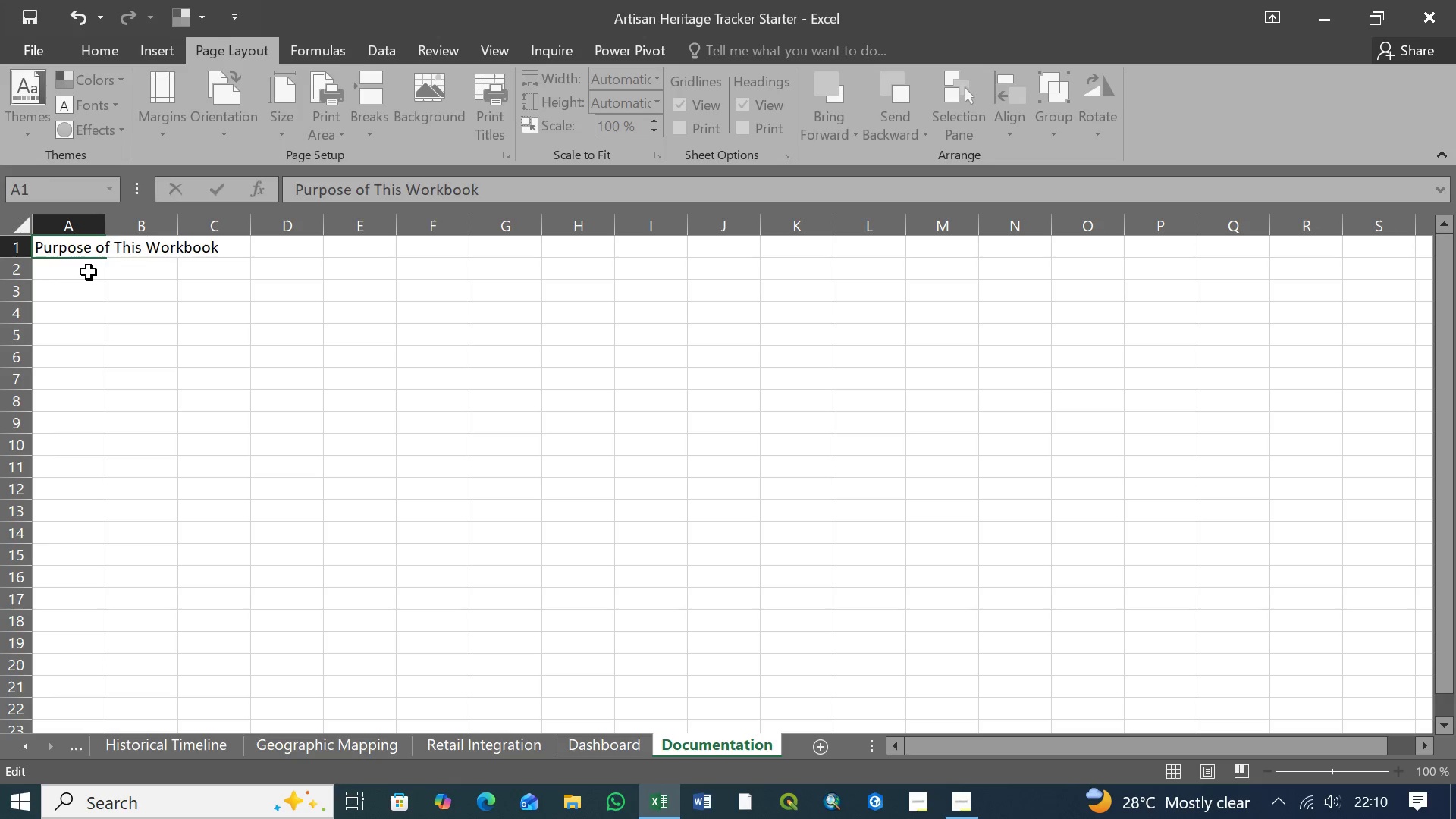 
left_click([89, 272])
 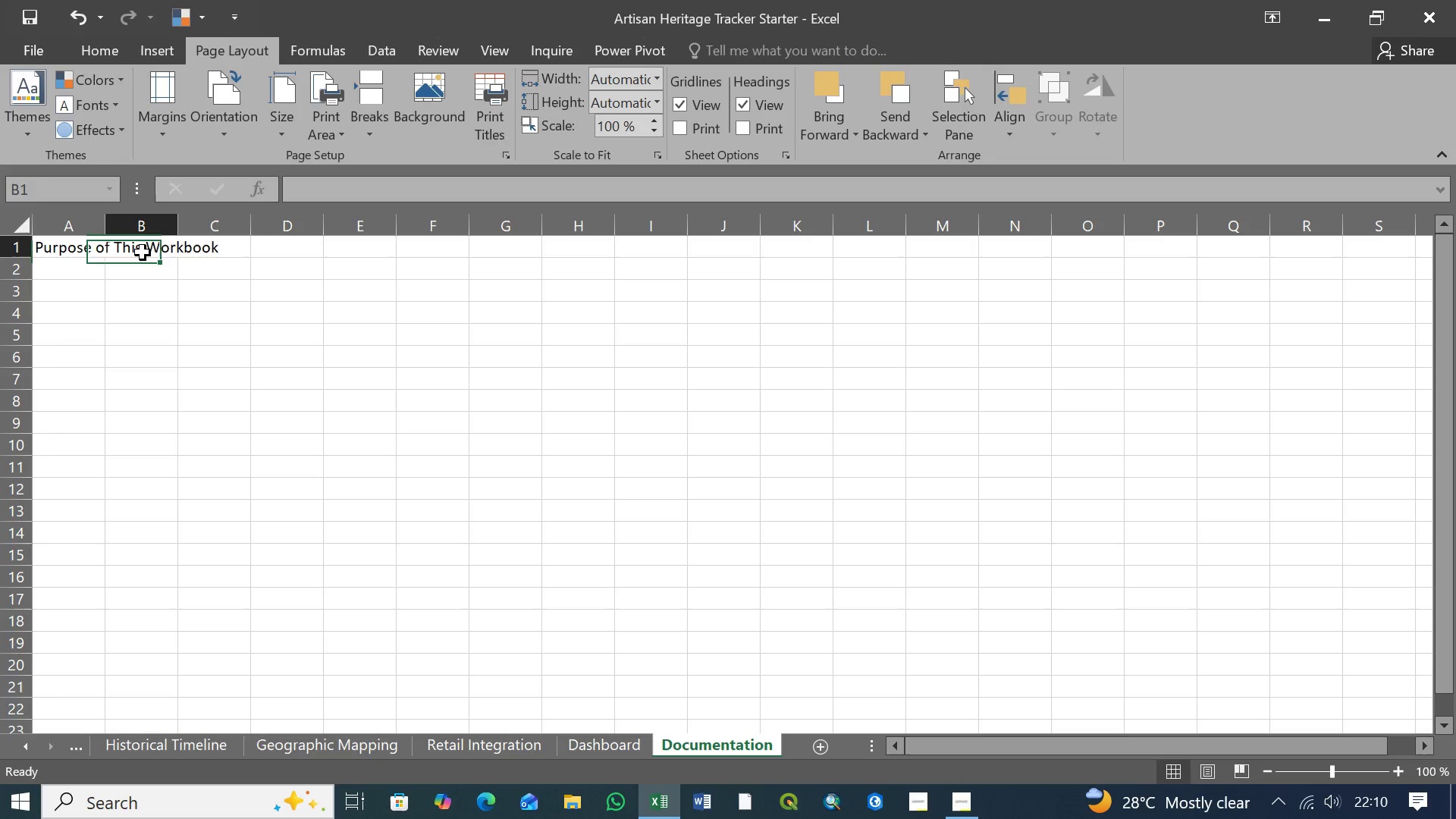 
left_click([143, 253])
 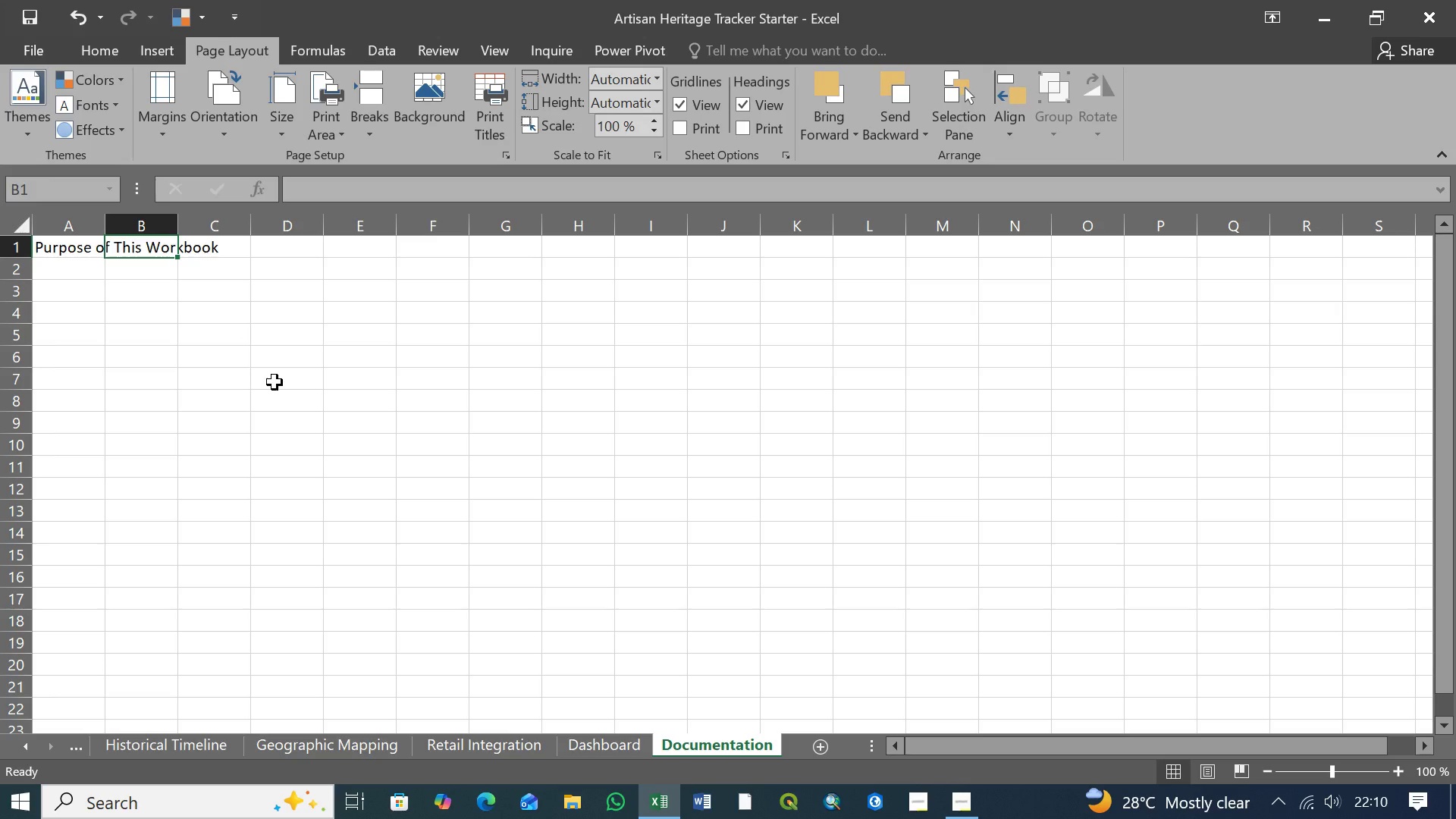 
type(How To Add Nw)
key(Backspace)
type(ew )
 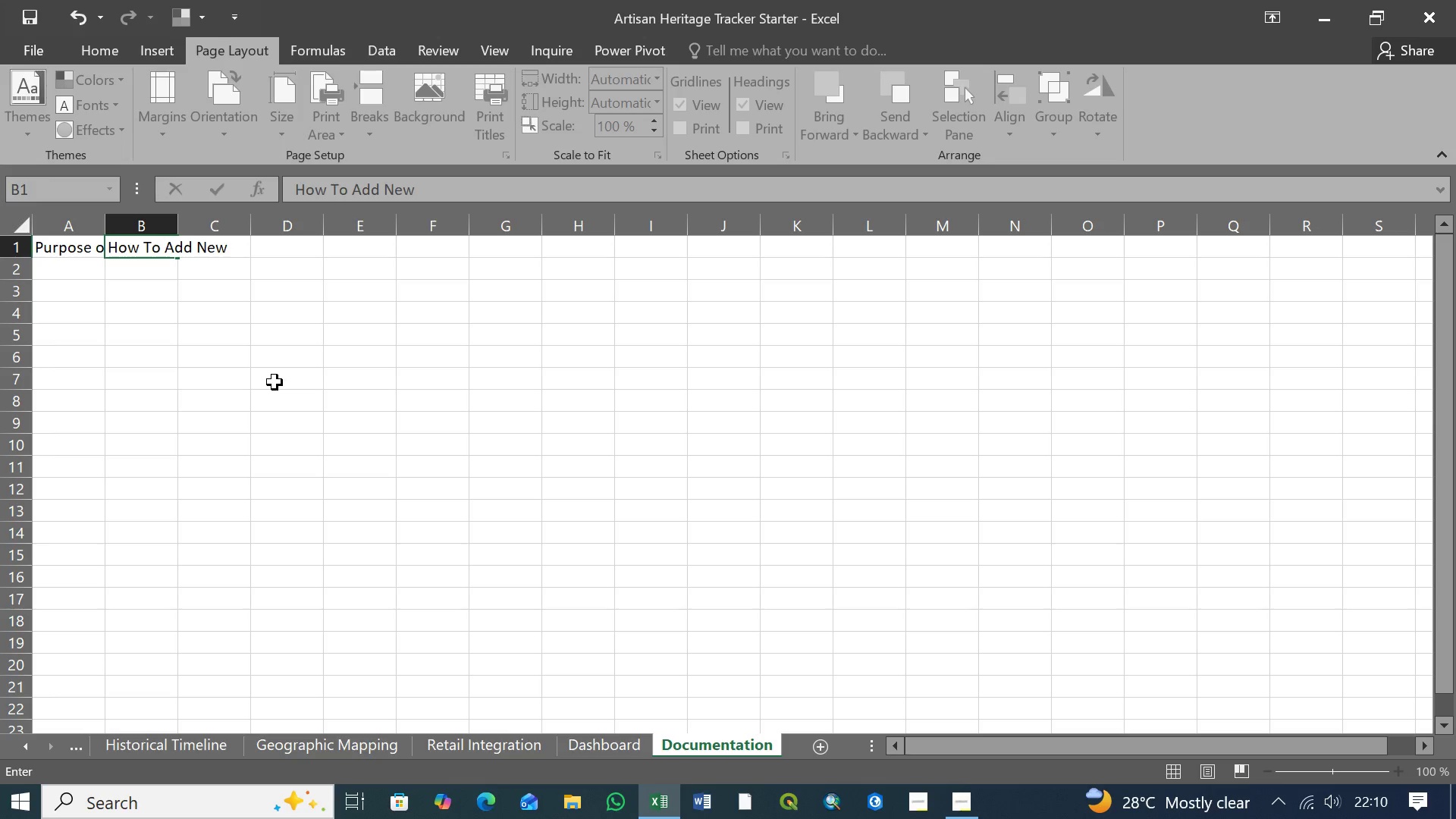 
type(traditions)
 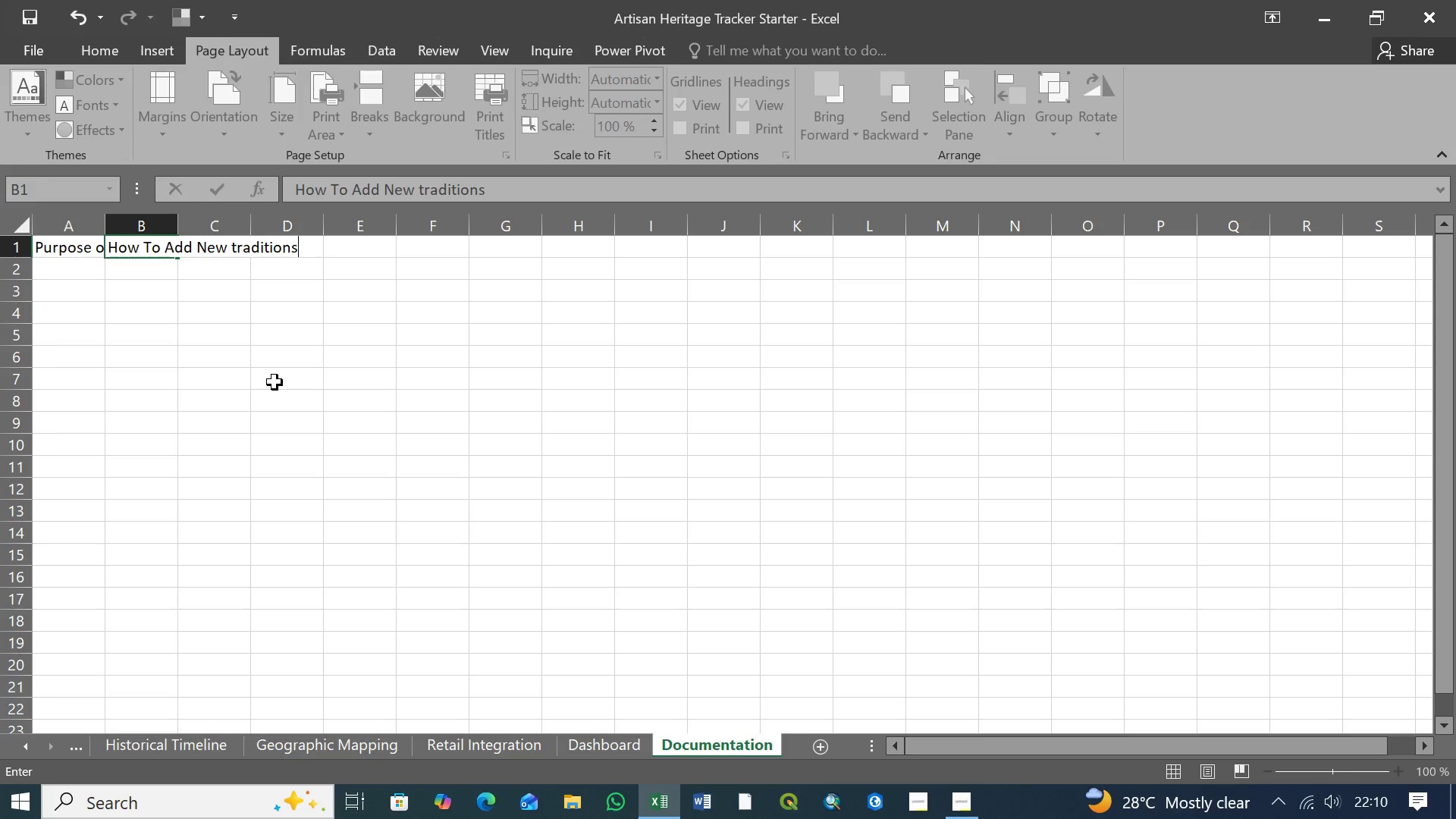 
key(ArrowRight)
 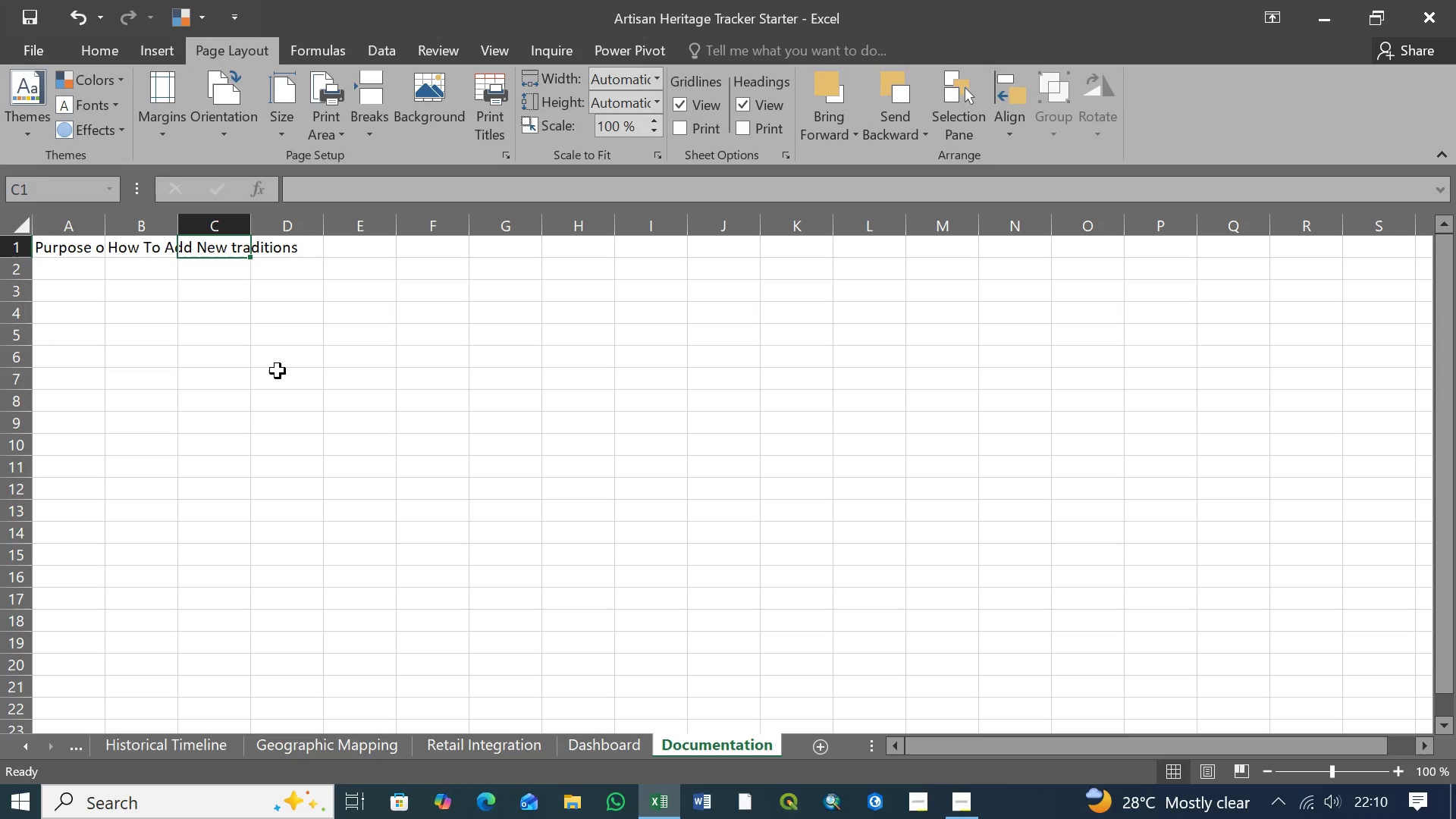 
key(ArrowLeft)
 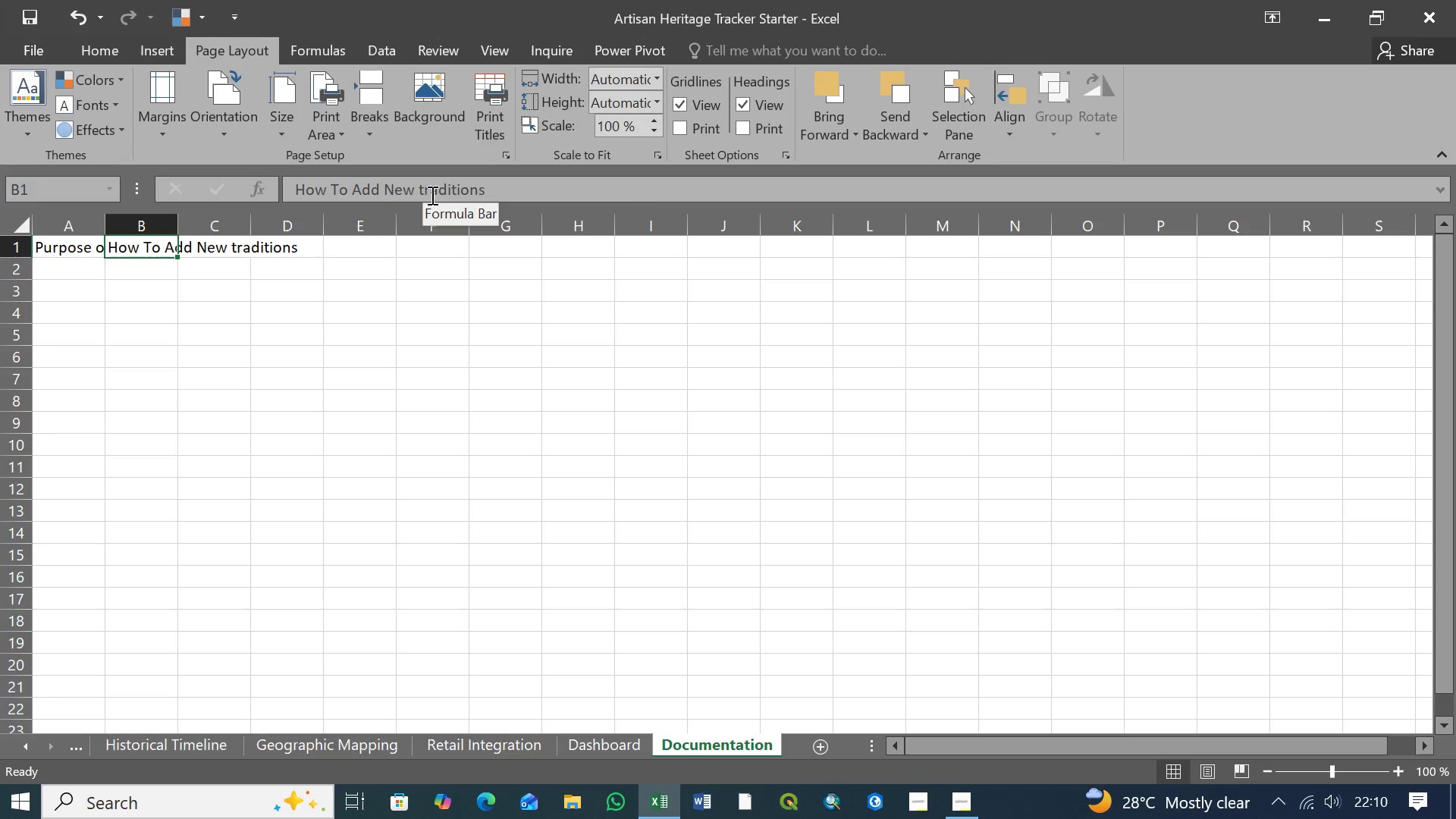 
left_click([423, 189])
 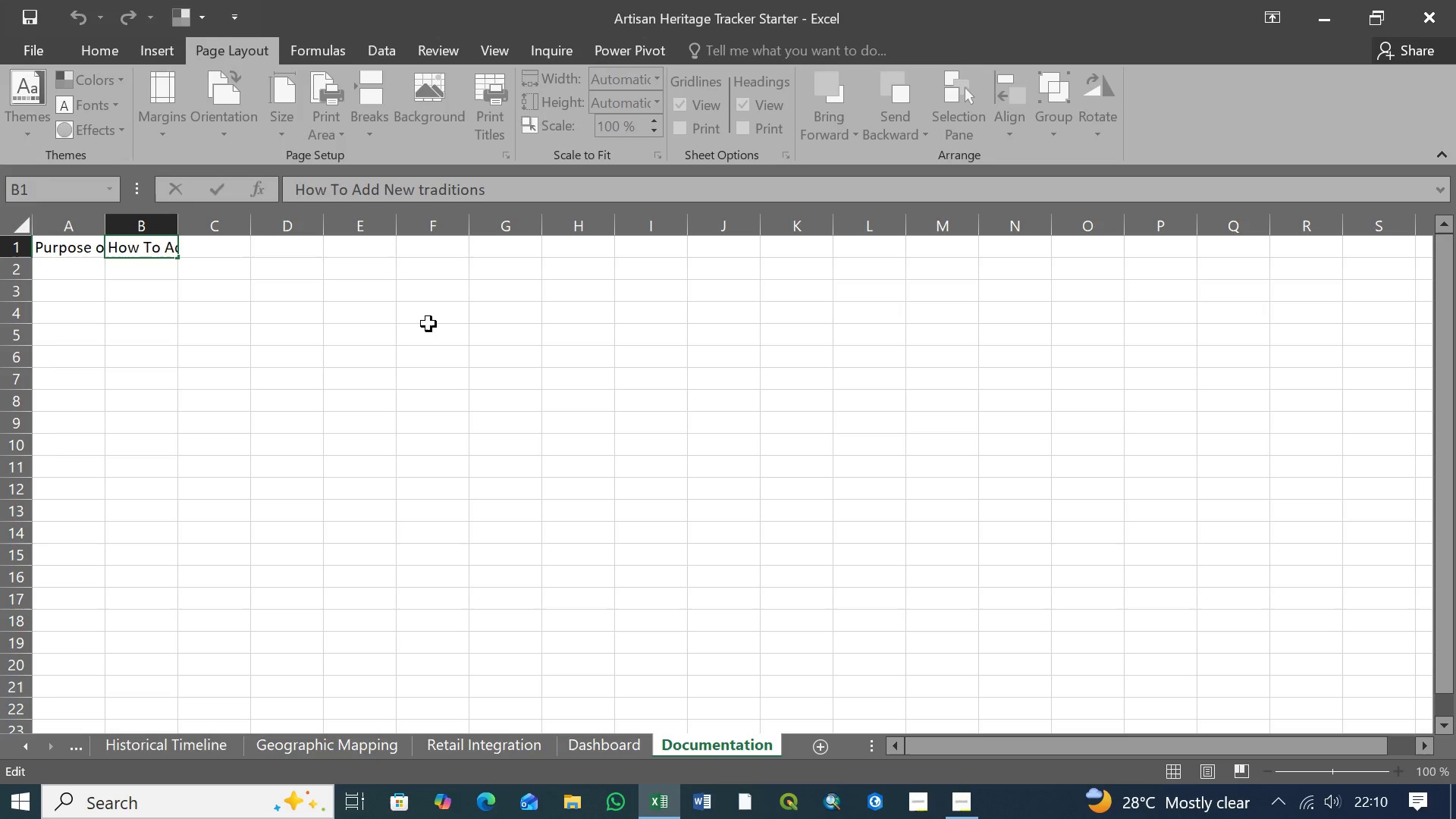 
key(Backspace)
 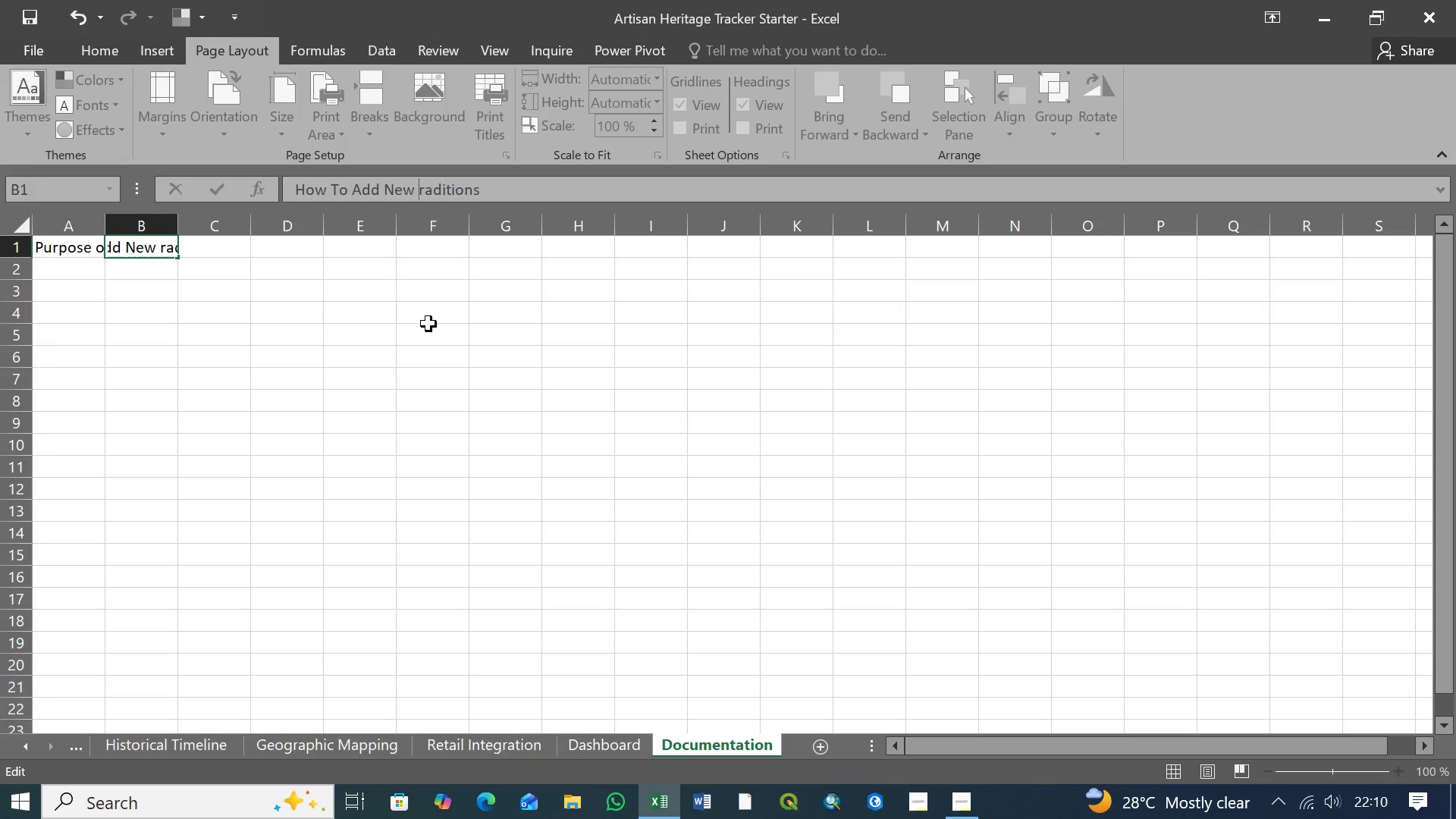 
key(Shift+T)
 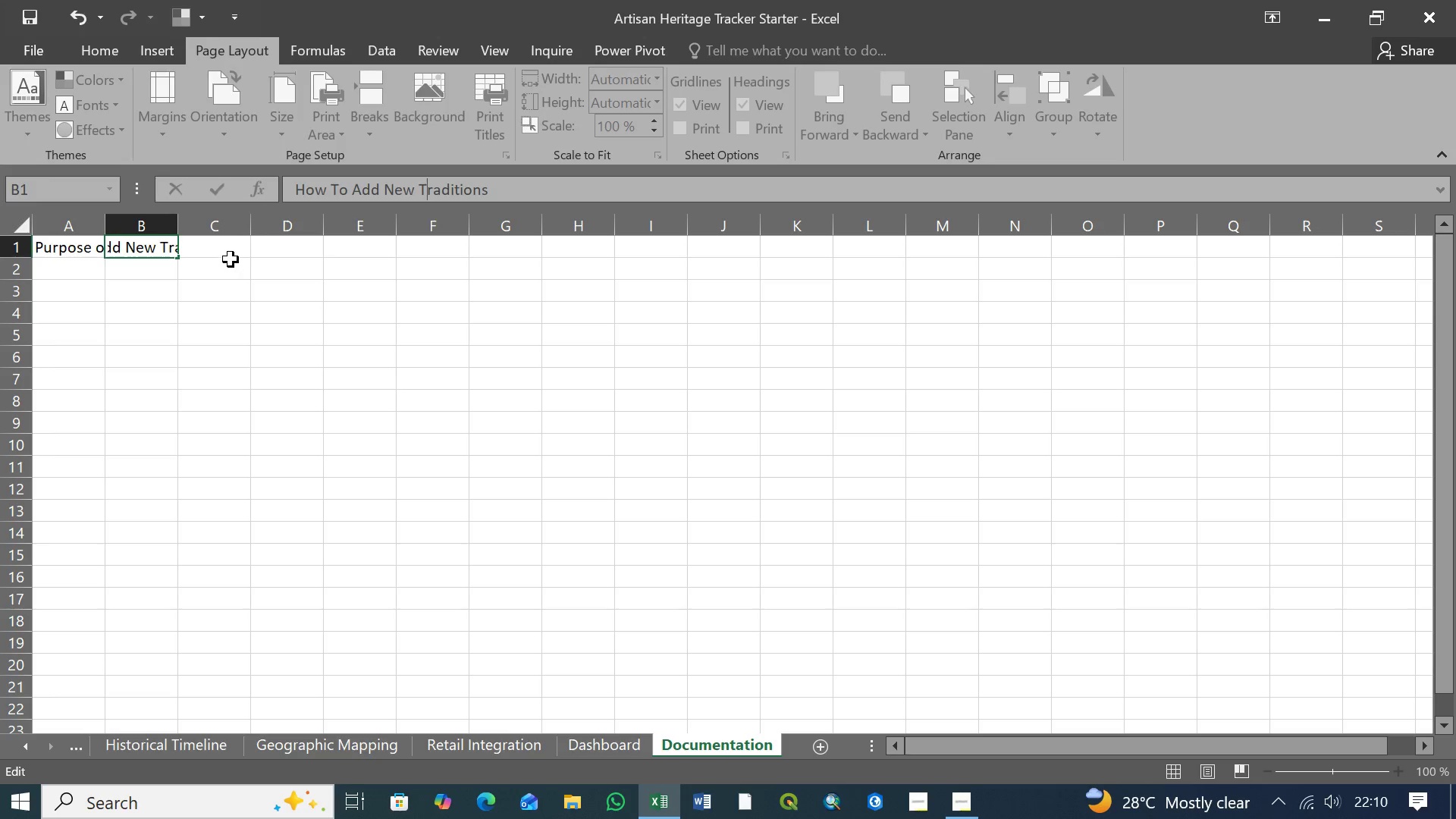 
left_click([226, 255])
 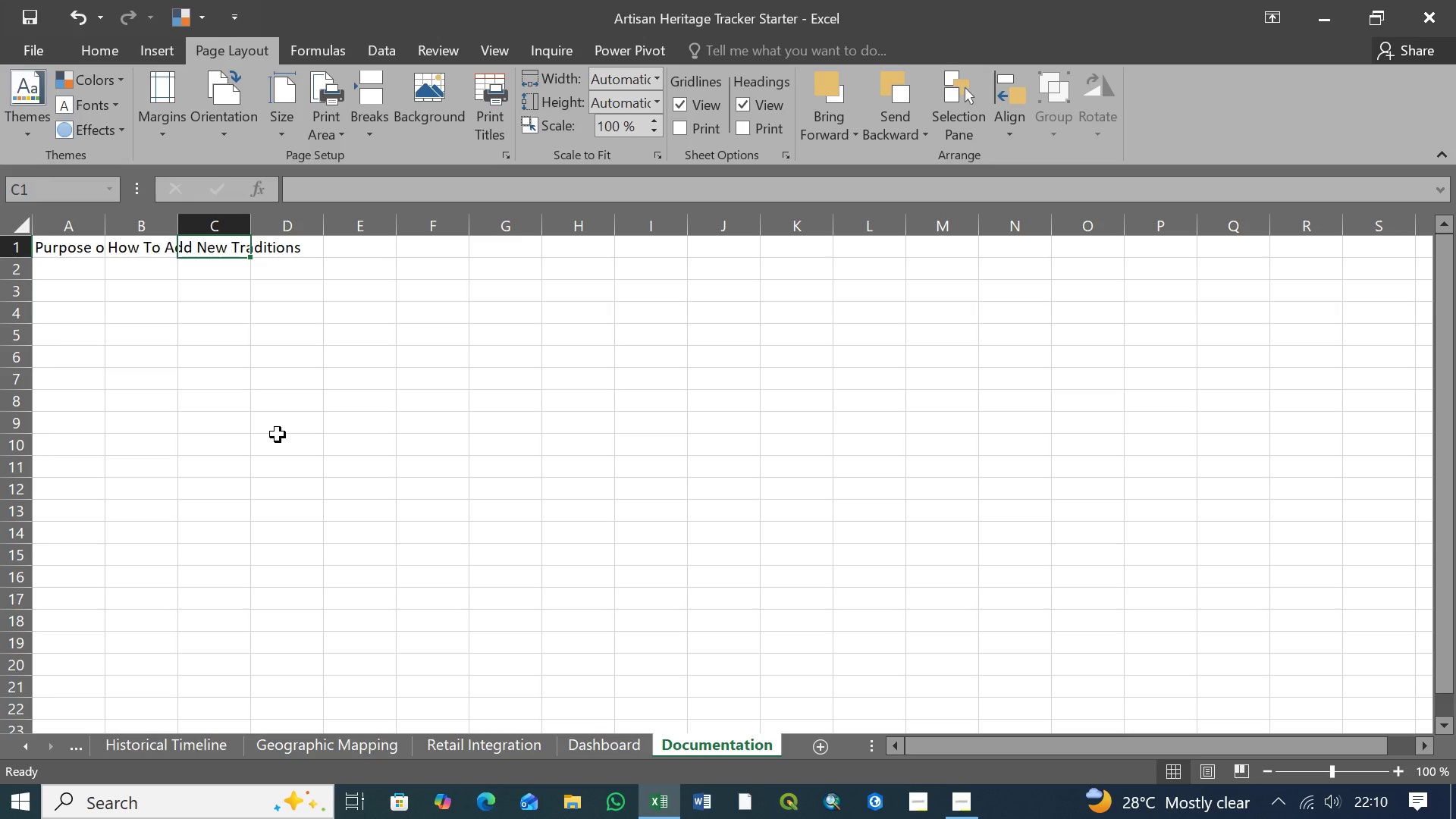 
type(How to Update the map Chart)
 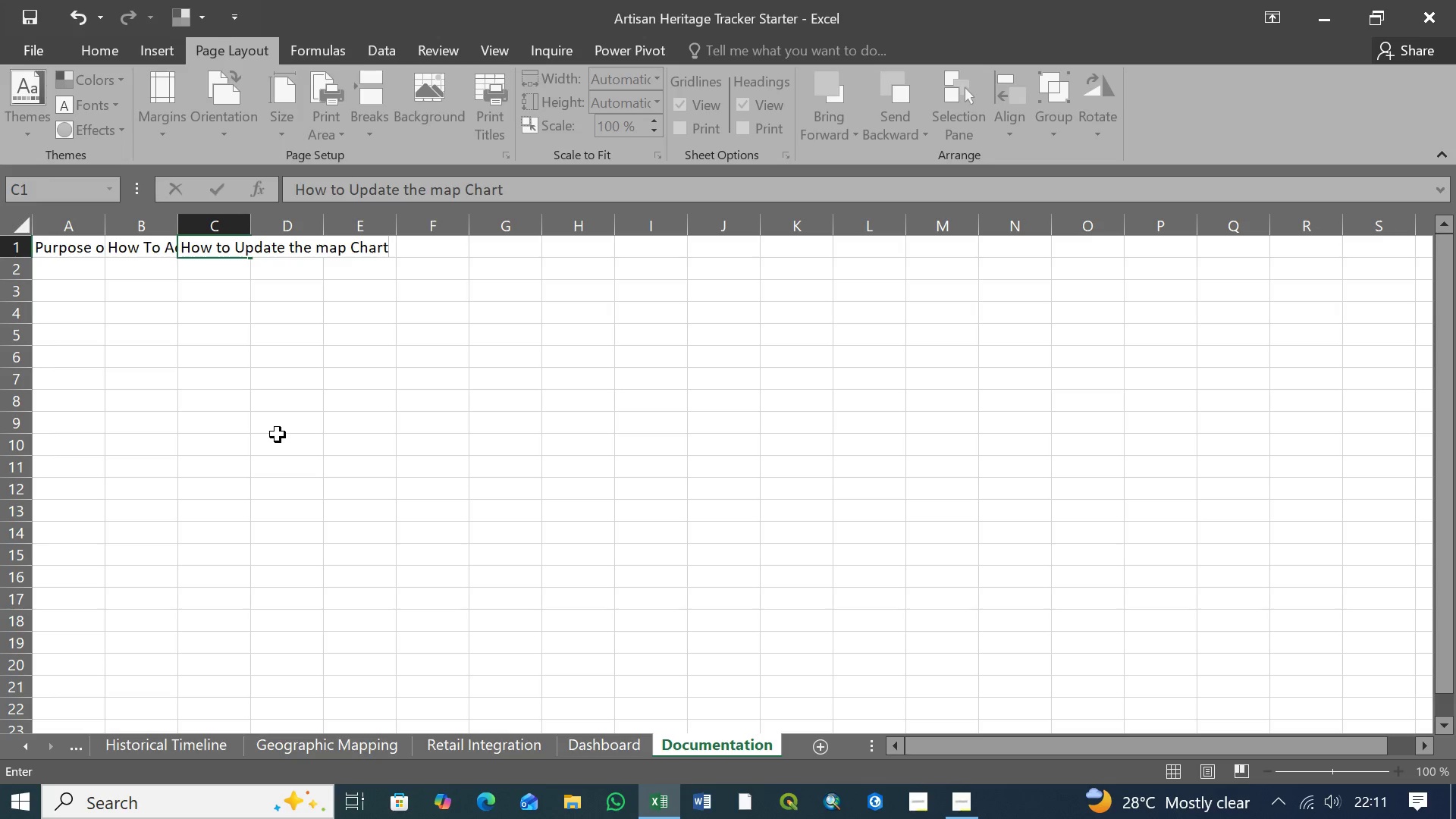 
key(ArrowRight)
 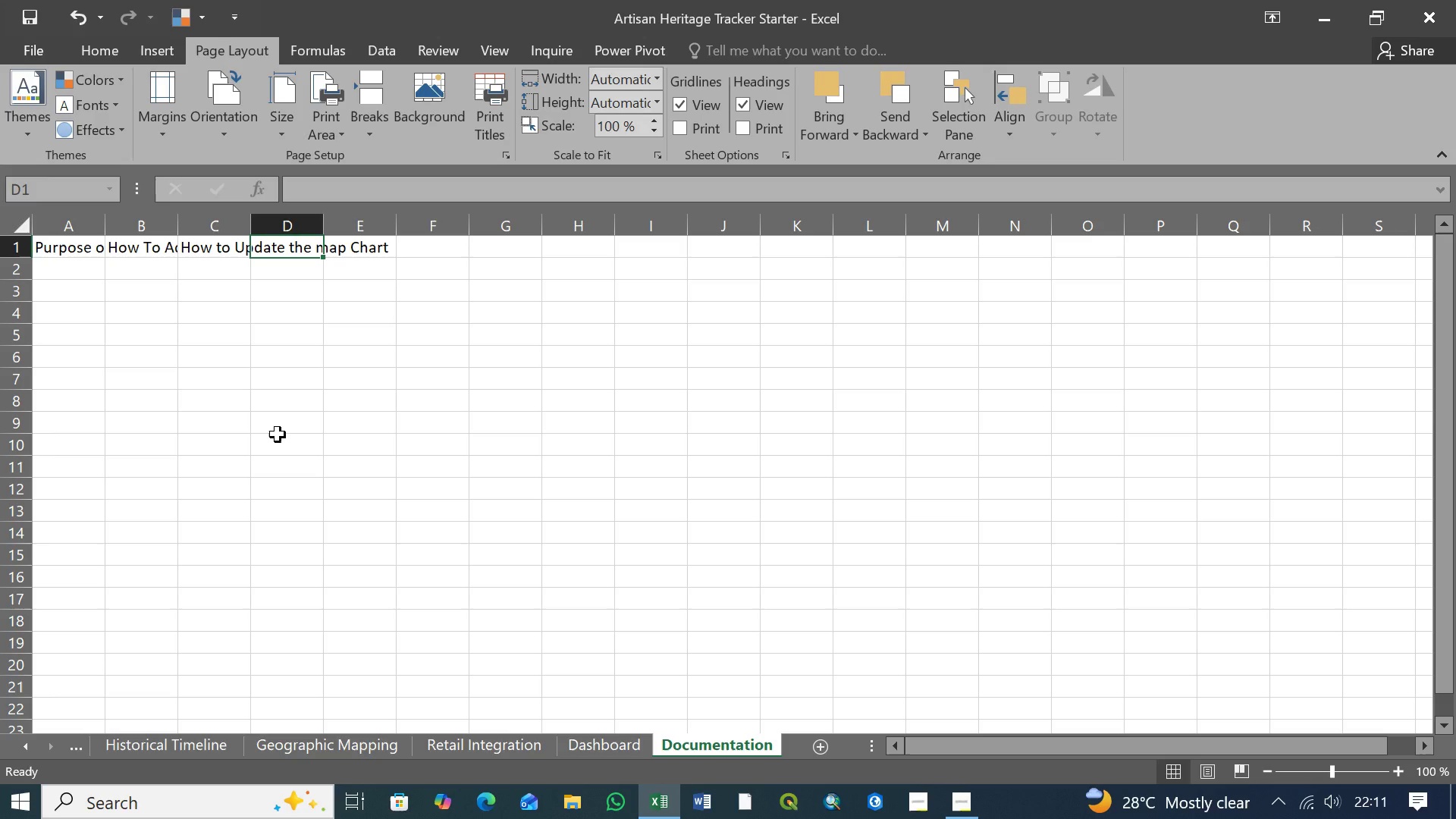 
wait(5.08)
 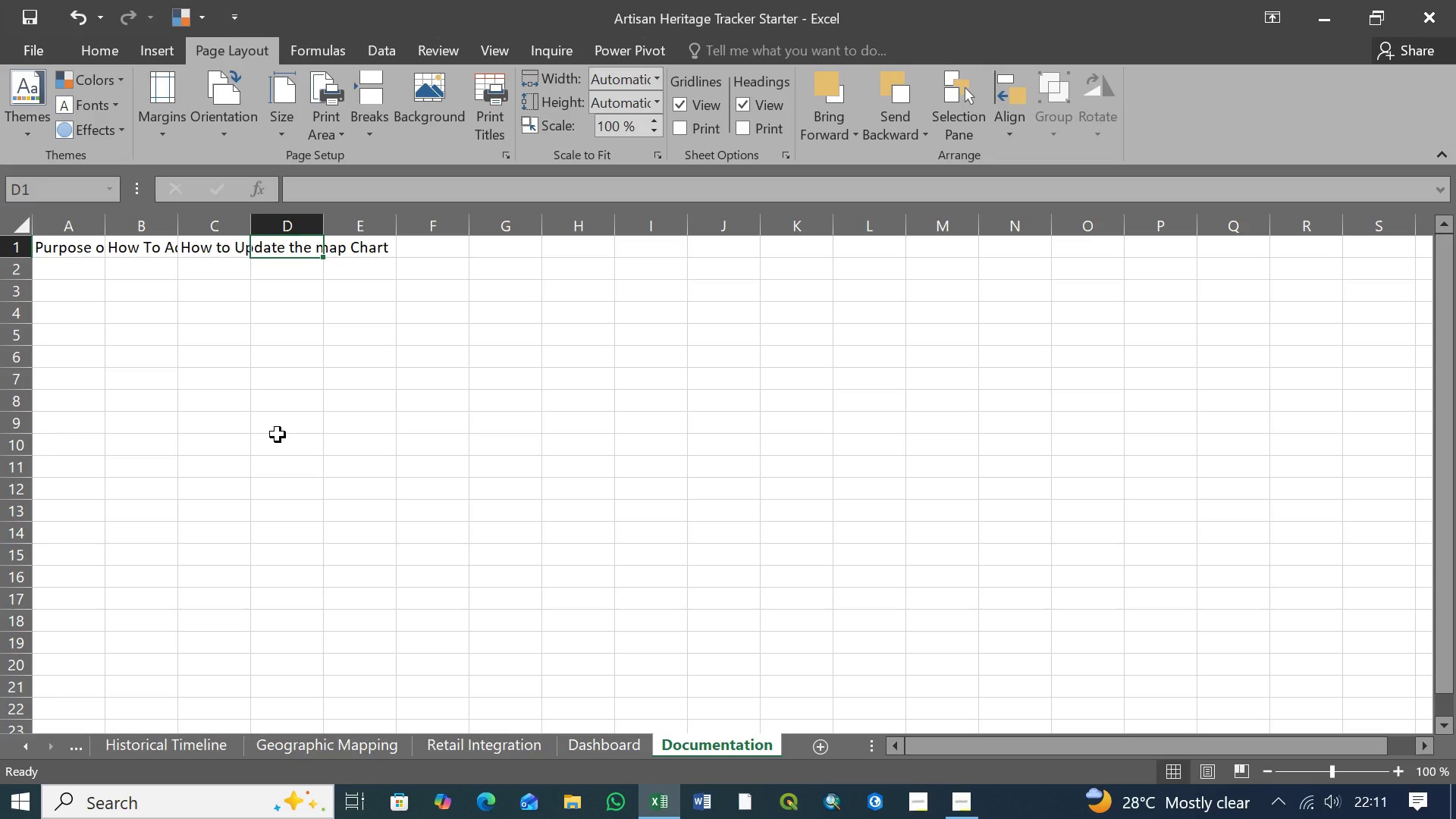 
type(Tips an)
 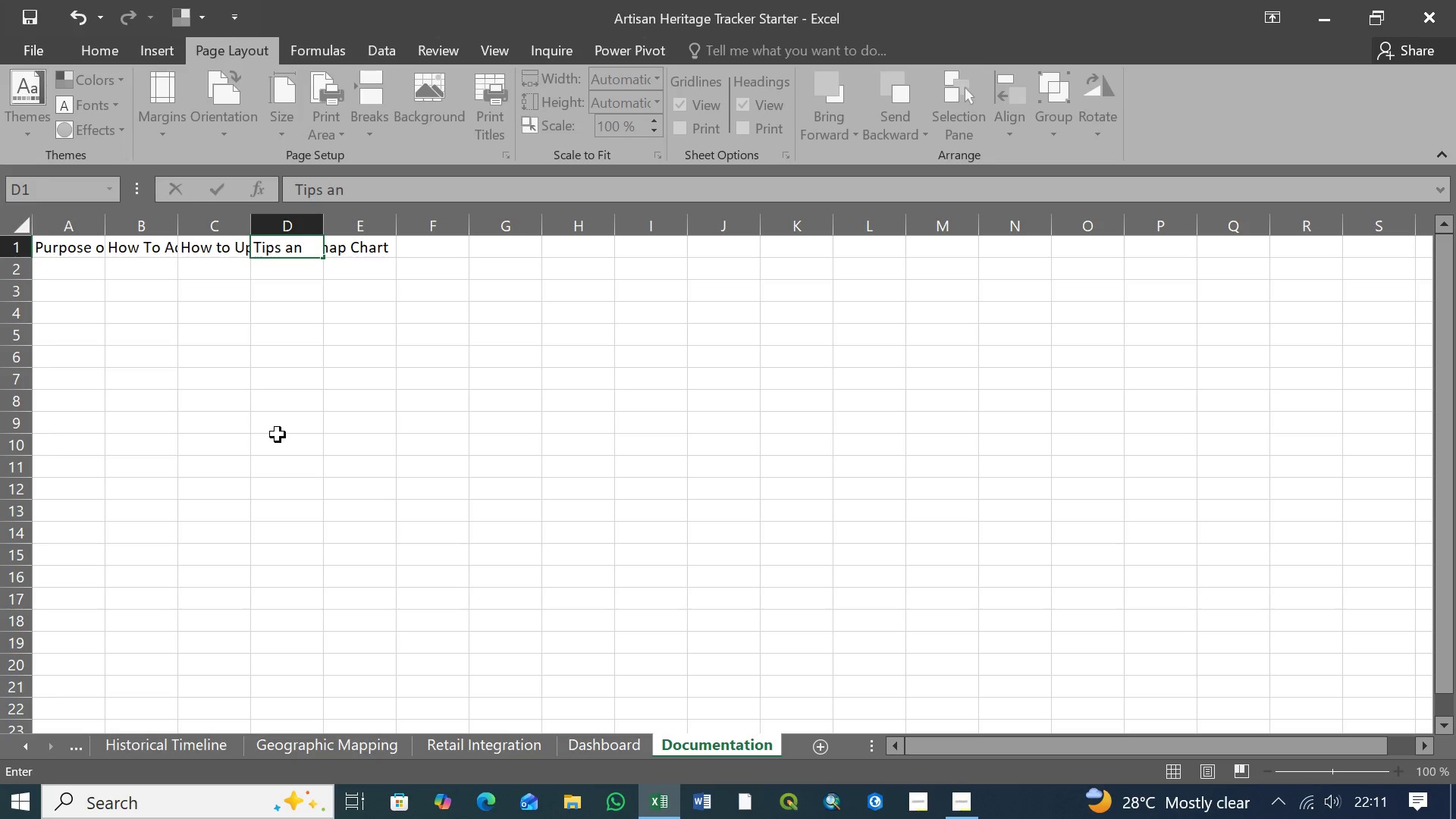 
wait(9.72)
 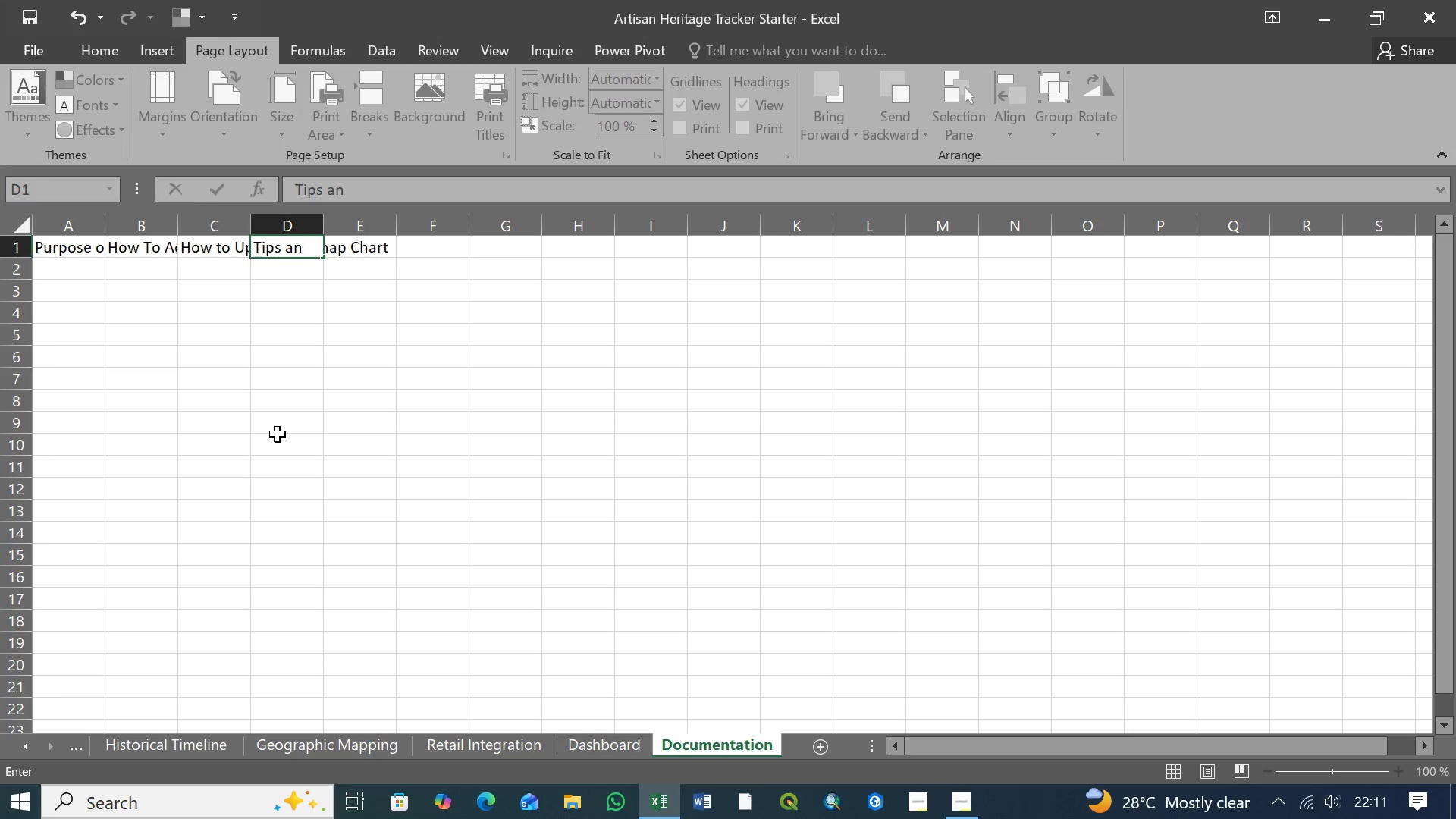 
left_click([347, 192])
 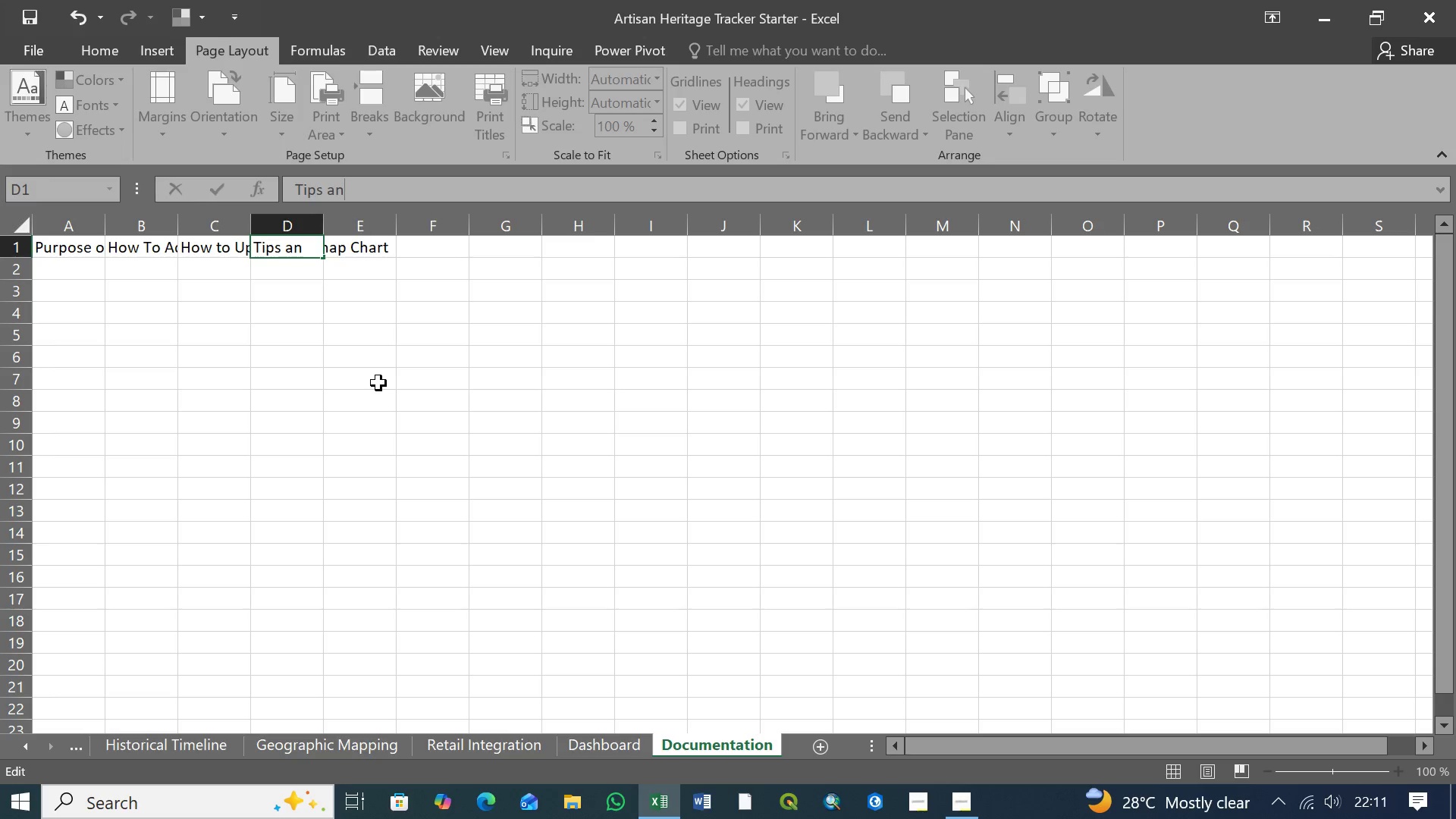 
type(d)
key(Backspace)
key(Backspace)
key(Backspace)
type(& Trouble shooting)
 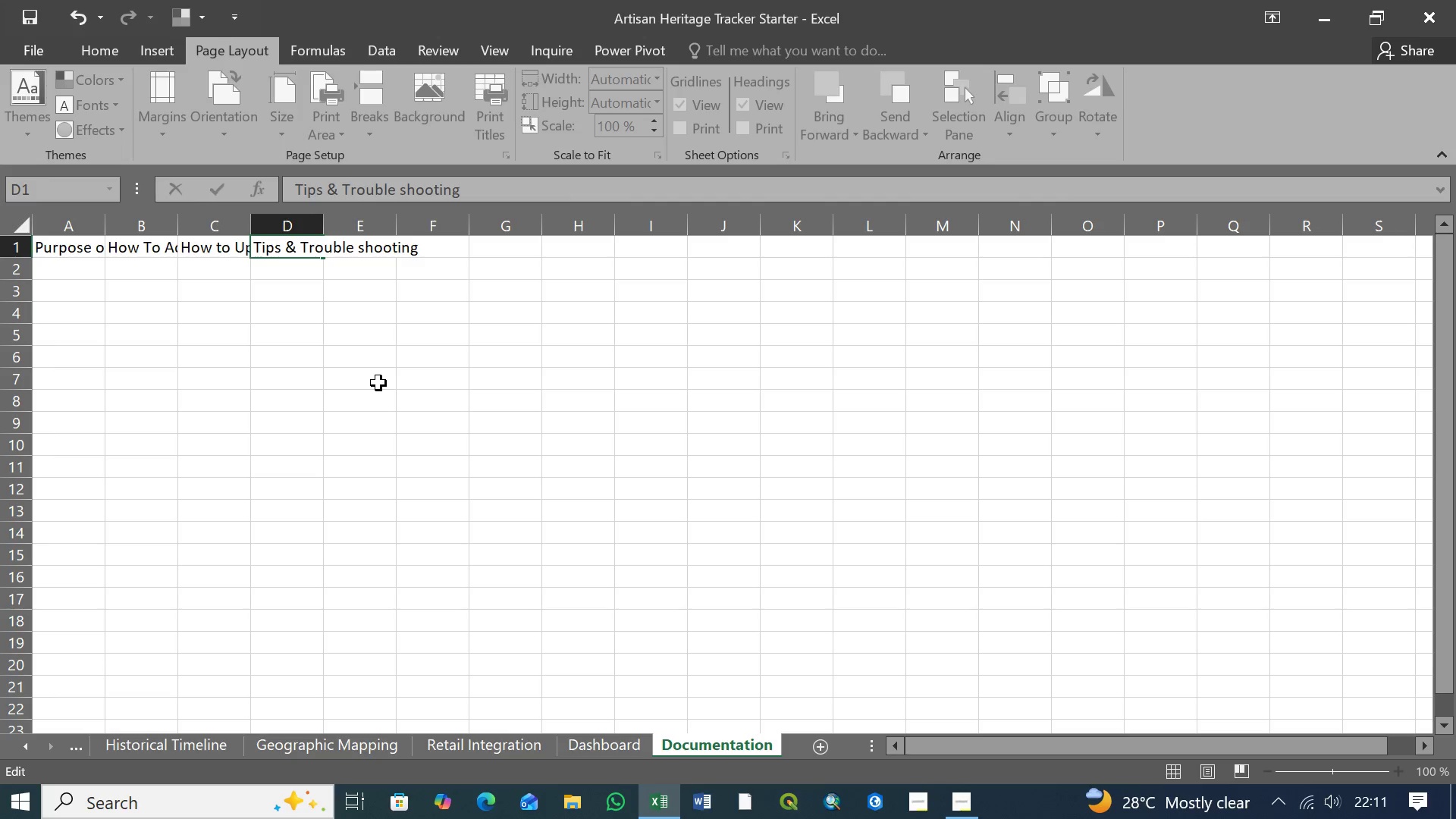 
left_click([405, 191])
 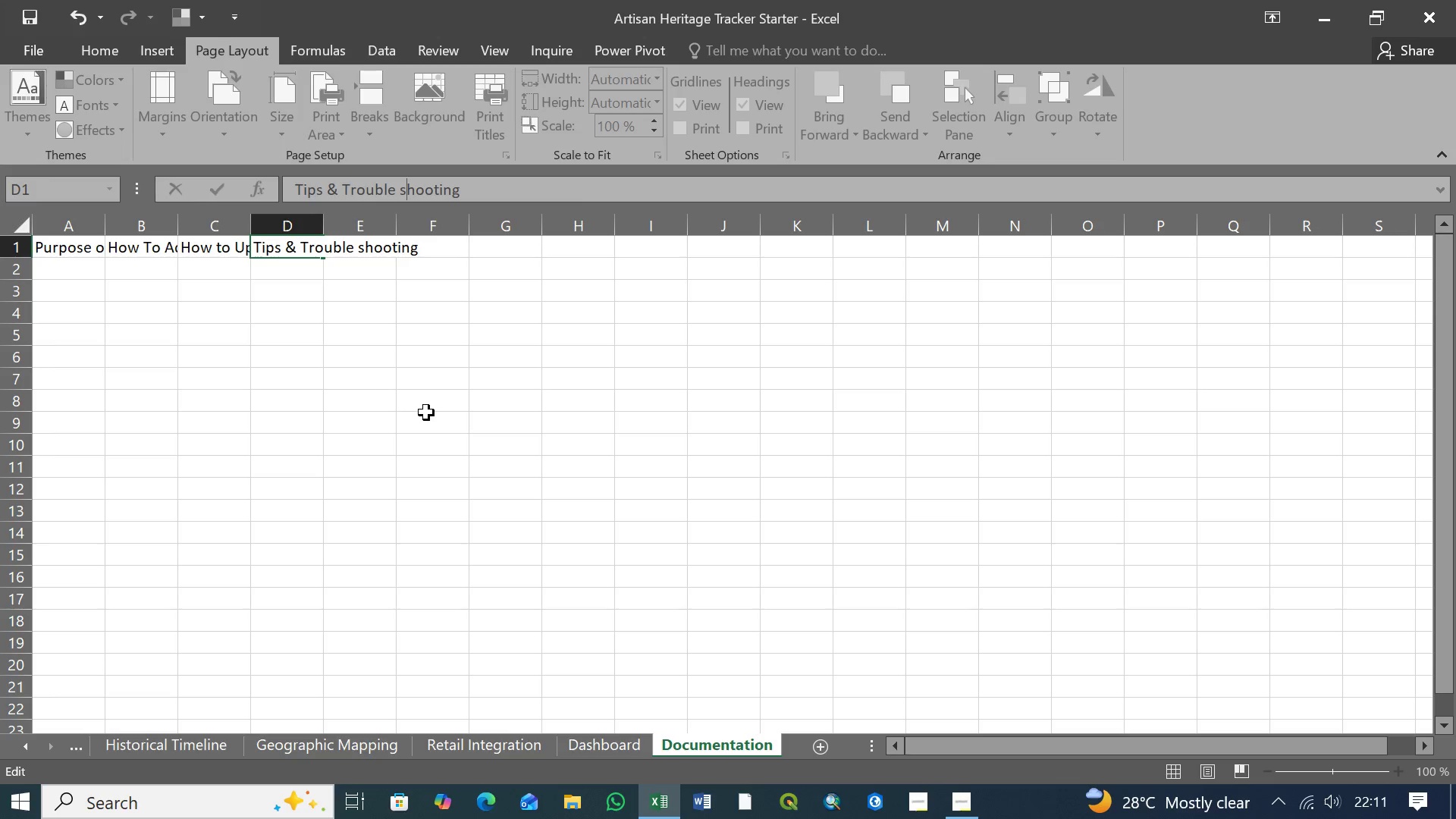 
key(Backspace)
 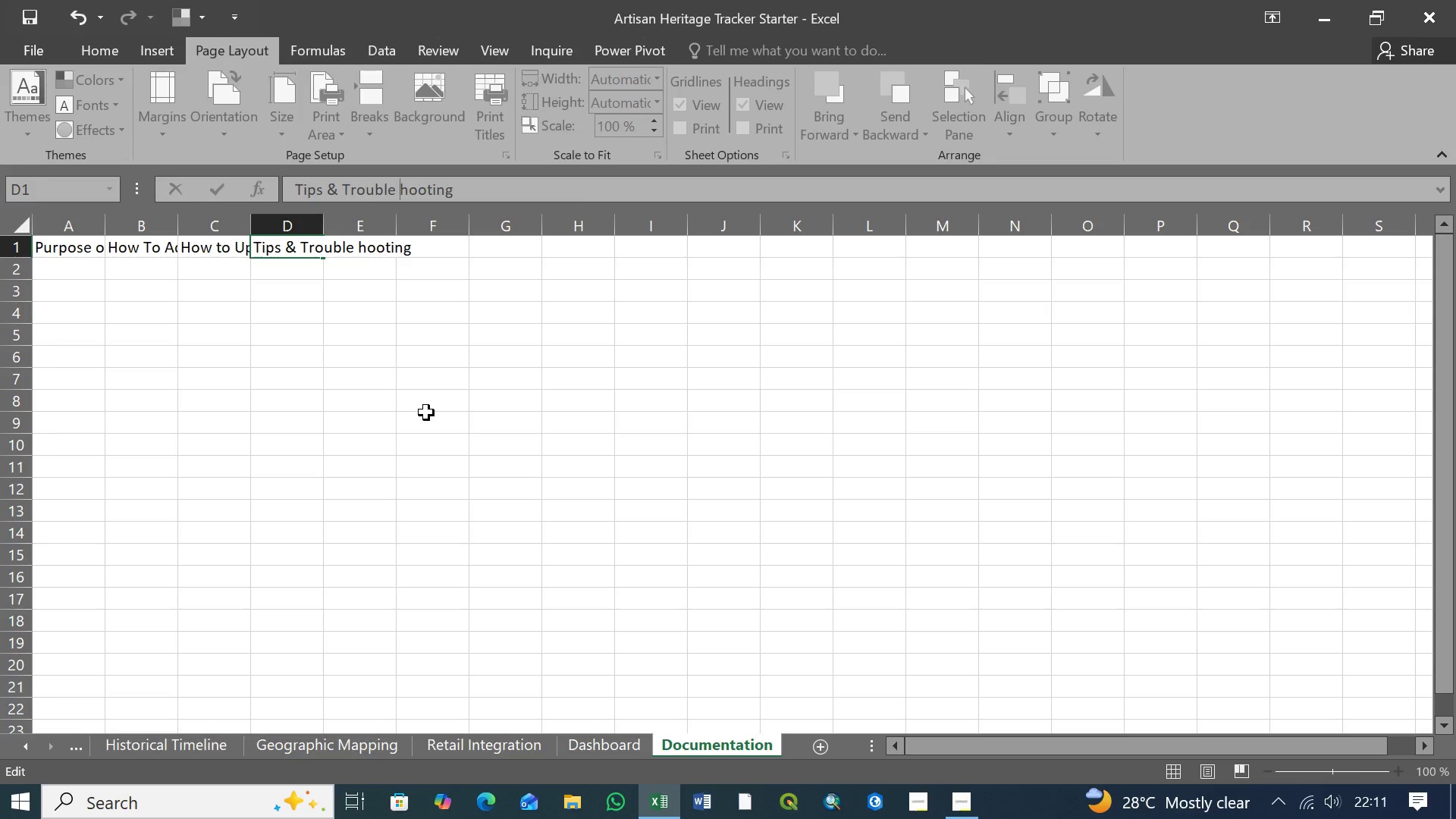 
key(Shift+S)
 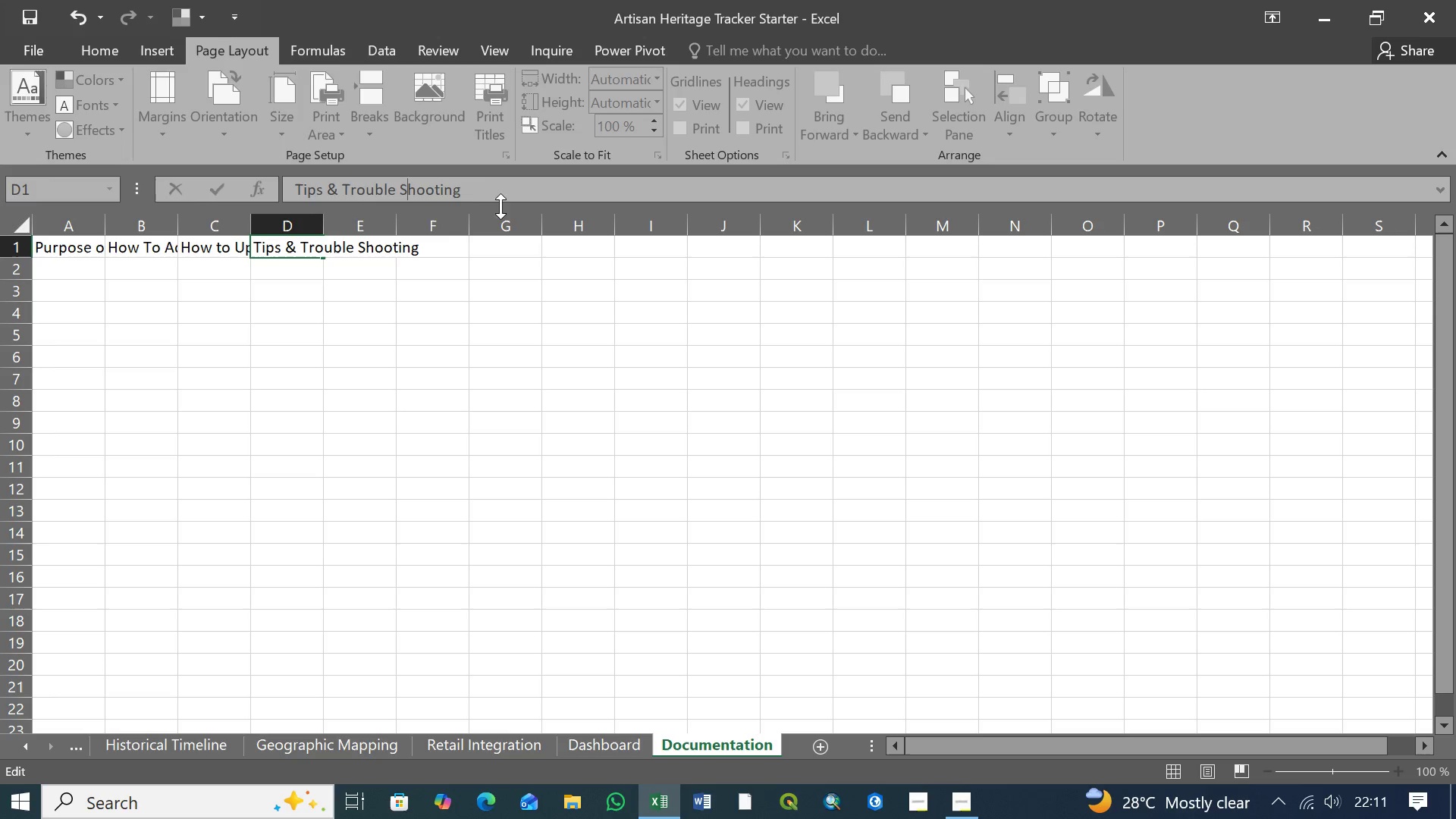 
left_click([476, 187])
 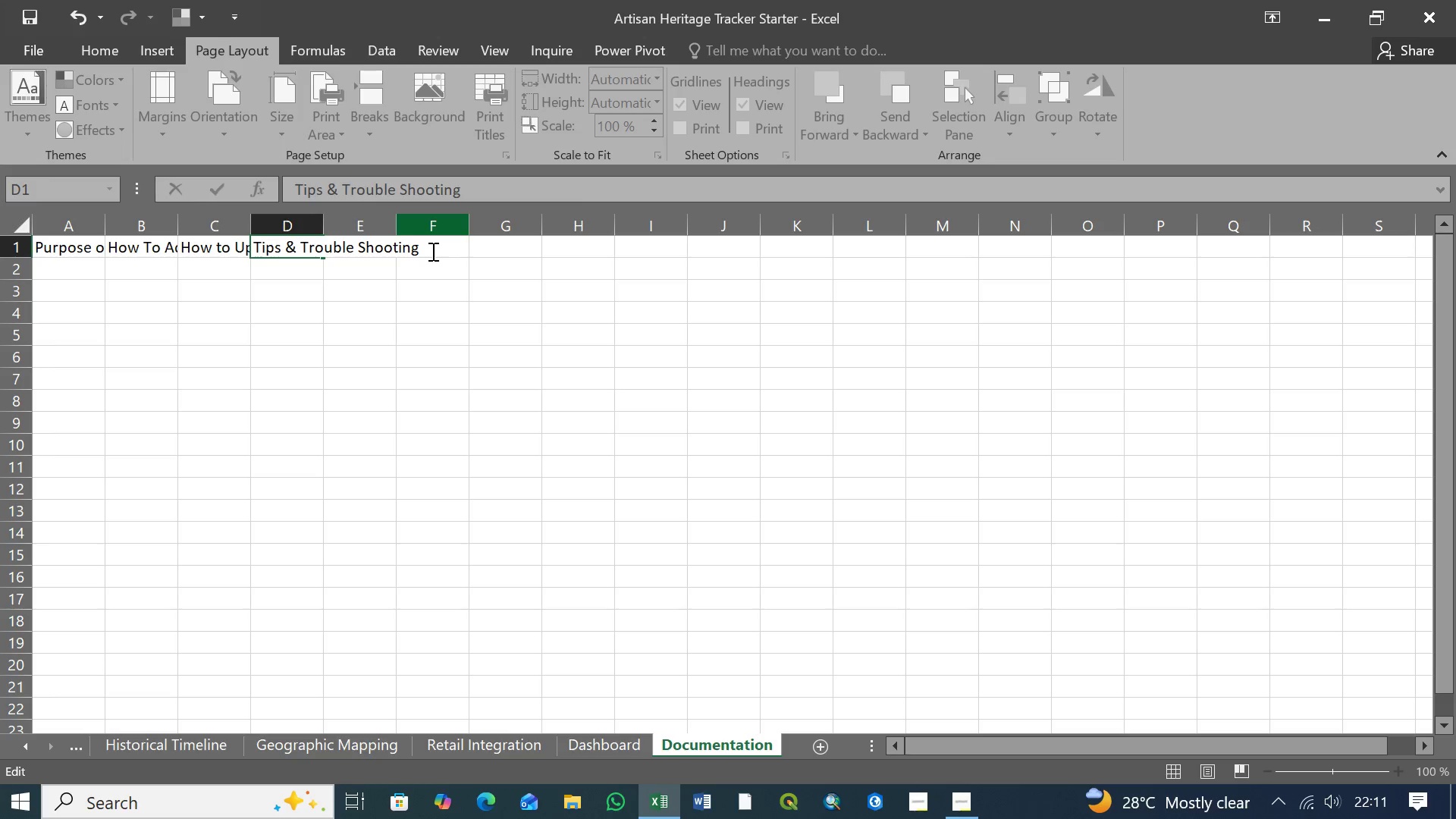 
key(Enter)
 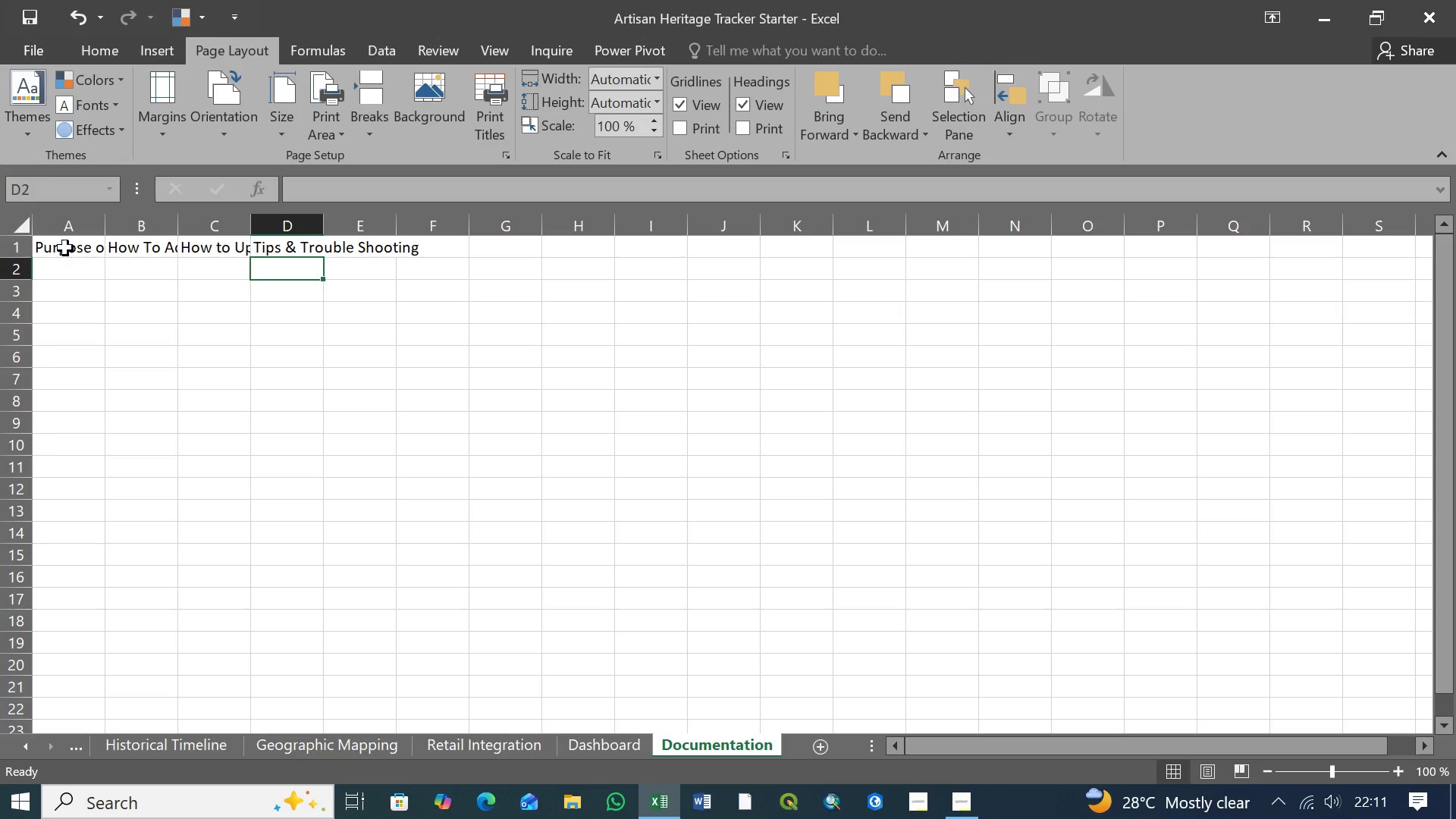 
left_click([73, 243])
 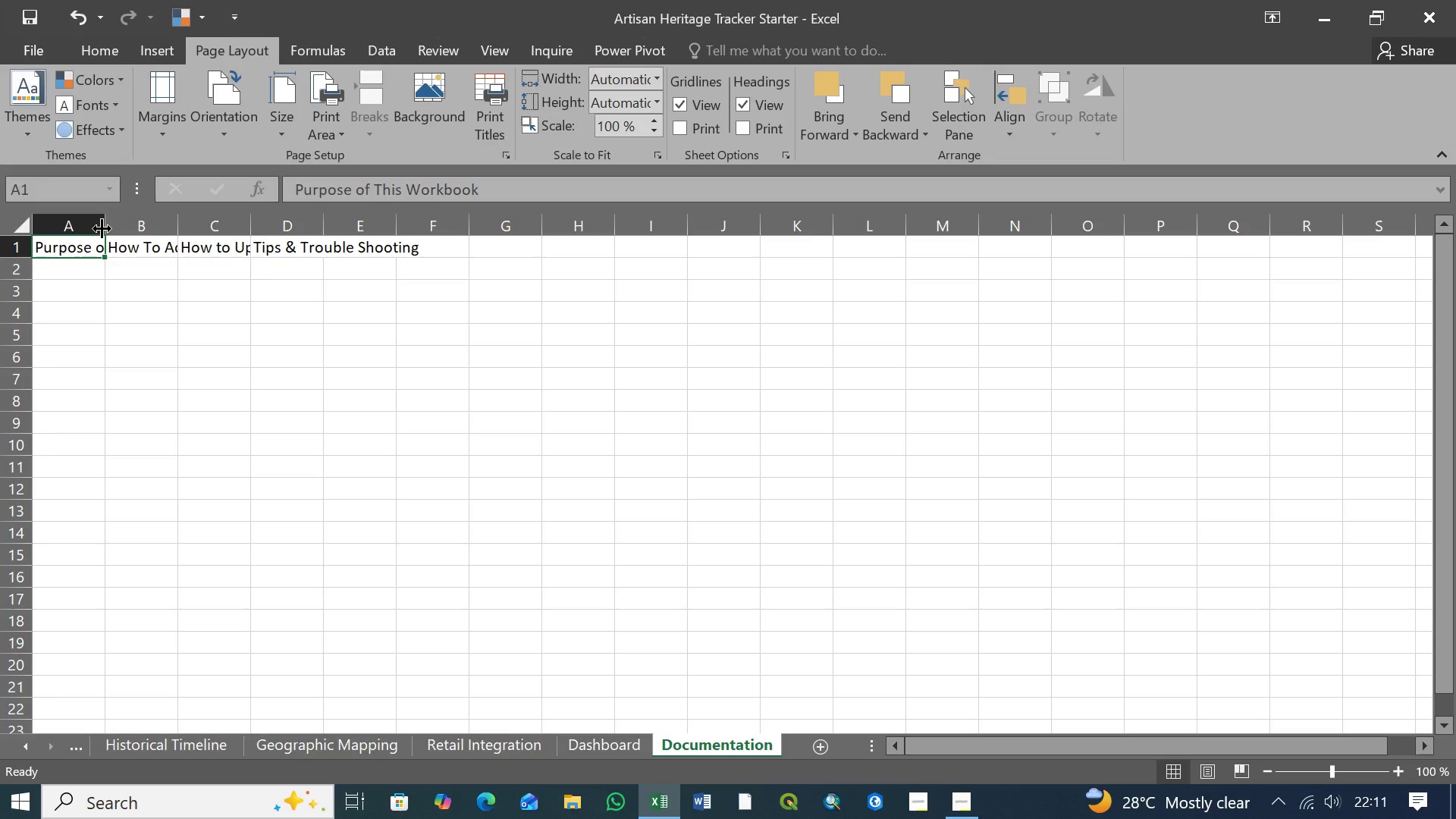 
left_click_drag(start_coordinate=[105, 228], to_coordinate=[203, 229])
 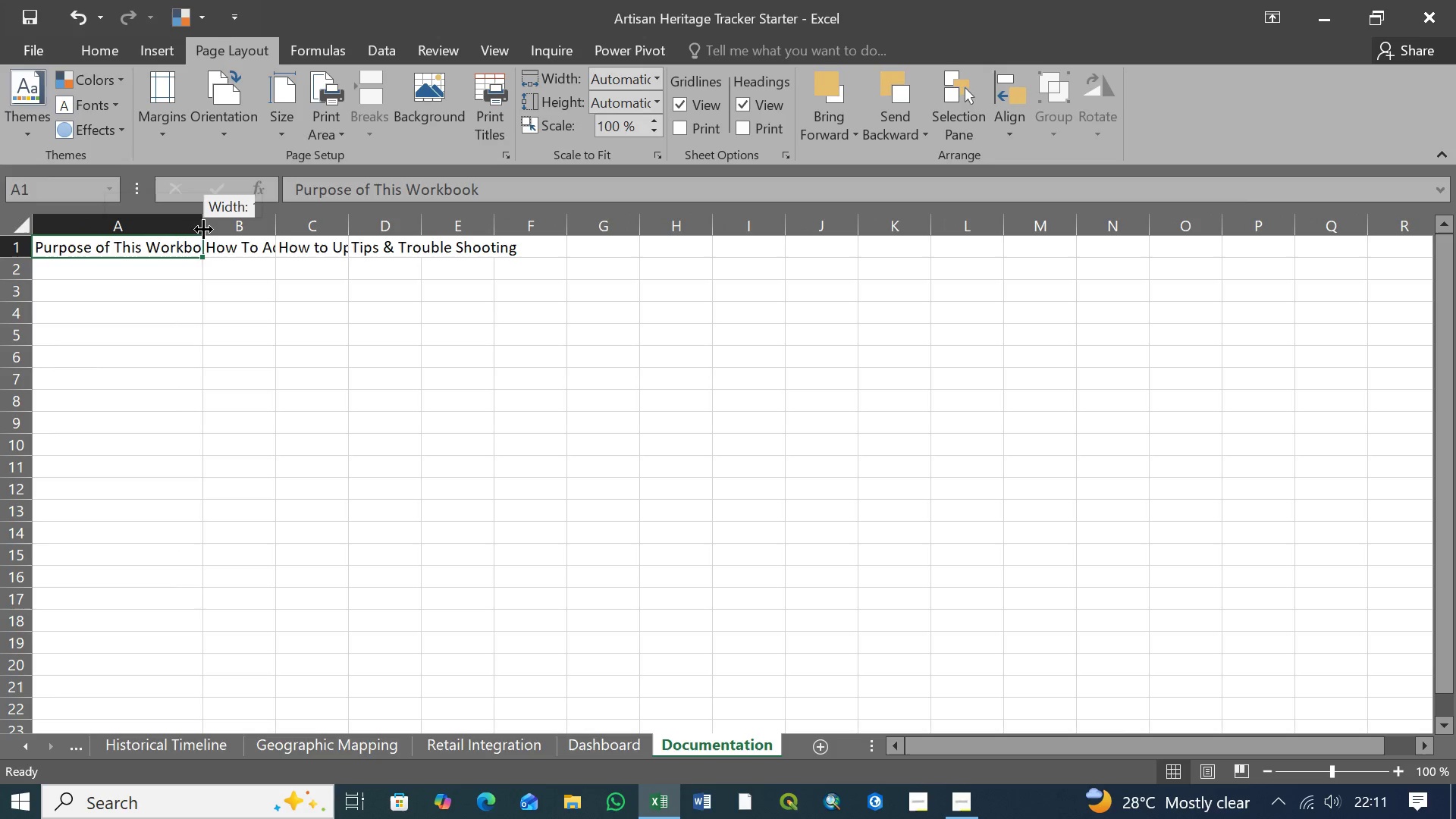 
left_click_drag(start_coordinate=[203, 229], to_coordinate=[273, 228])
 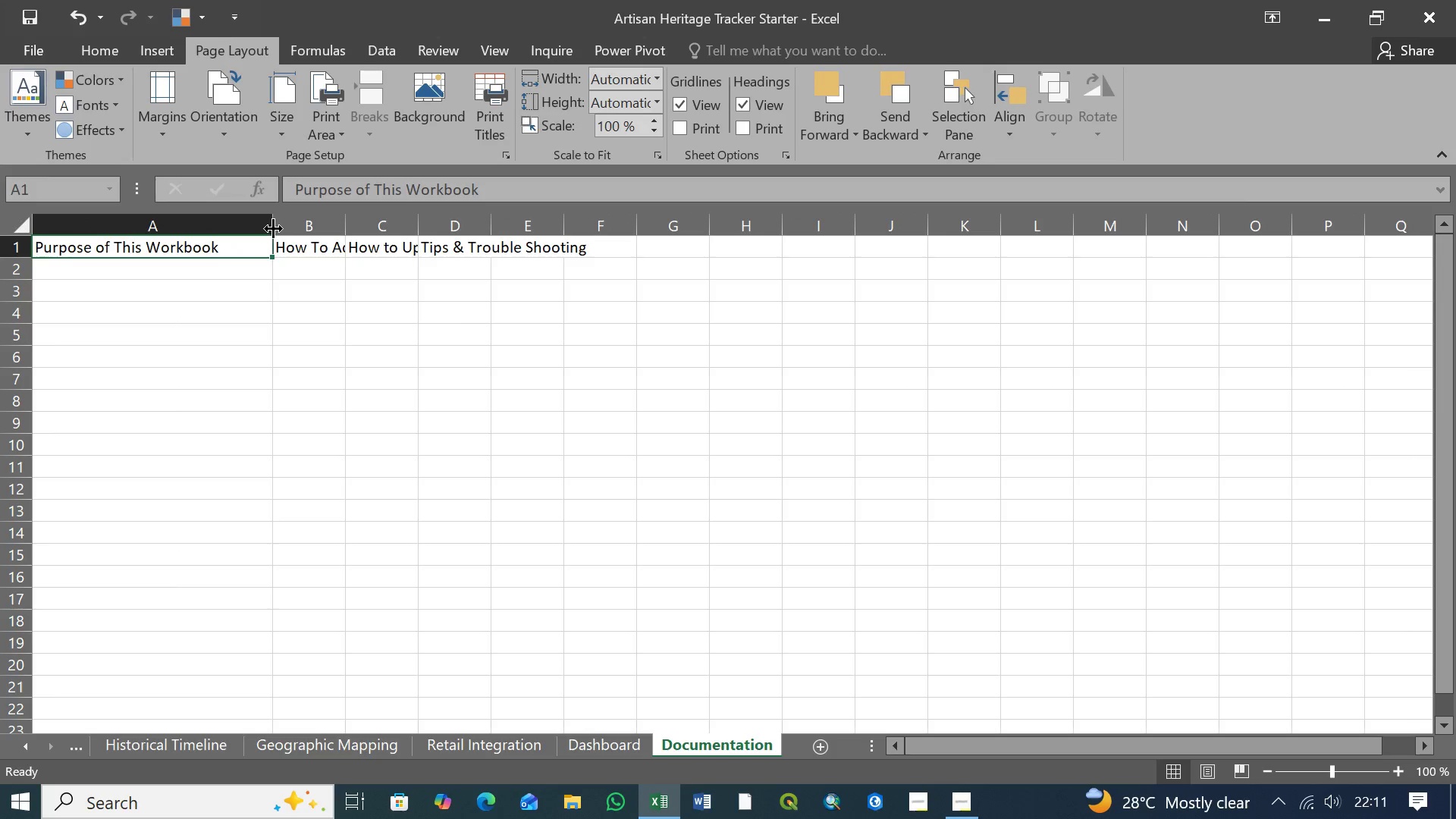 
left_click_drag(start_coordinate=[273, 228], to_coordinate=[231, 233])
 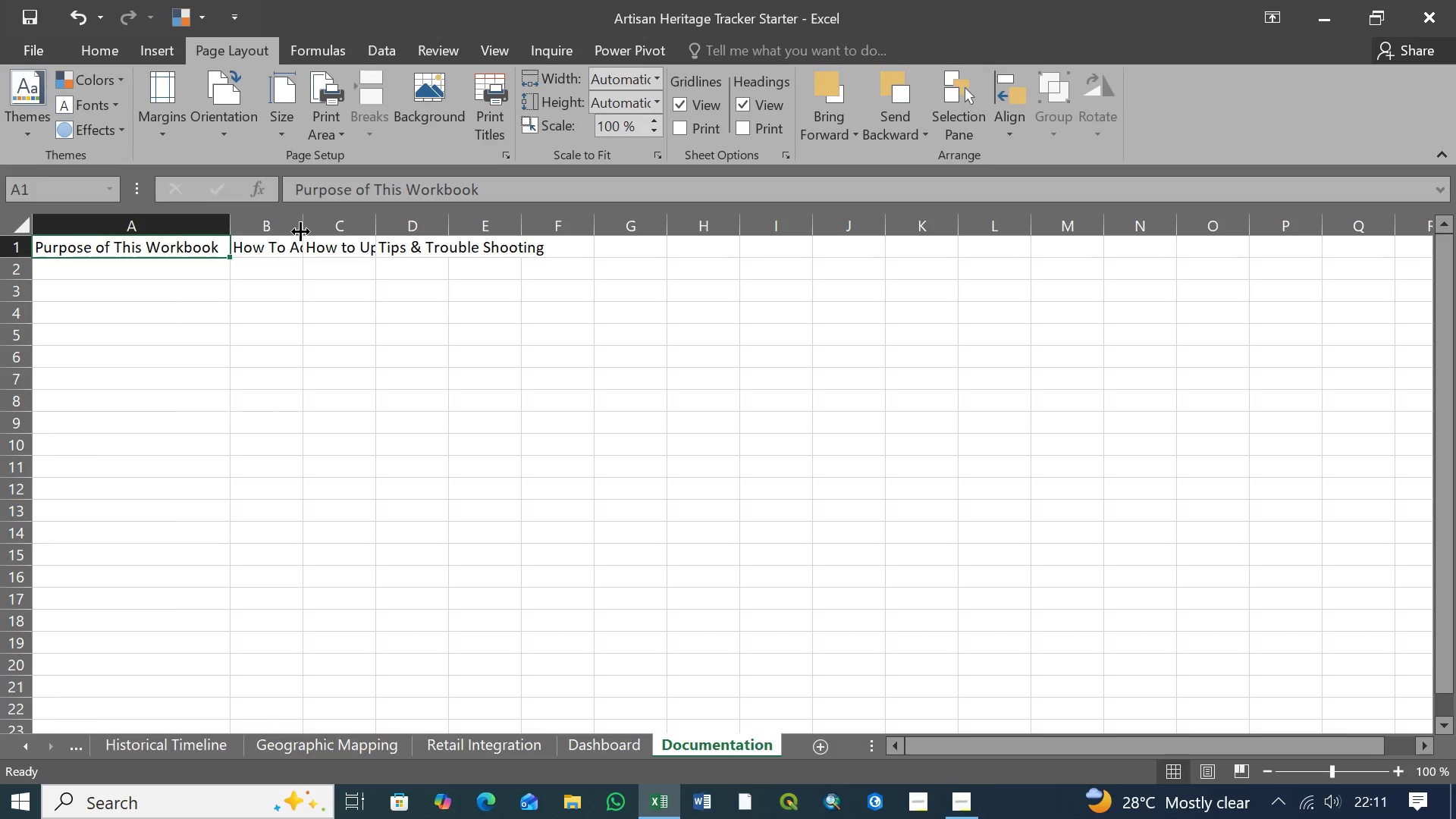 
left_click_drag(start_coordinate=[304, 229], to_coordinate=[405, 222])
 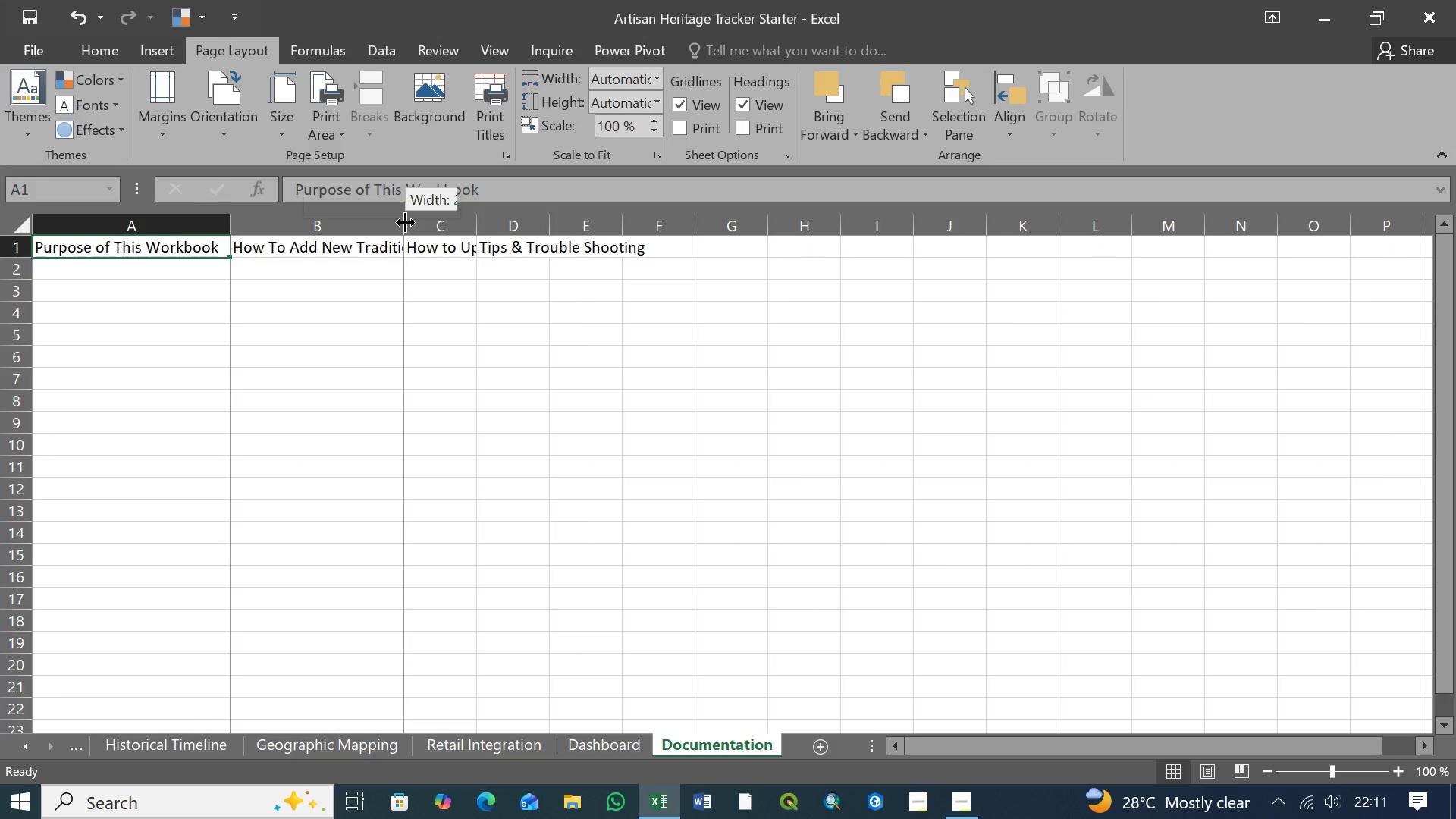 
left_click_drag(start_coordinate=[405, 222], to_coordinate=[475, 225])
 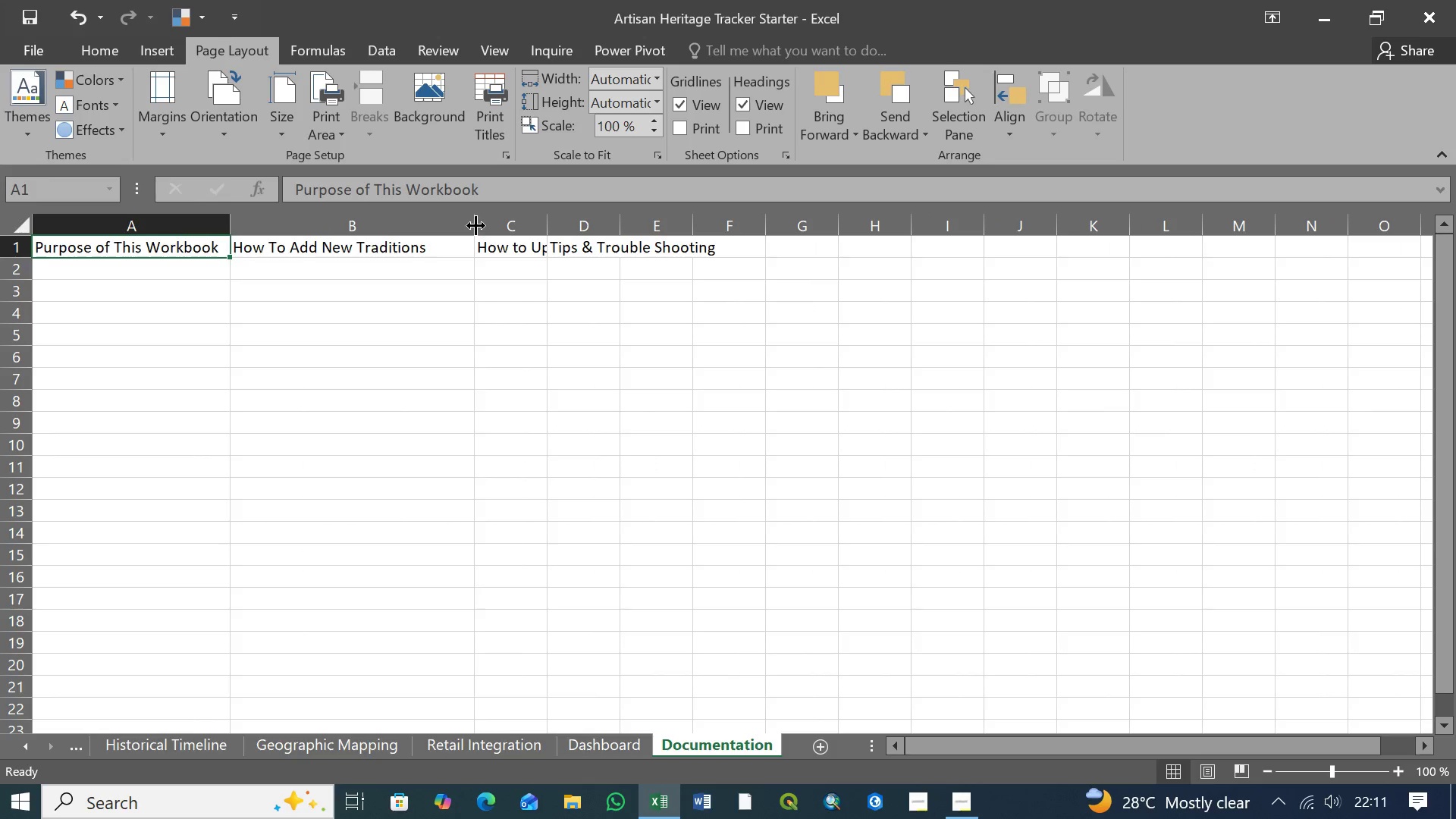 
left_click_drag(start_coordinate=[475, 225], to_coordinate=[435, 229])
 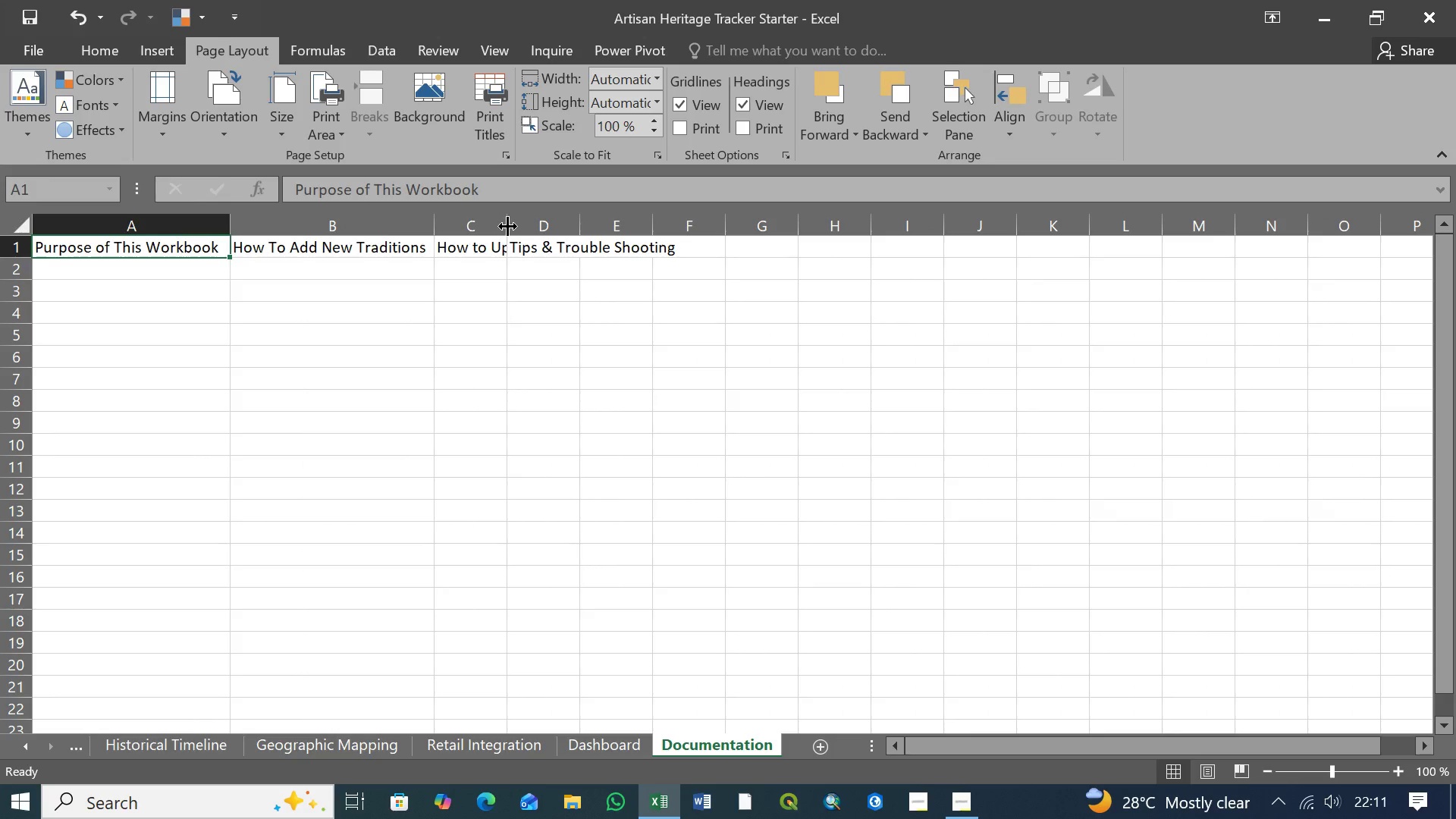 
left_click_drag(start_coordinate=[507, 226], to_coordinate=[626, 225])
 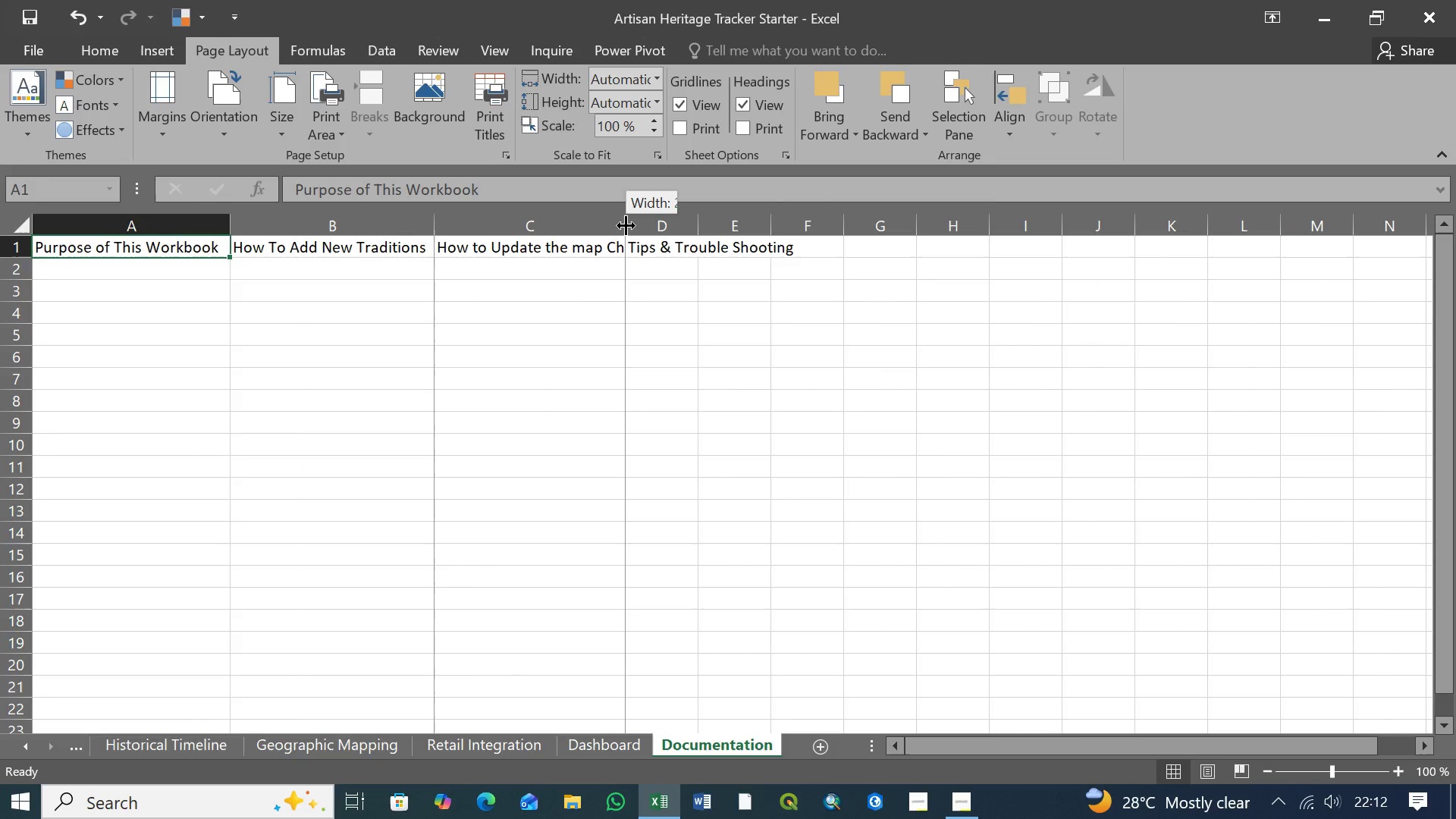 
left_click_drag(start_coordinate=[626, 225], to_coordinate=[701, 225])
 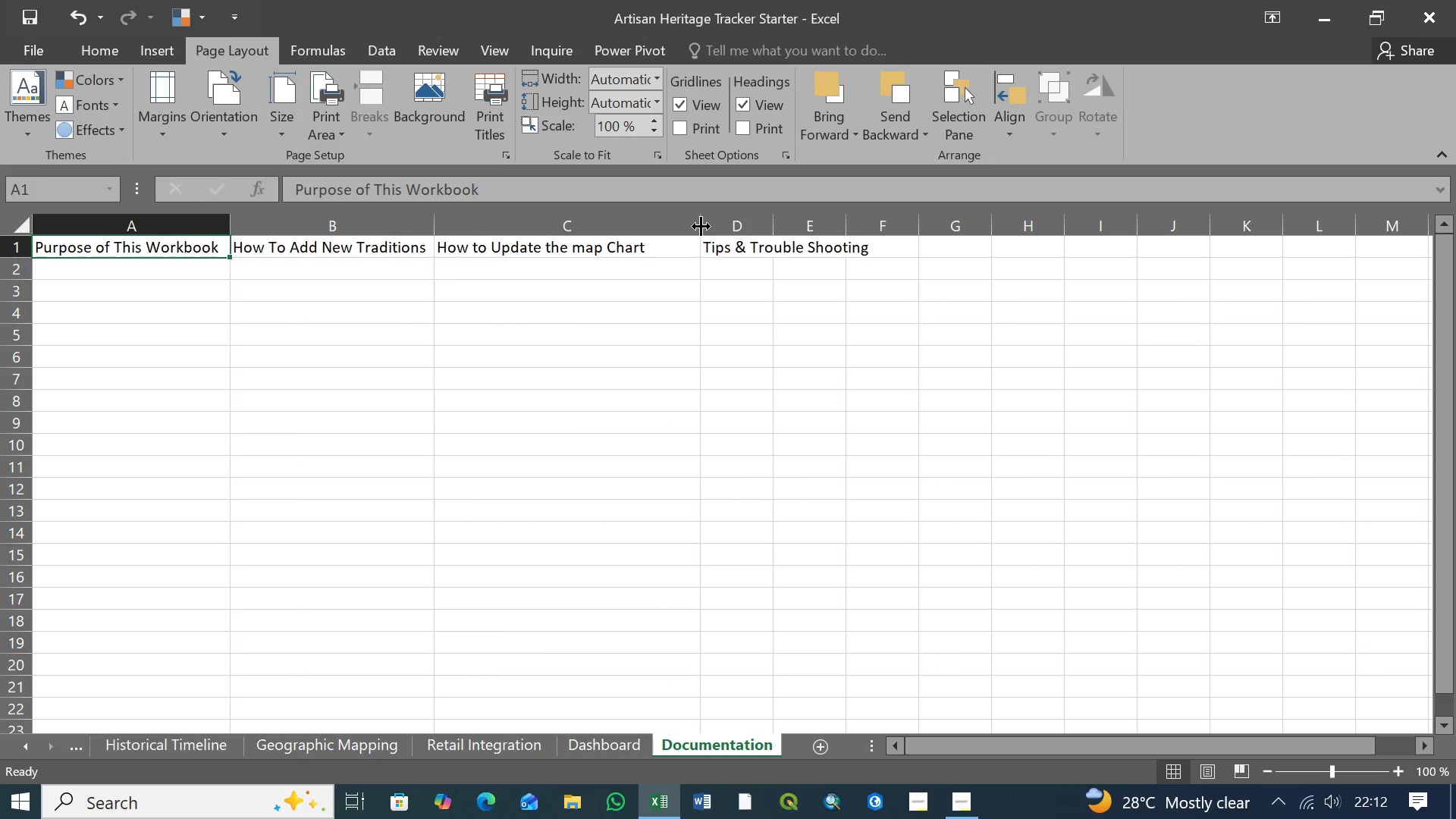 
left_click_drag(start_coordinate=[701, 227], to_coordinate=[654, 237])
 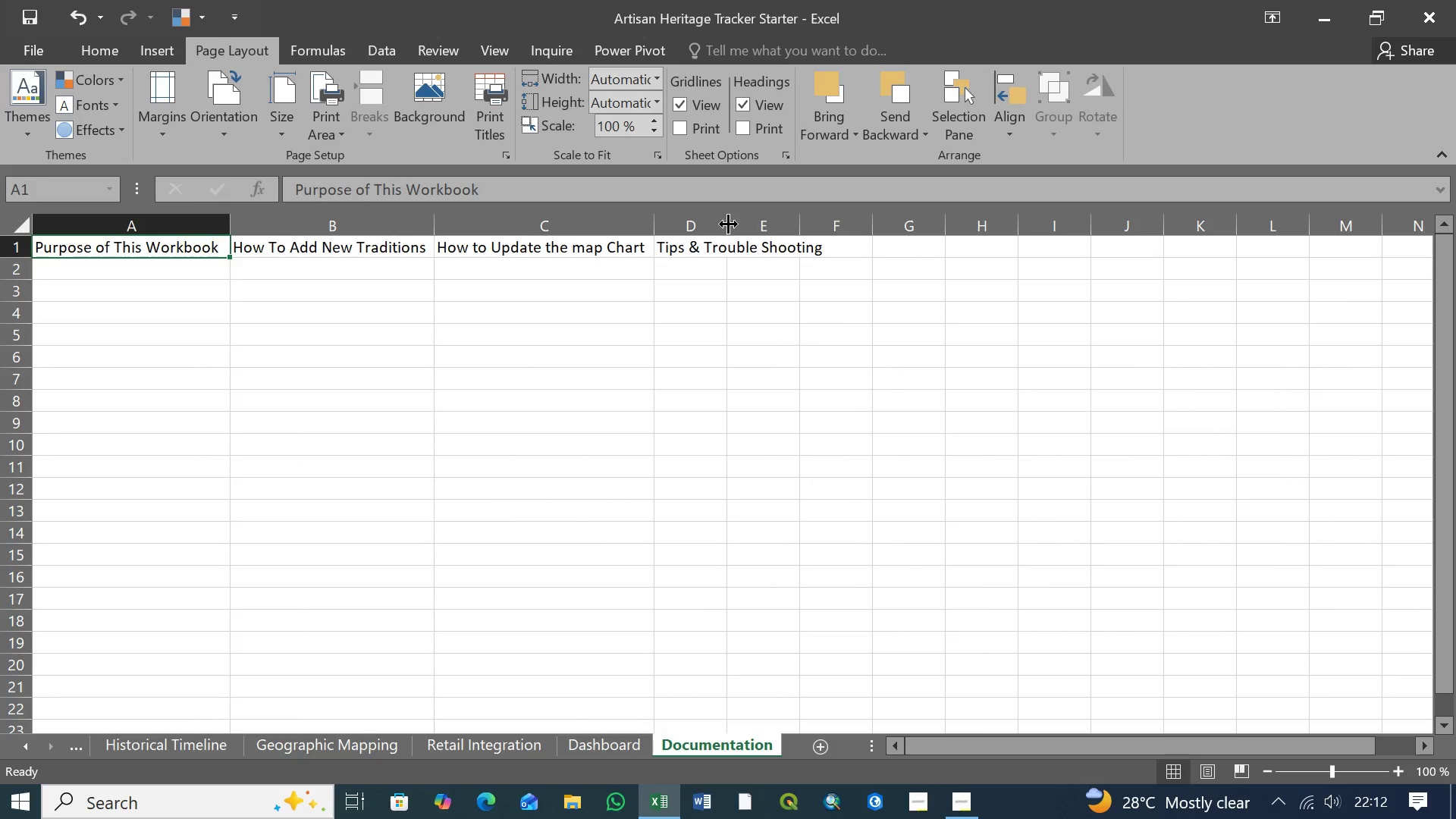 
left_click_drag(start_coordinate=[728, 224], to_coordinate=[843, 221])
 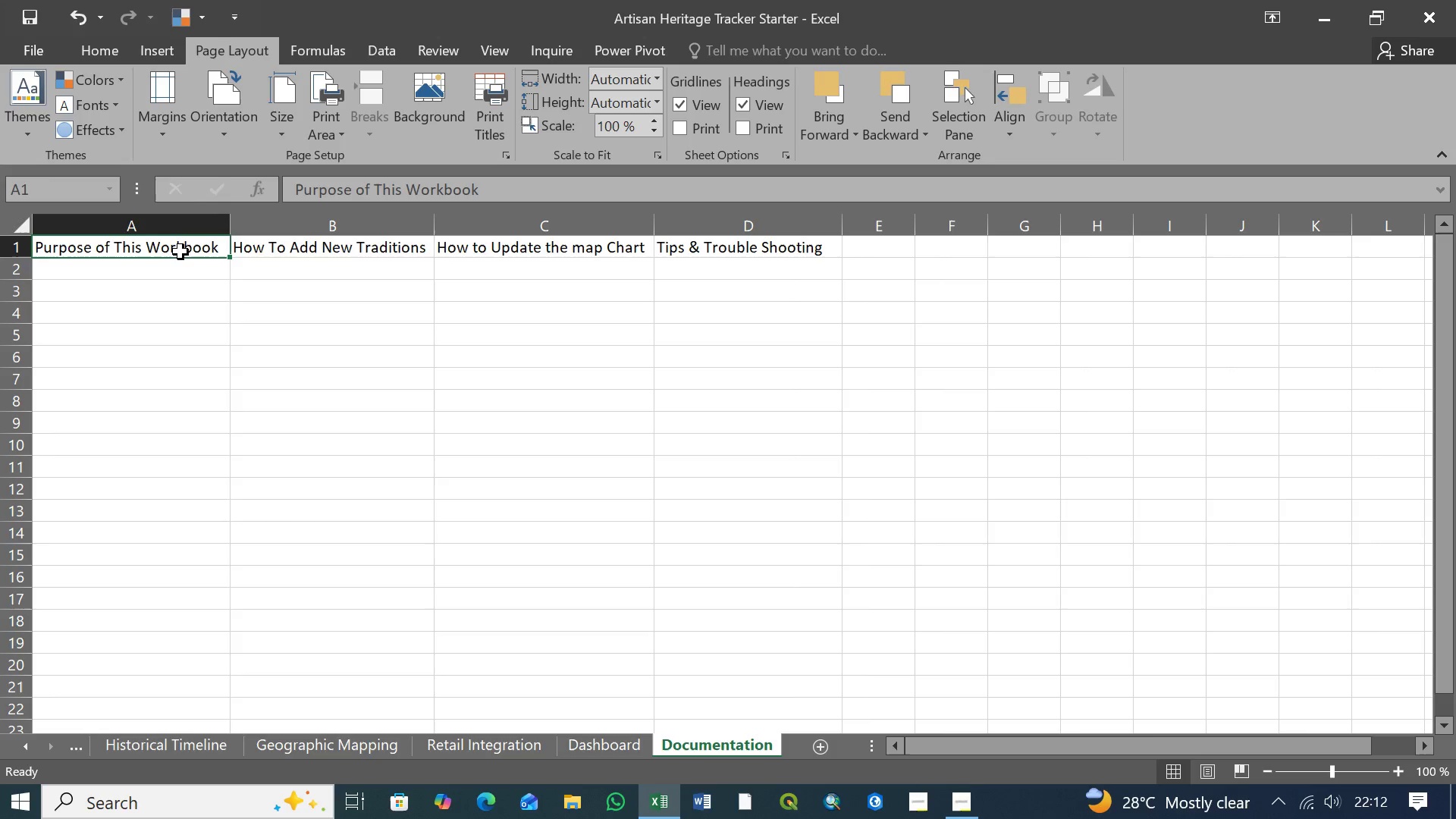 
left_click([180, 251])
 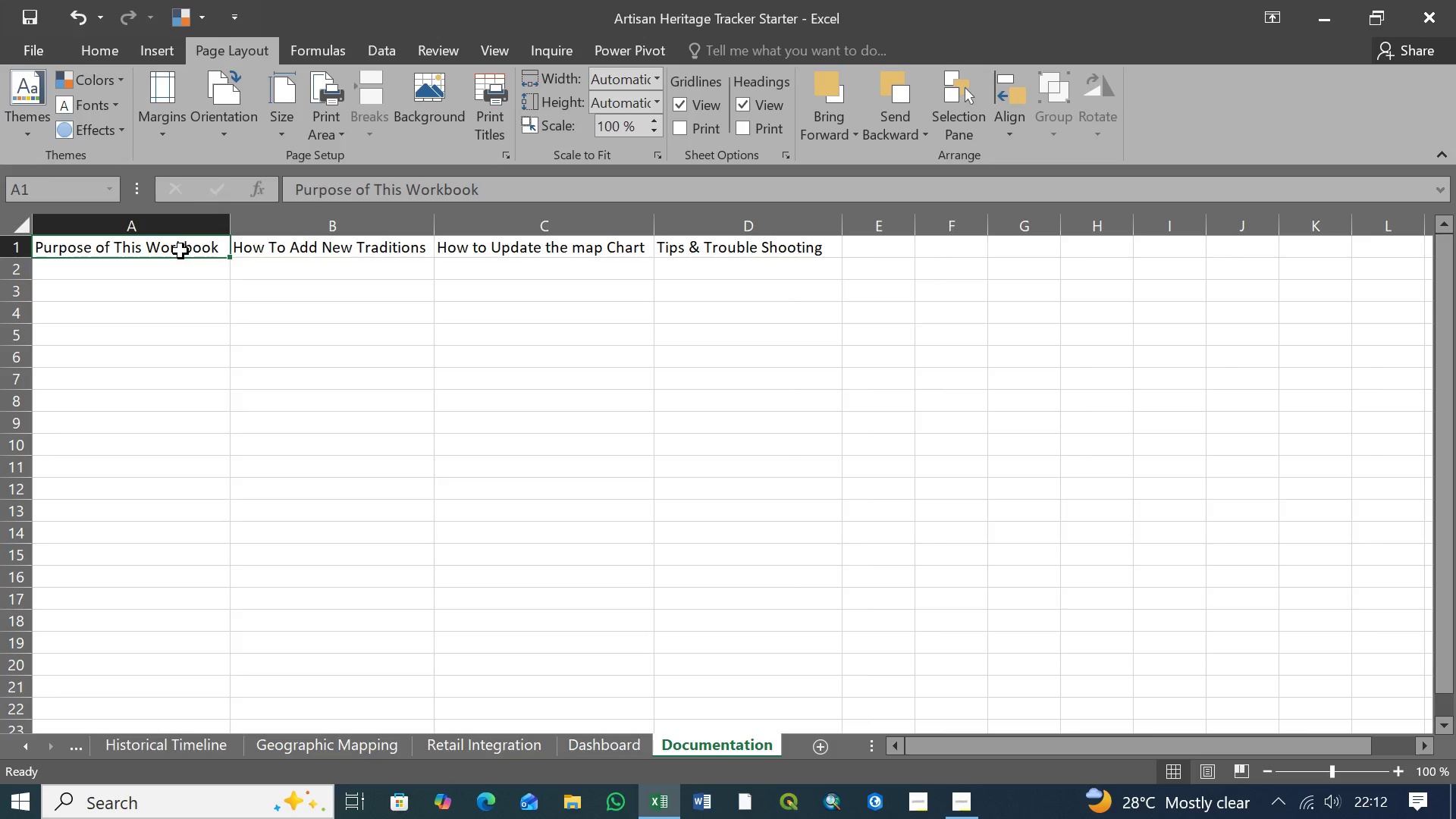 
hold_key(key=ShiftLeft, duration=0.94)
left_click([724, 253])
 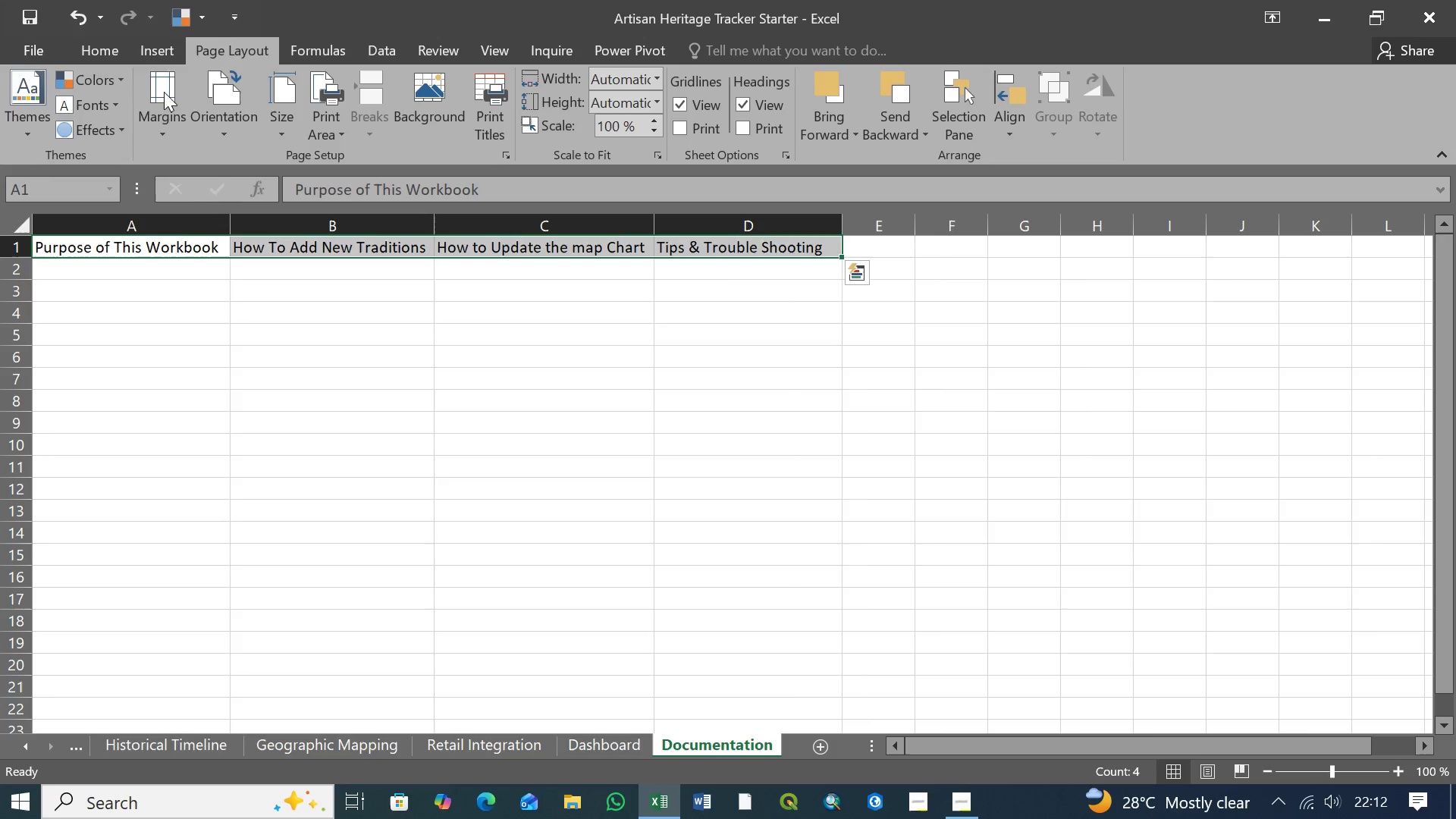 
left_click([104, 51])
 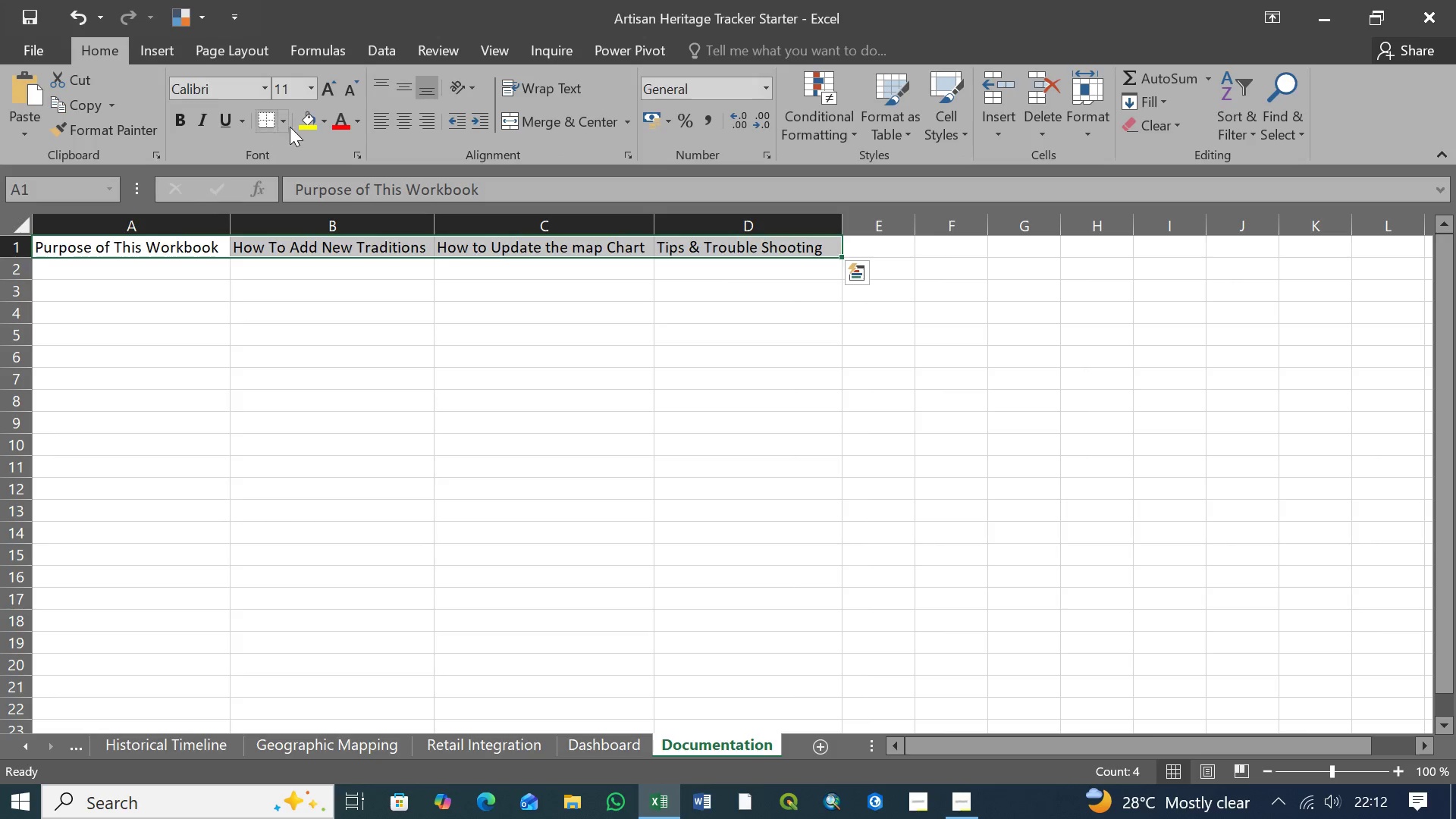 
left_click([325, 122])
 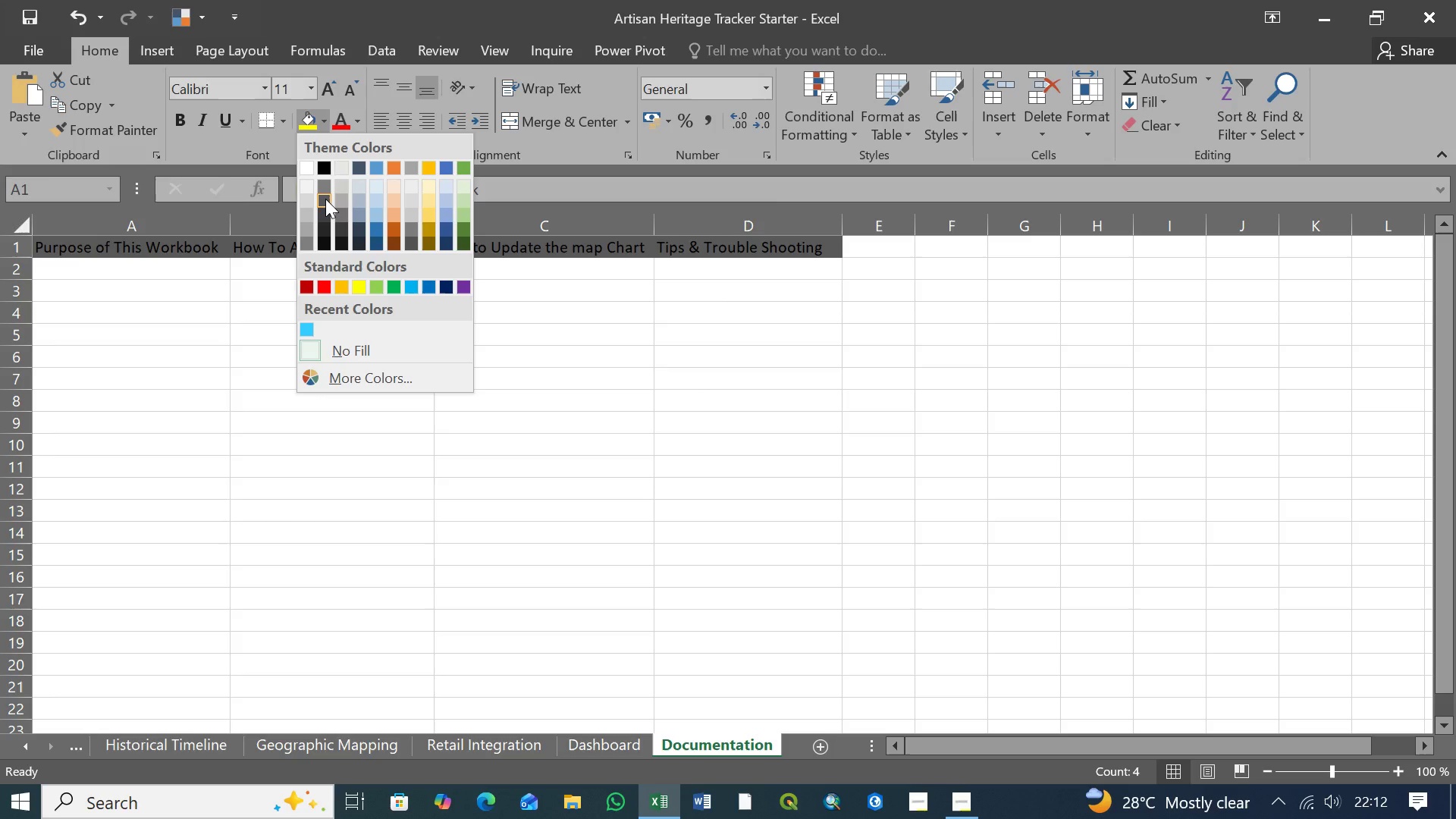 
wait(9.86)
 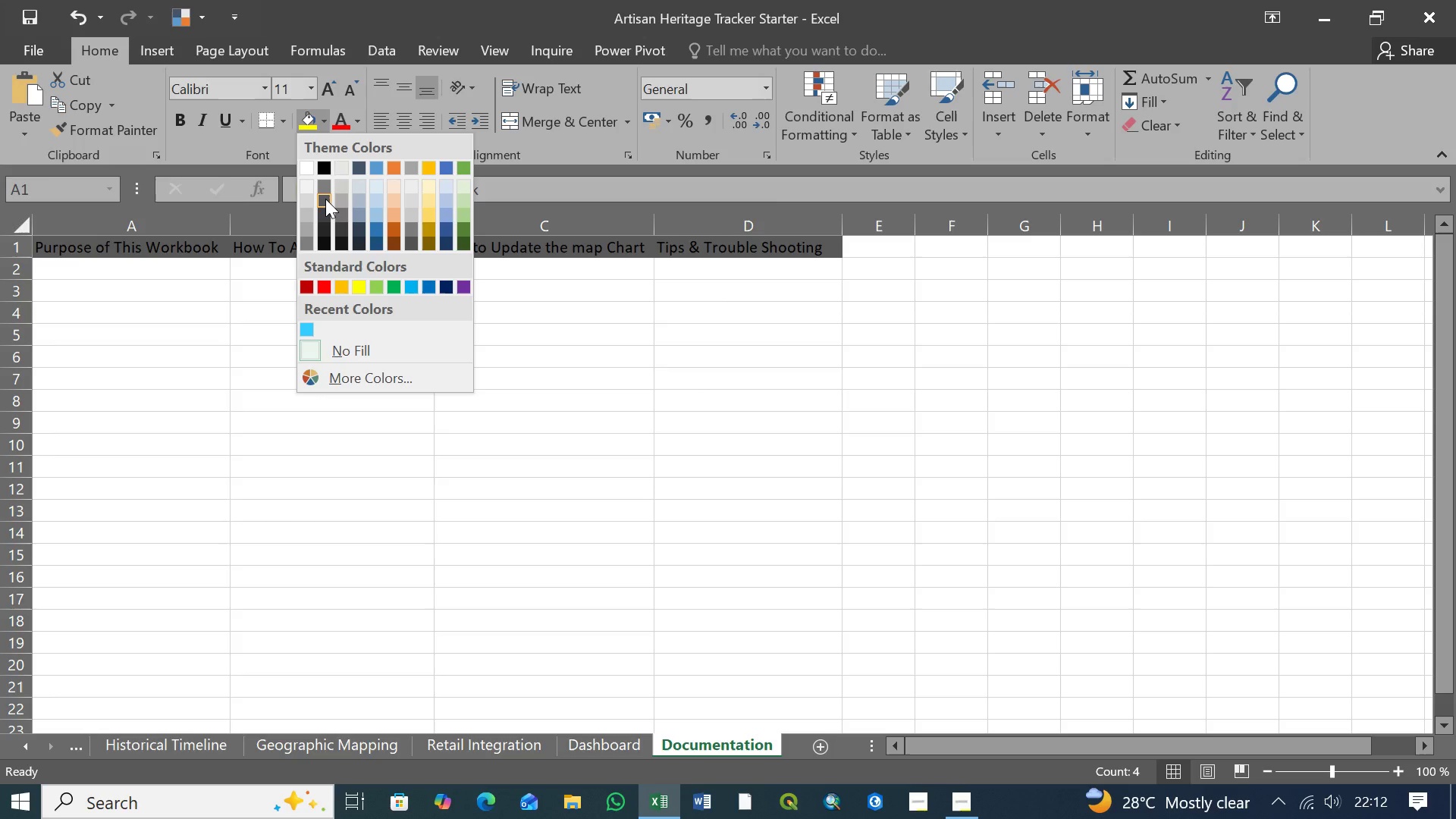 
left_click([328, 164])
 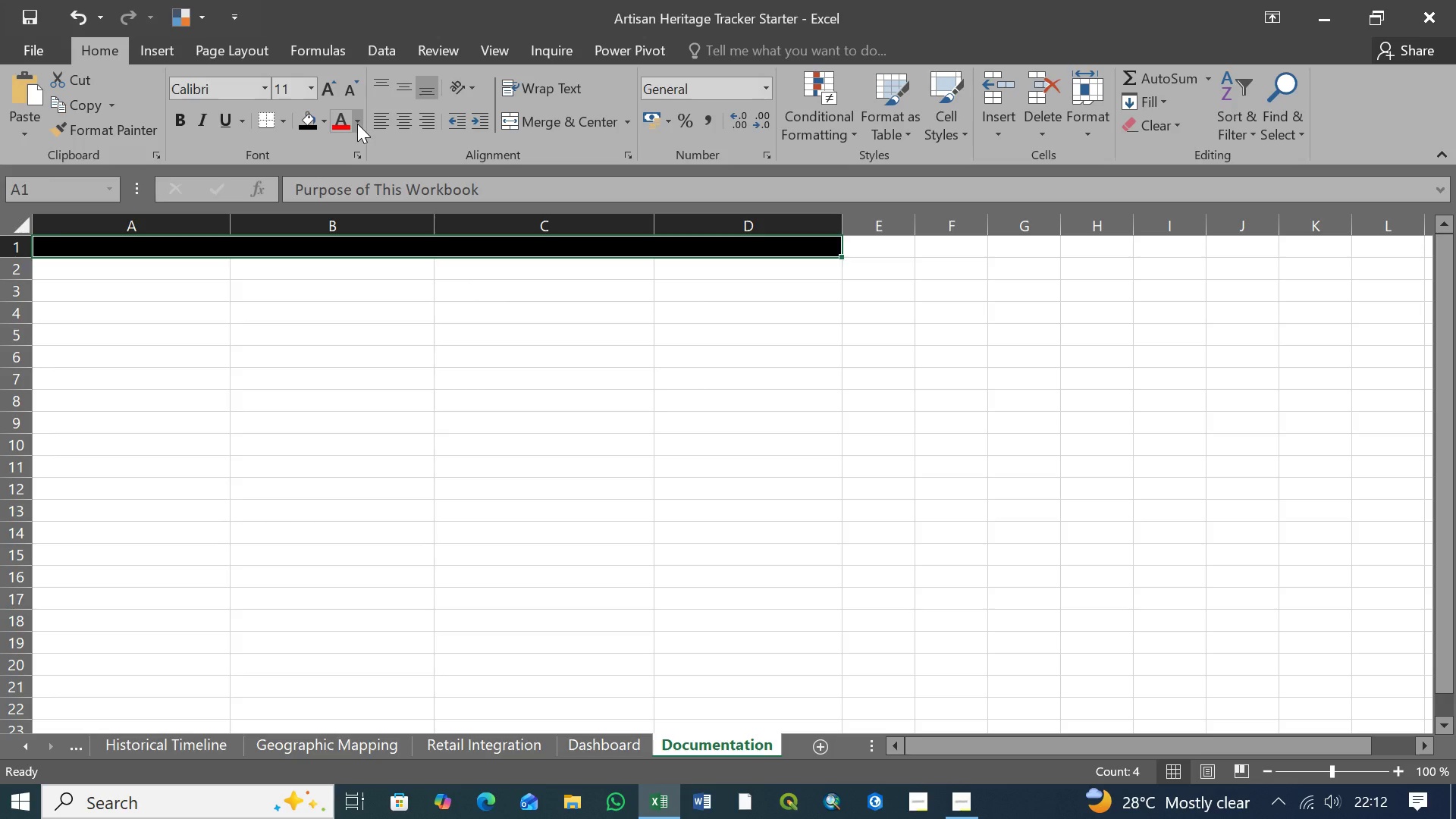 
left_click([357, 124])
 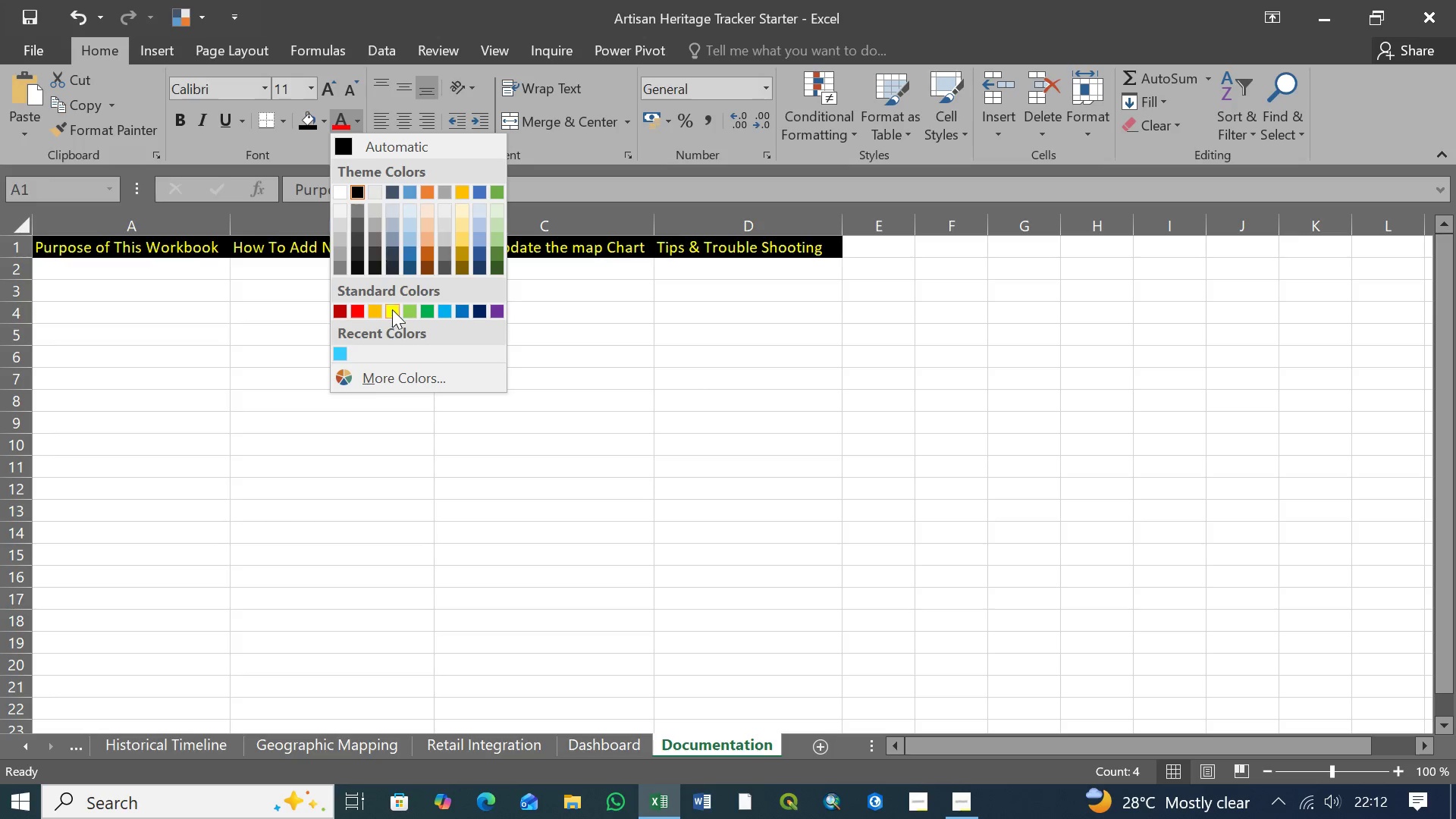 
left_click([394, 313])
 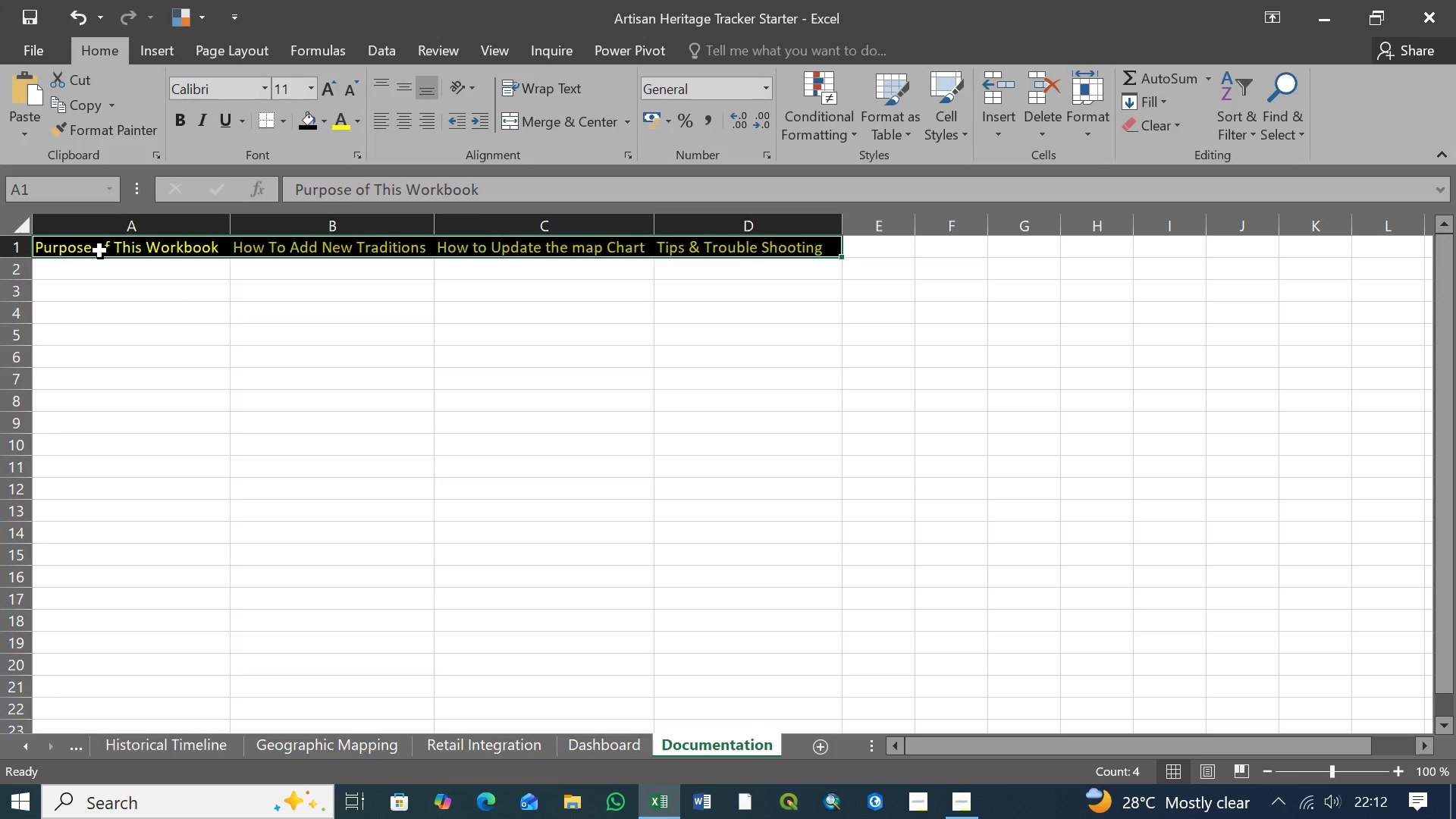 
left_click([179, 118])
 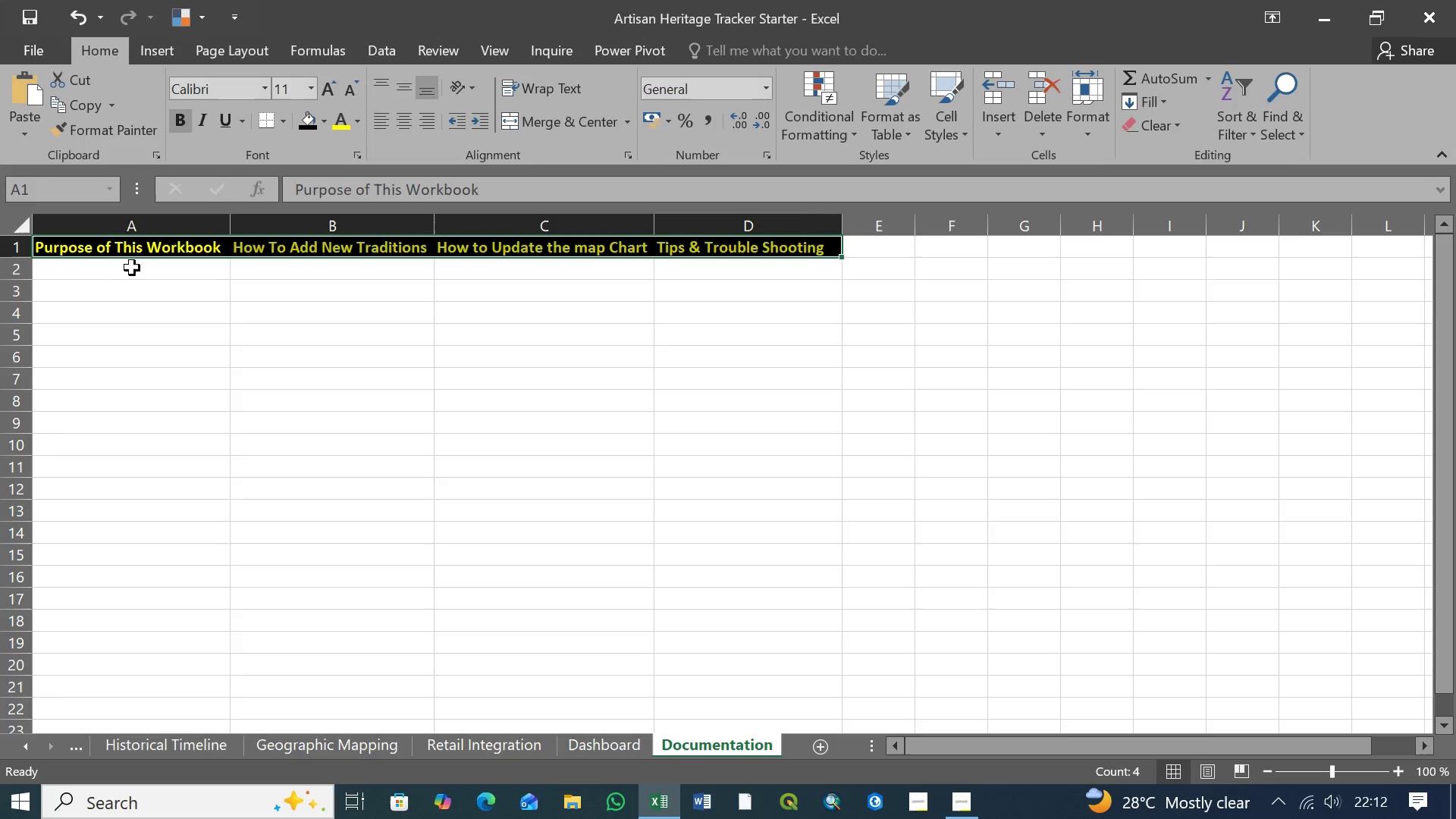 
left_click([133, 266])
 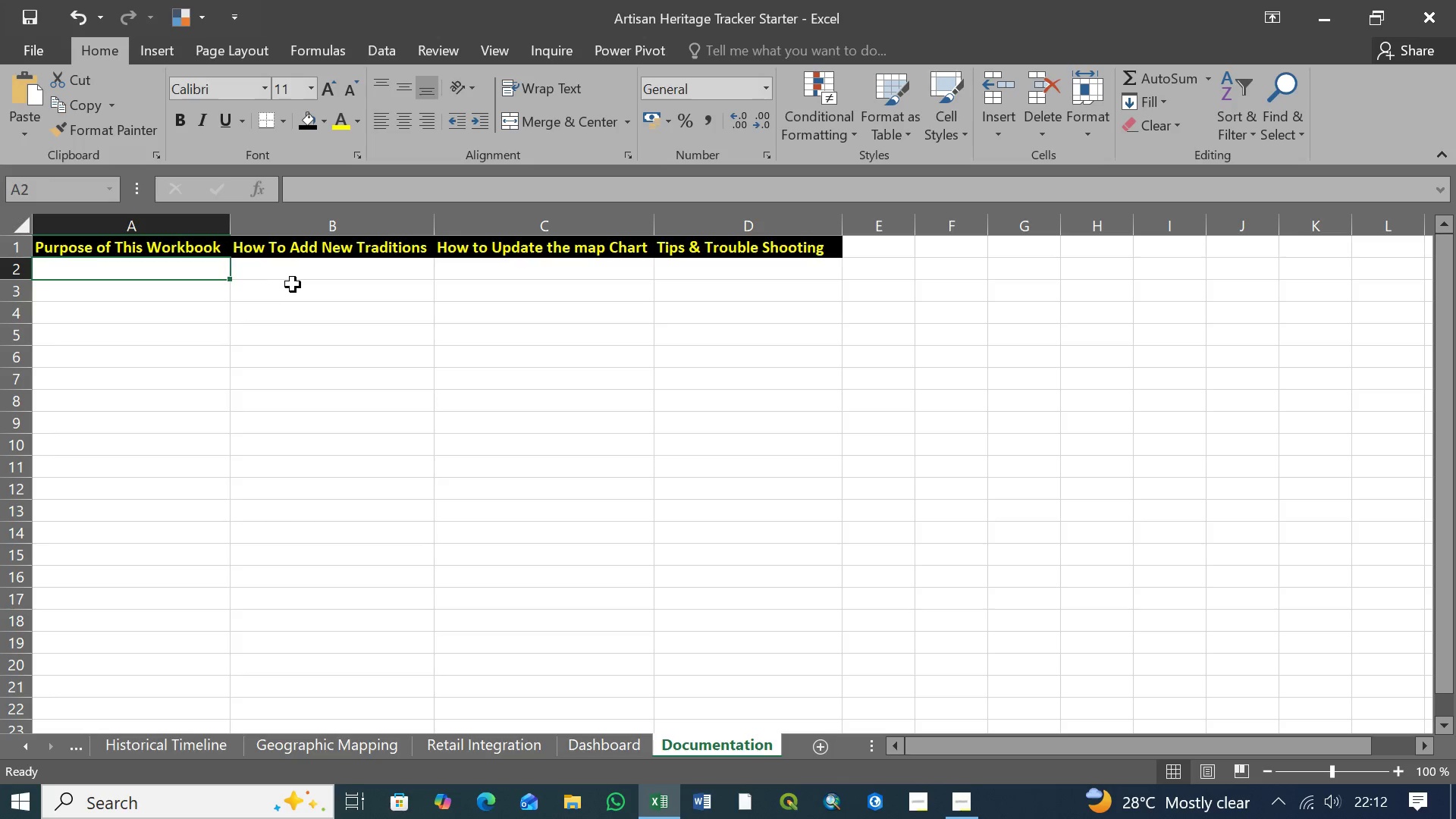 
left_click([314, 276])
 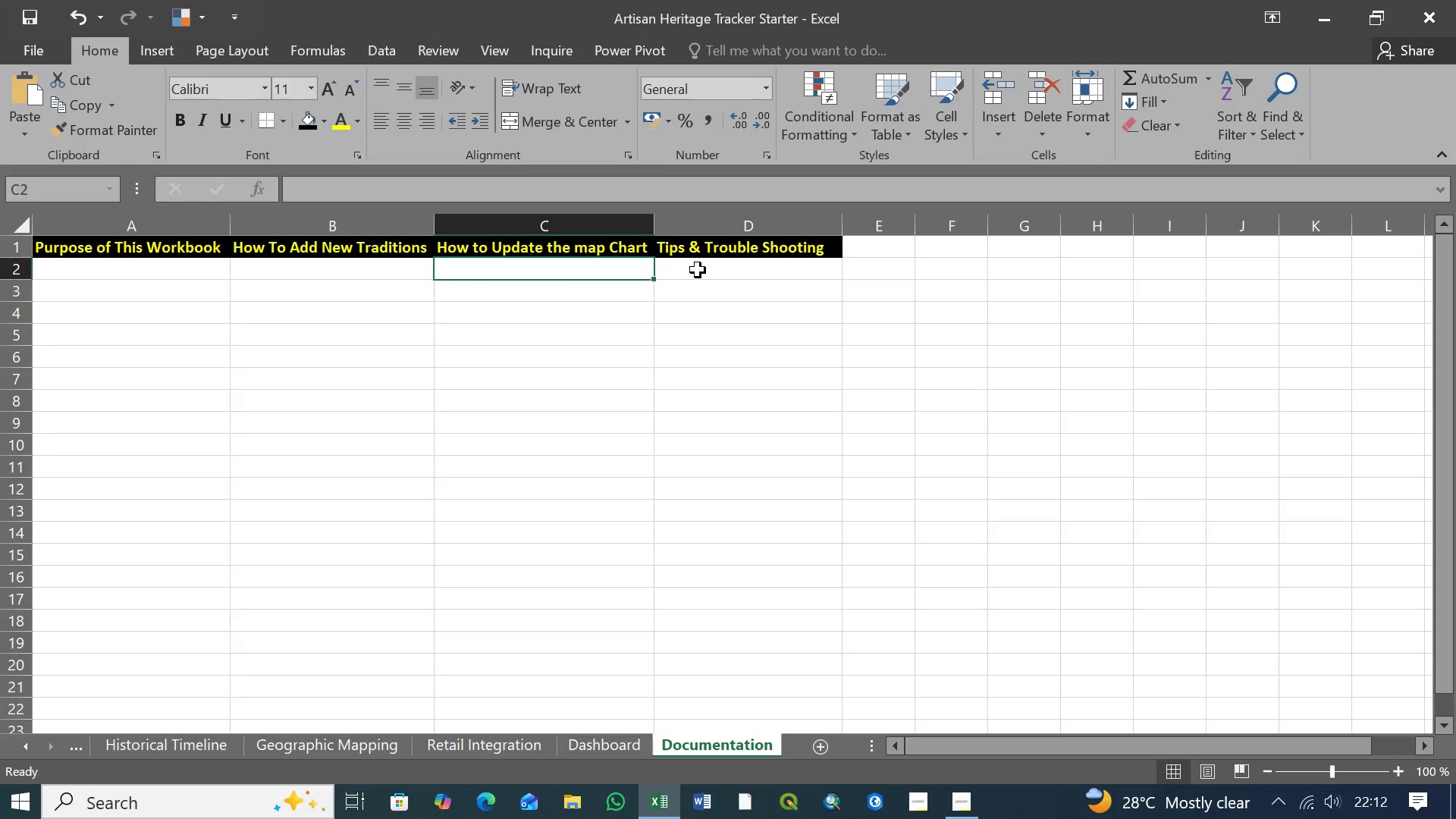 
double_click([698, 270])
 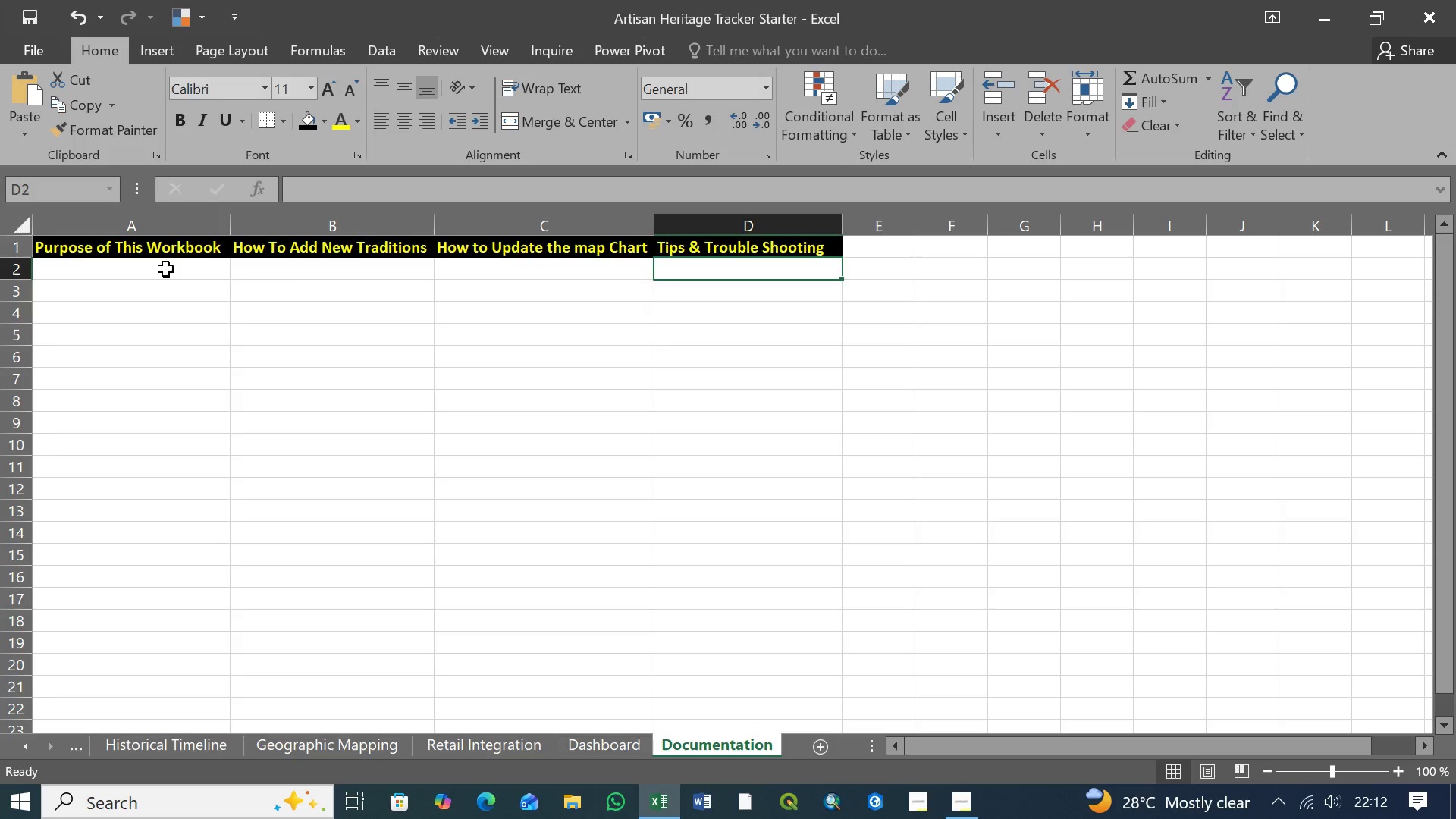 
left_click([166, 269])
 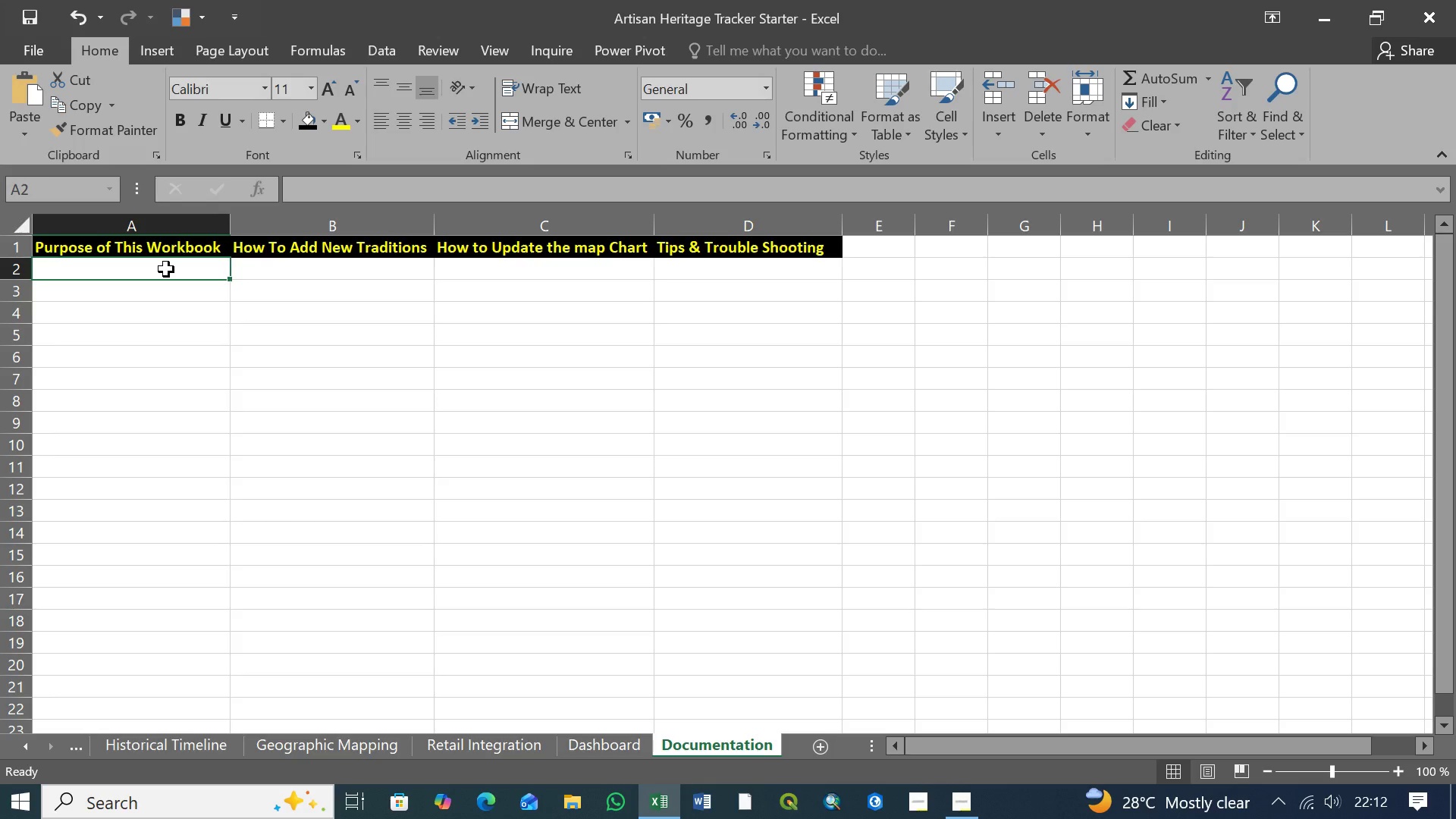 
key(Control+S)
 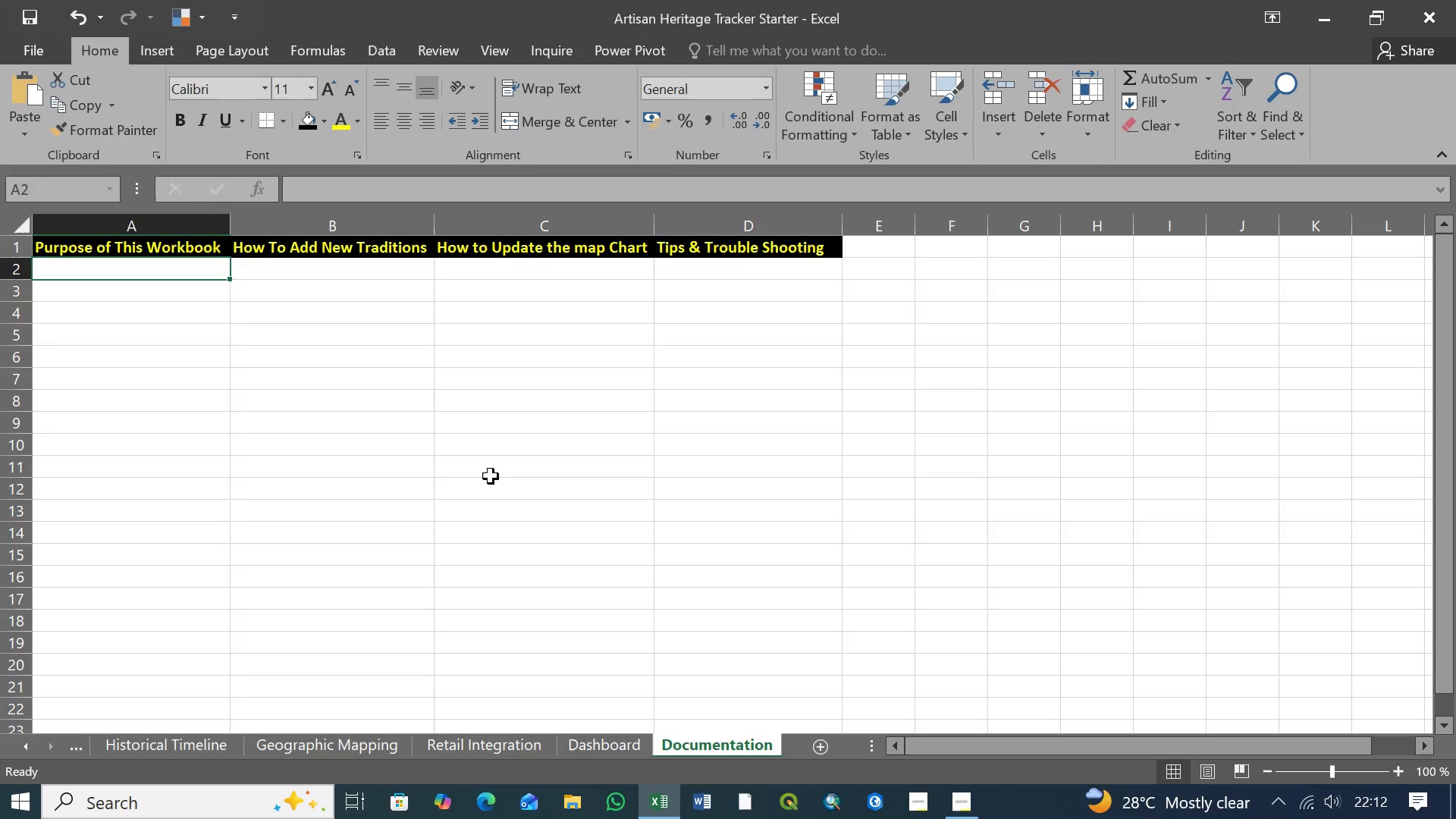 
wait(10.02)
 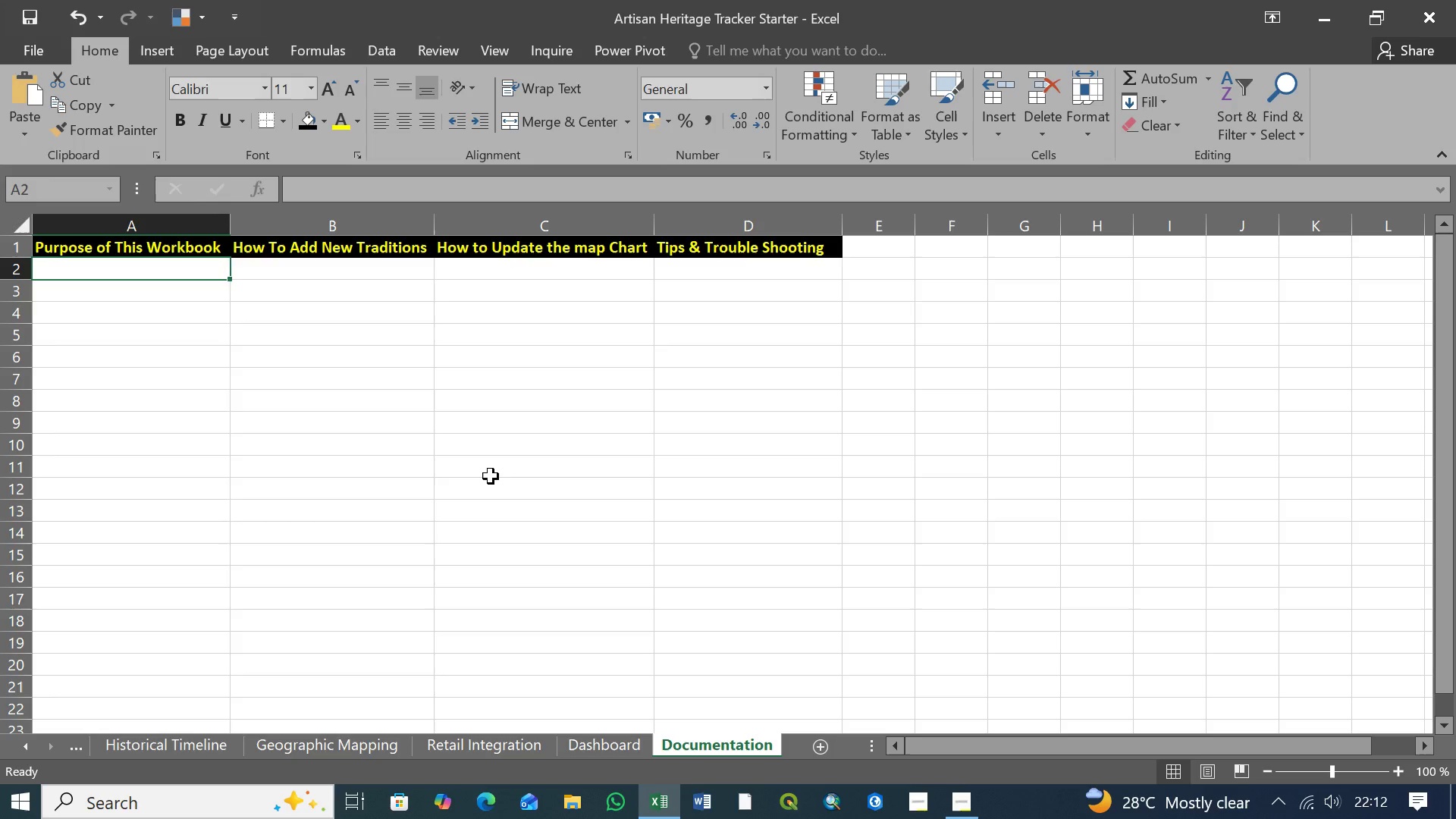 
type(This workbook tracks )
 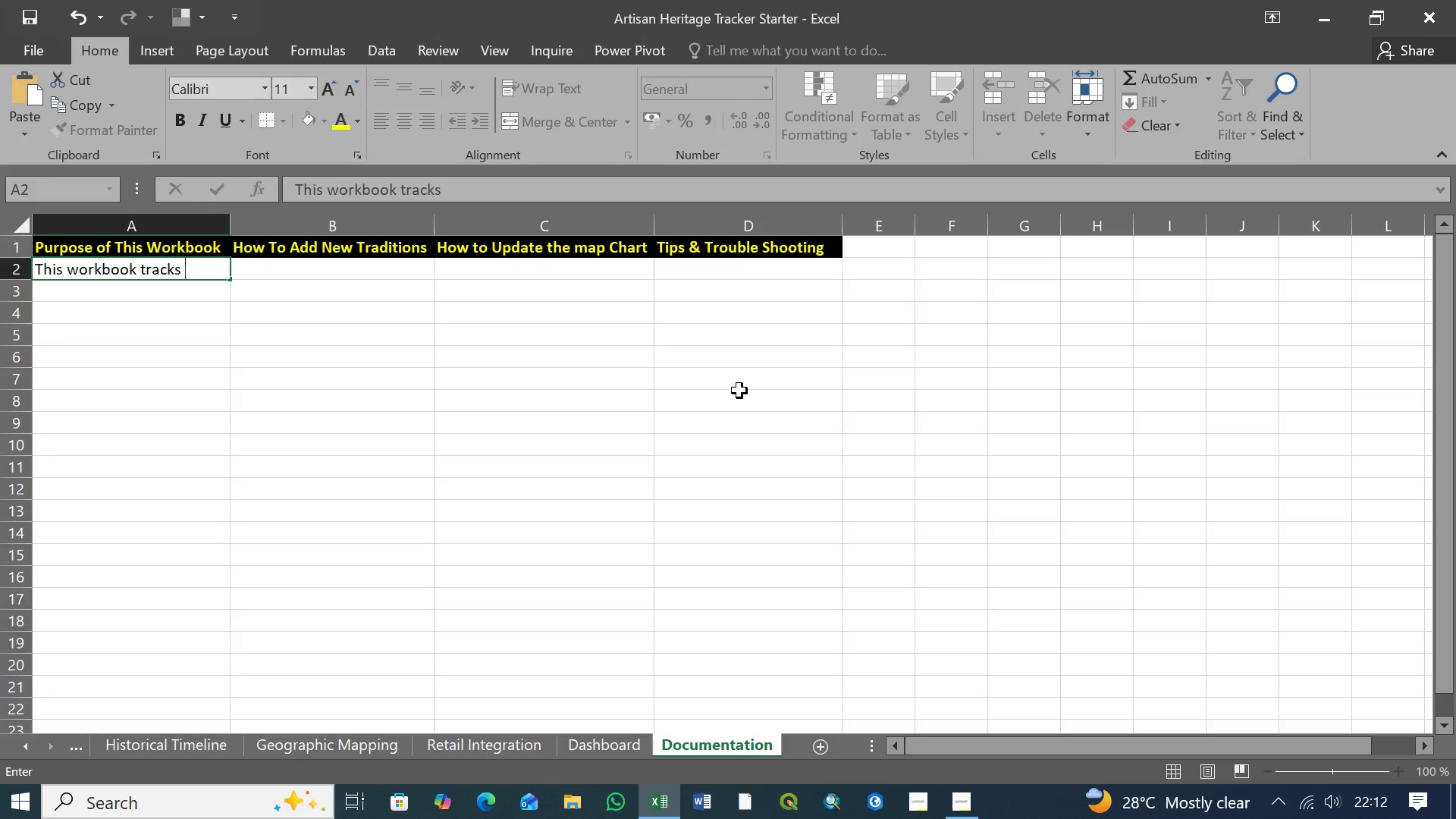 
type(artisan traditions)
 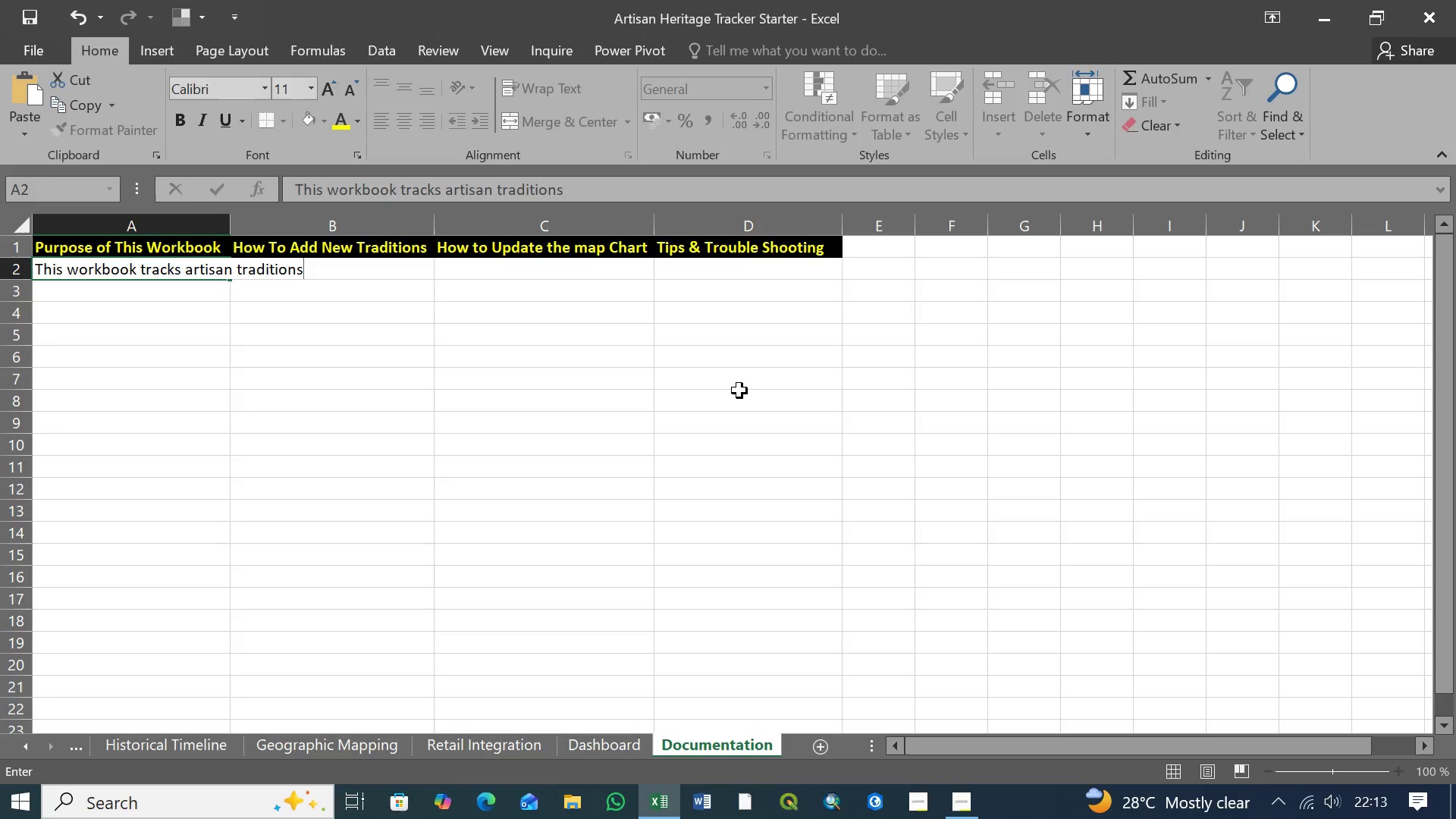 
type(, links them to retail)
 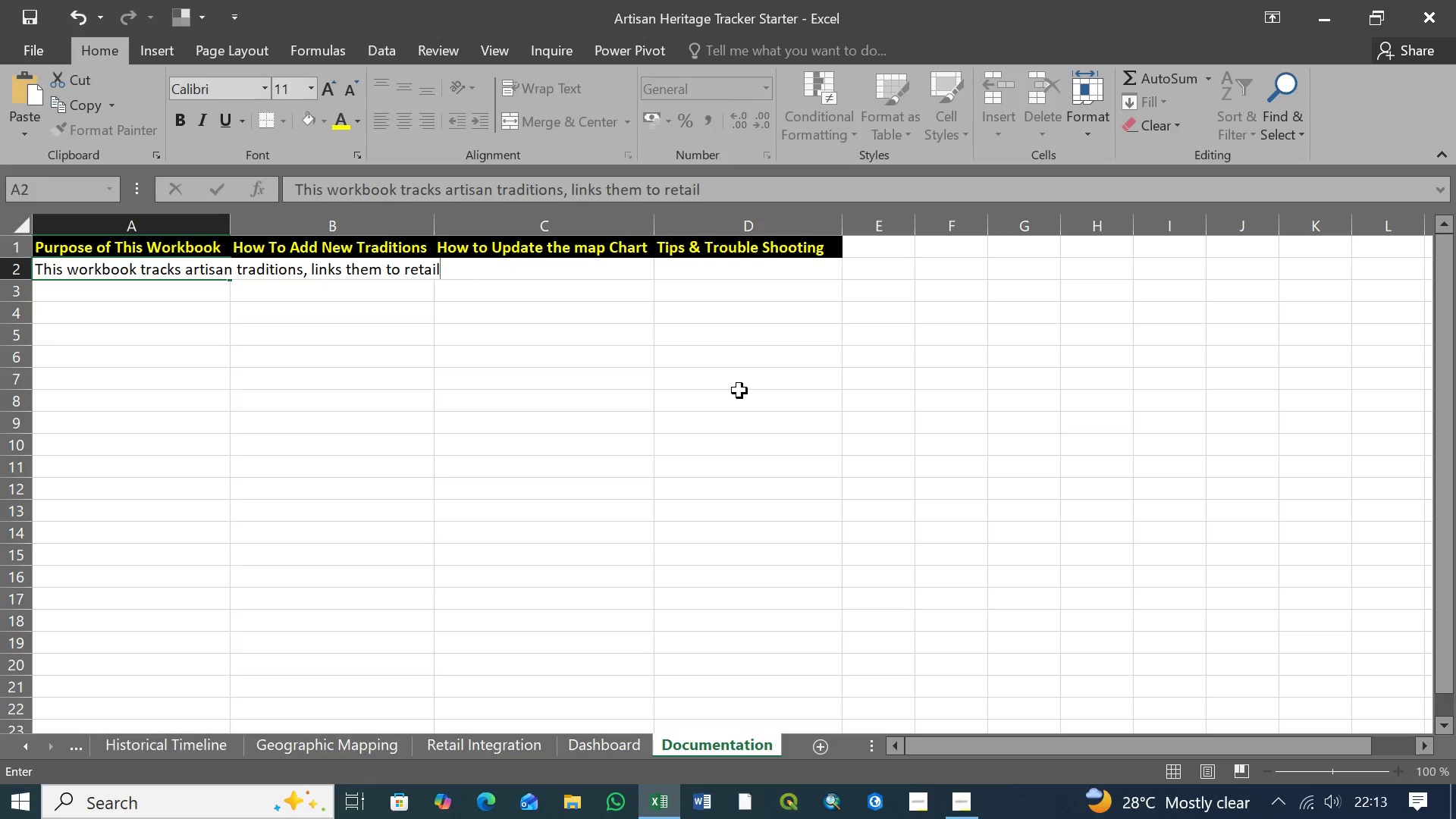 
type( products)
 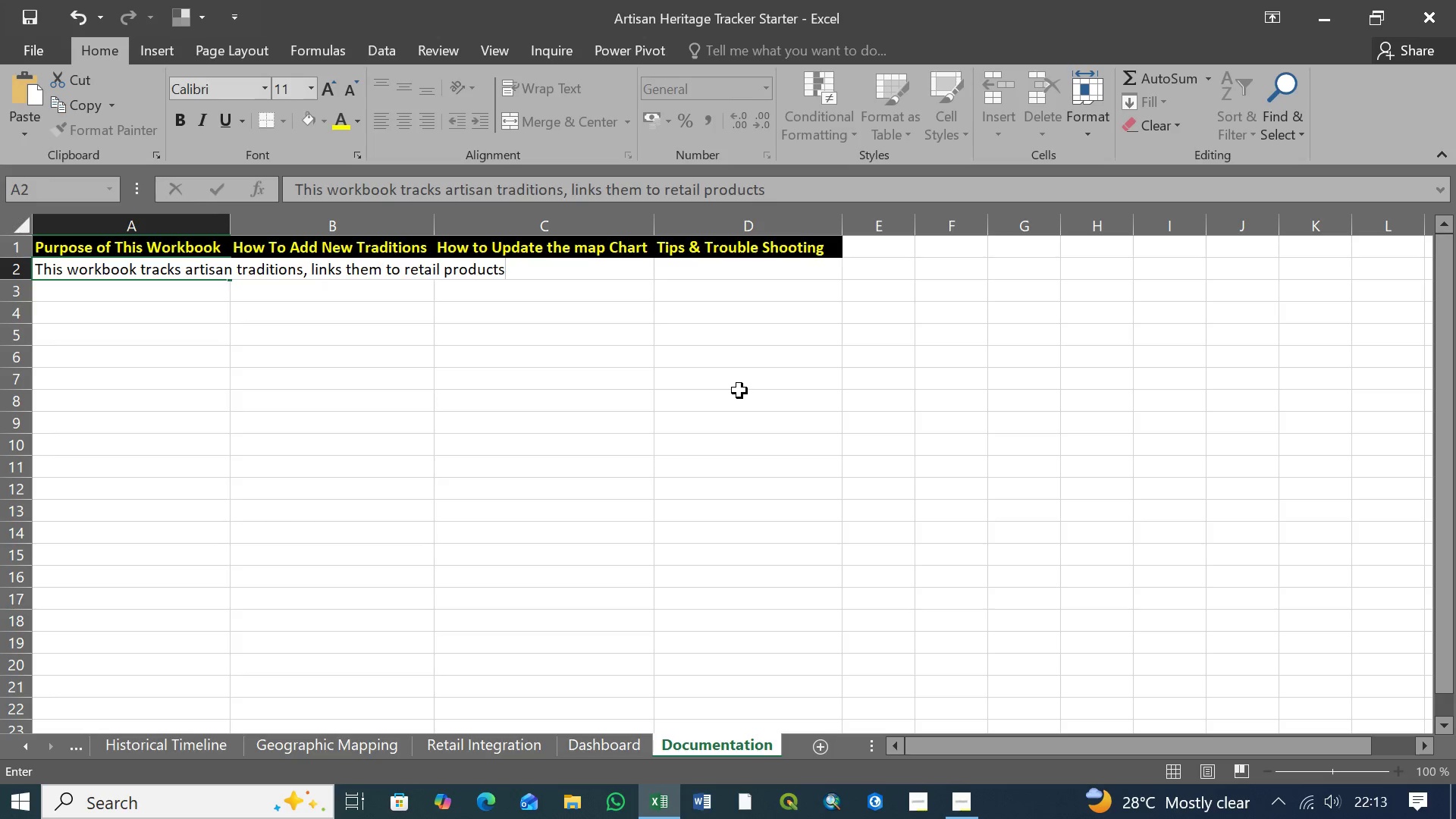 
type(, and visualizes their global distribution)
 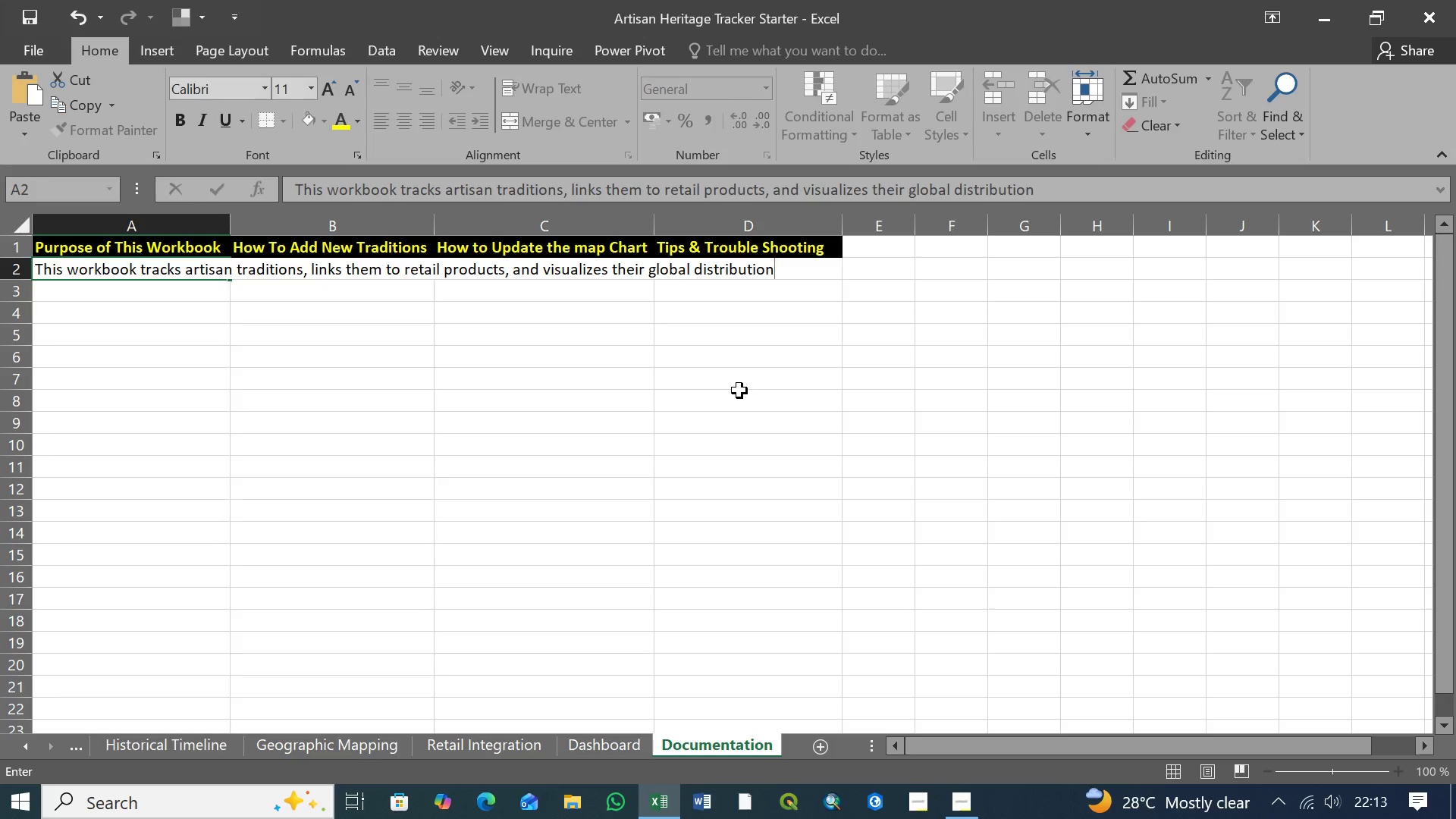 
key(ArrowRight)
 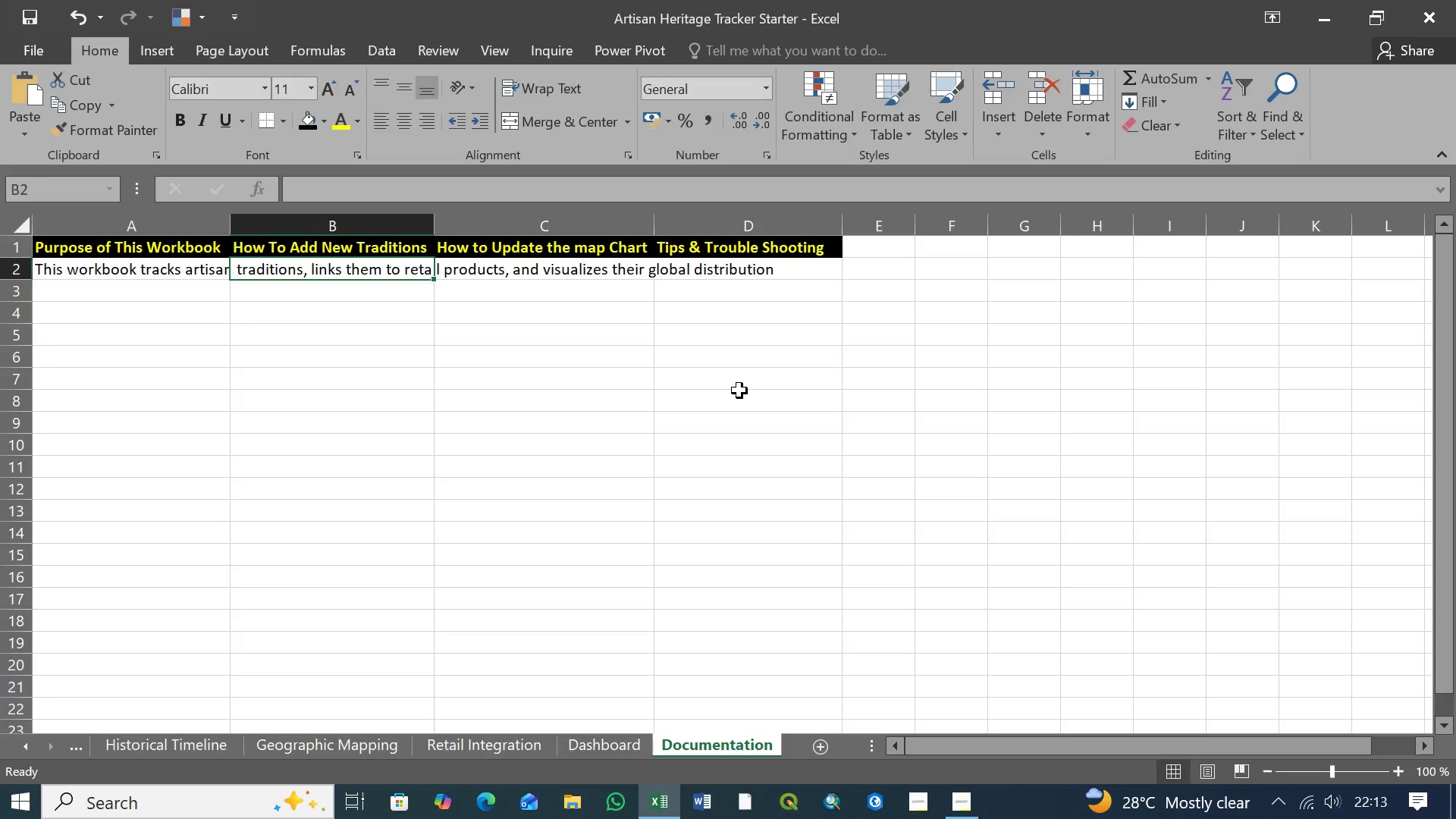 
wait(10.05)
 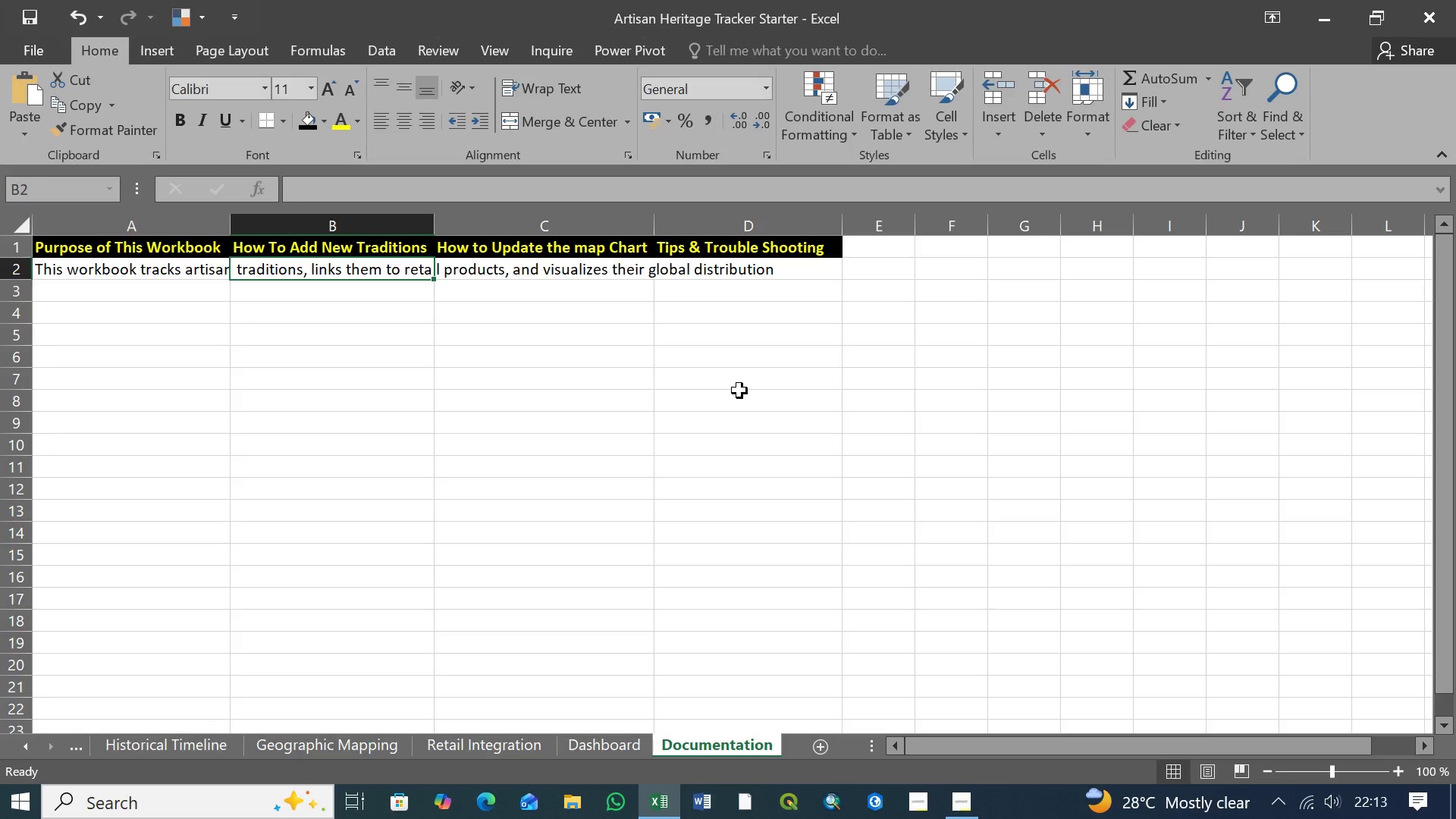 
left_click([332, 247])
 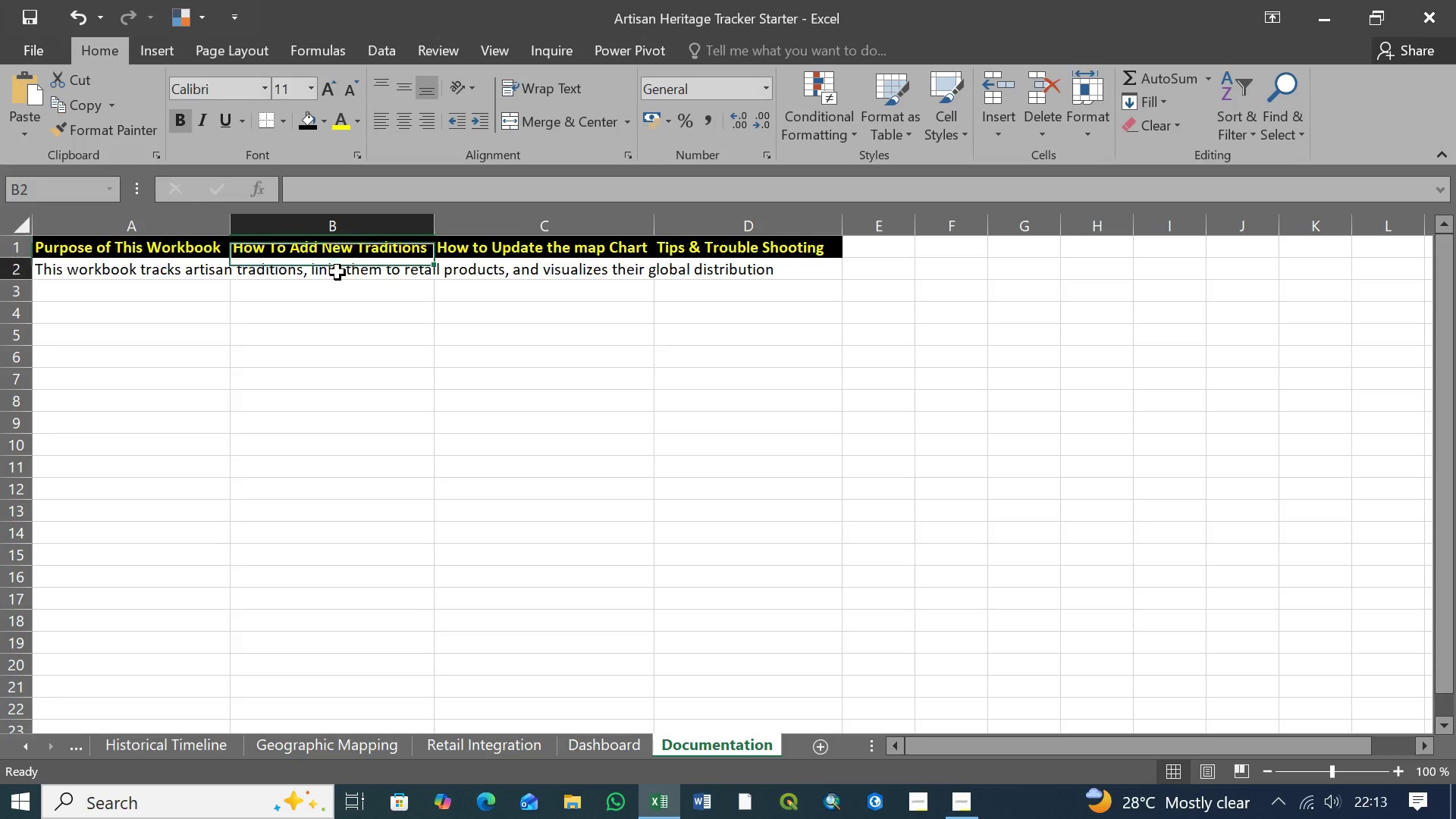 
left_click([337, 272])
 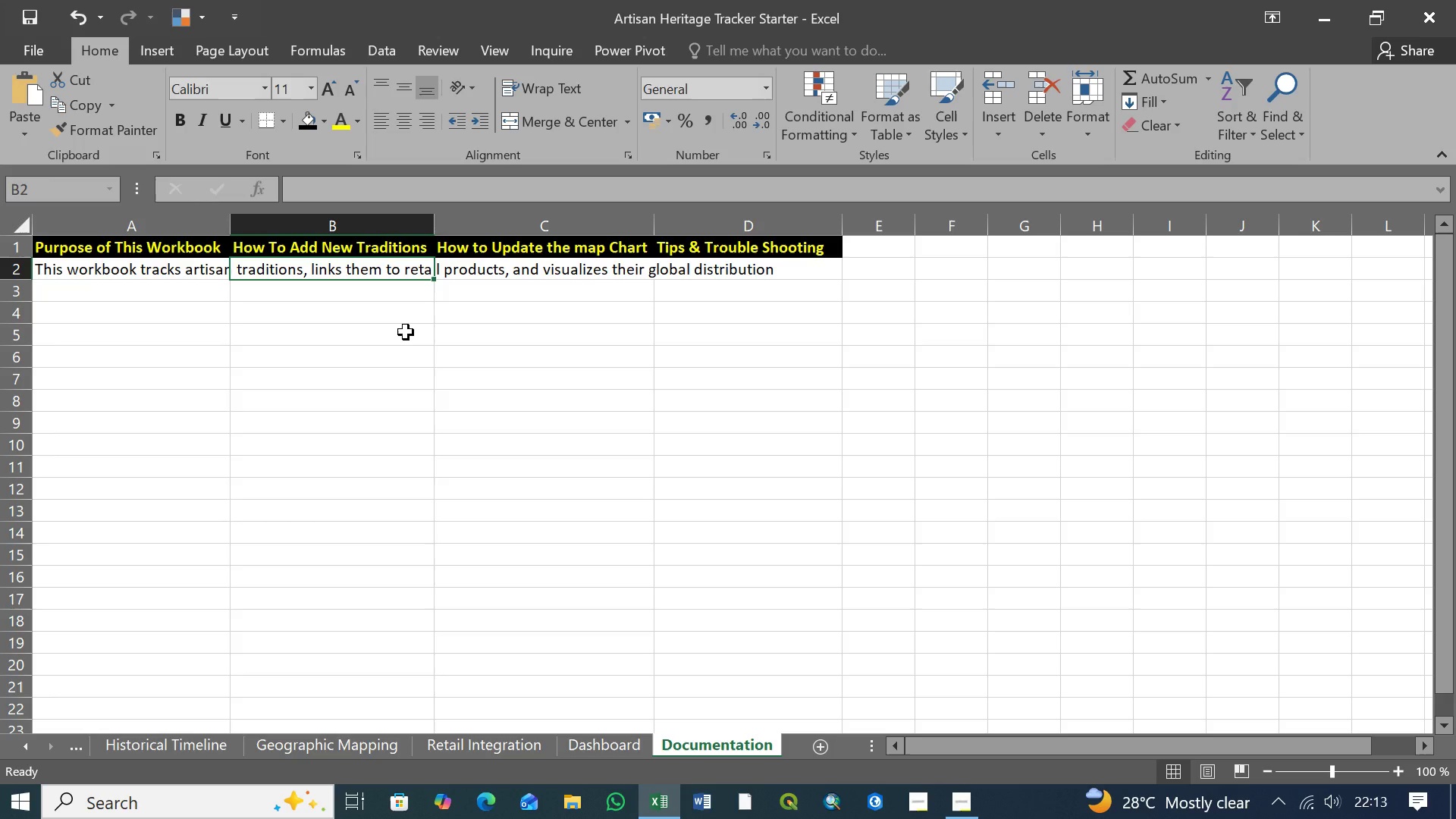 
type(Go to the Database Tab or sheet)
 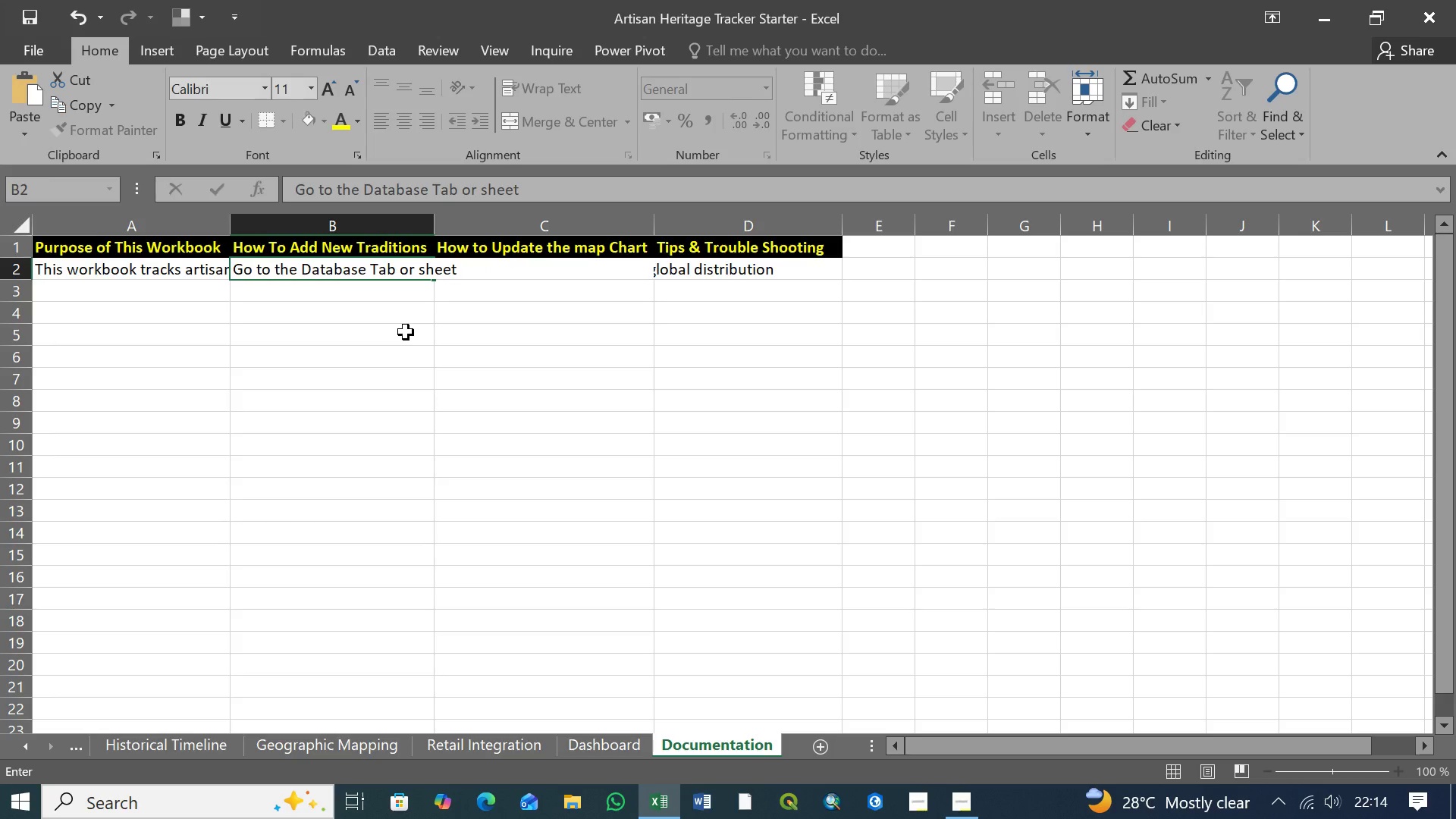 
key(Enter)
 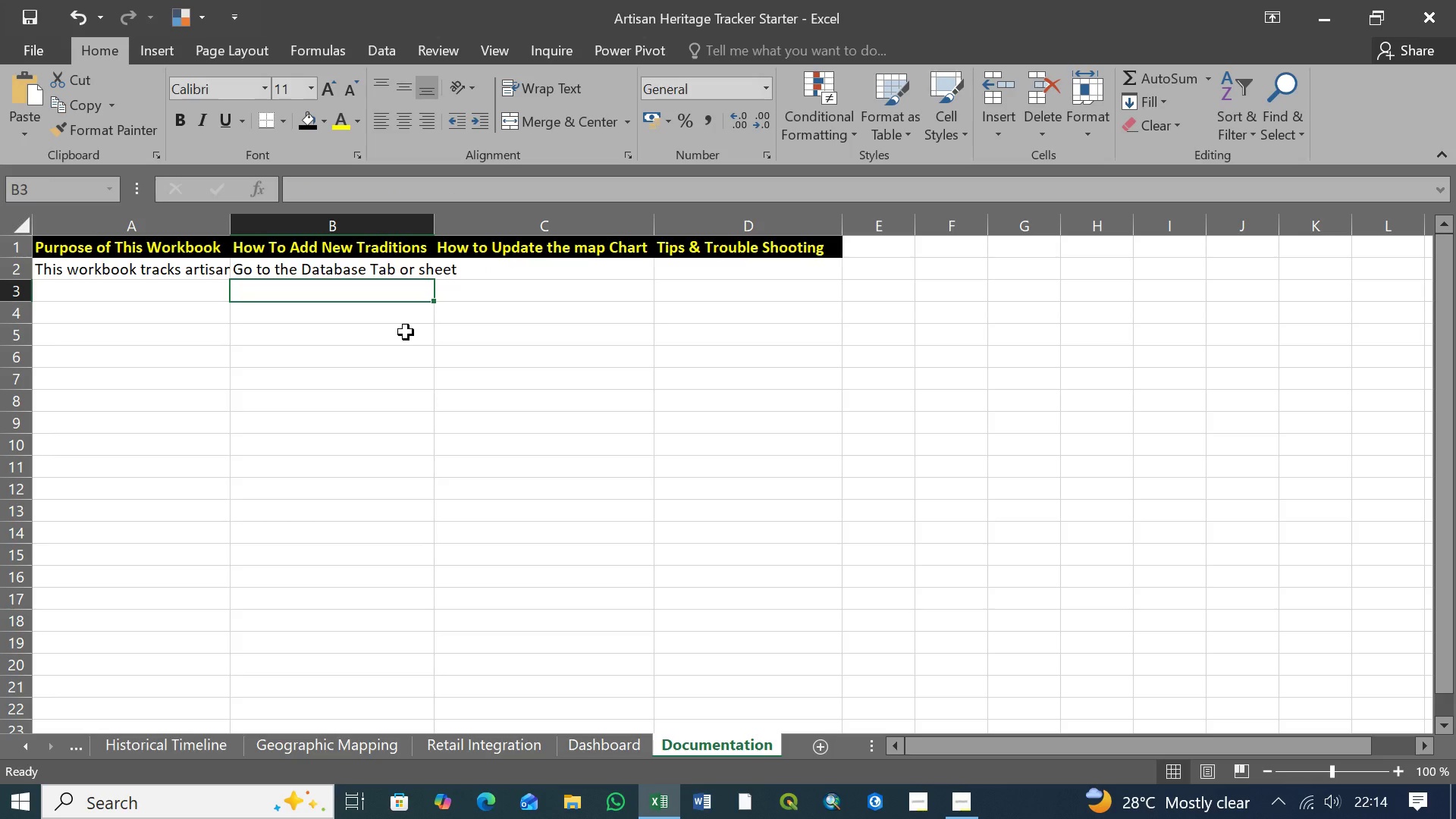 
type(Scroll to the bottom oft)
key(Backspace)
type( the table)
 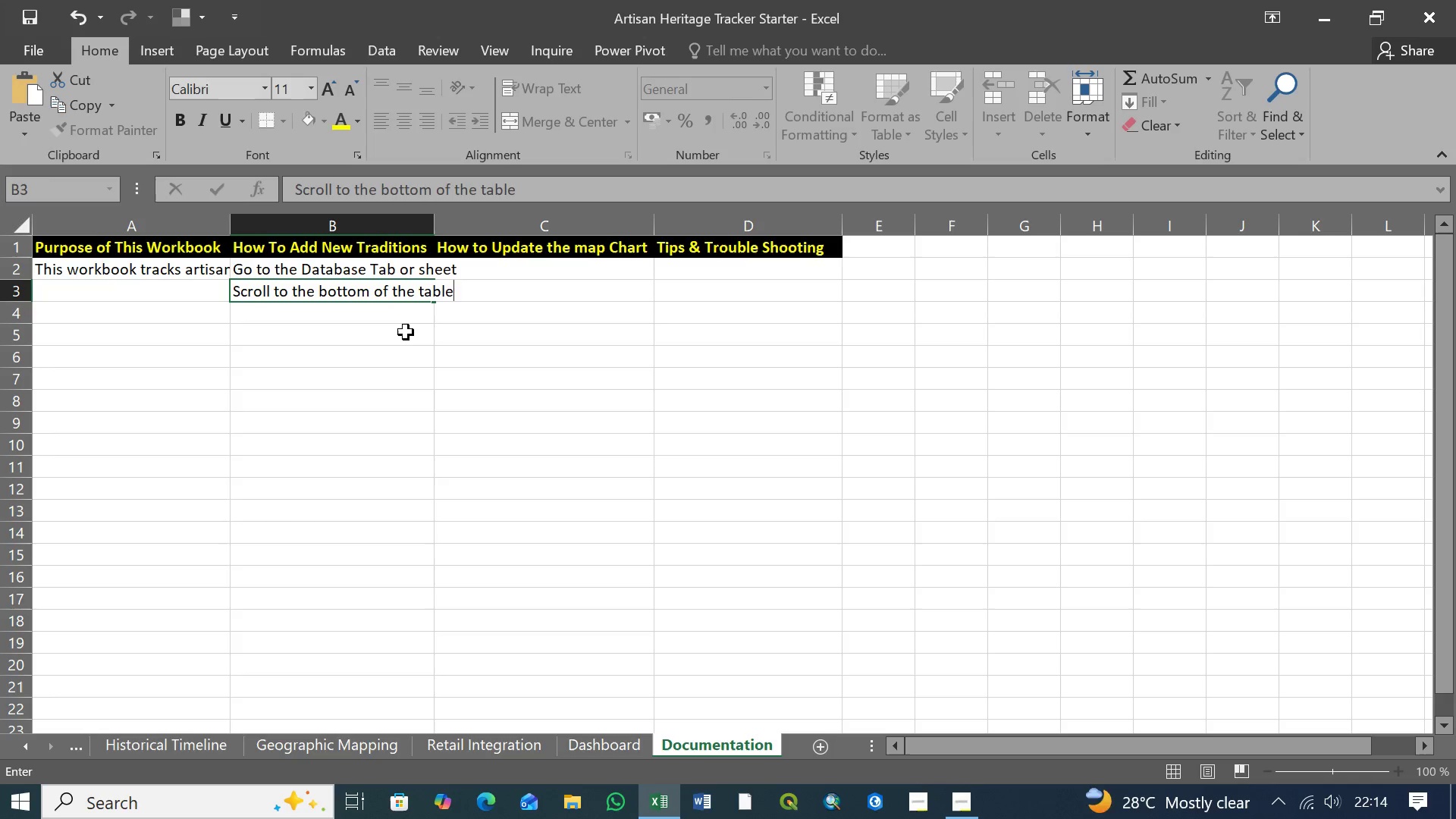 
wait(5.94)
 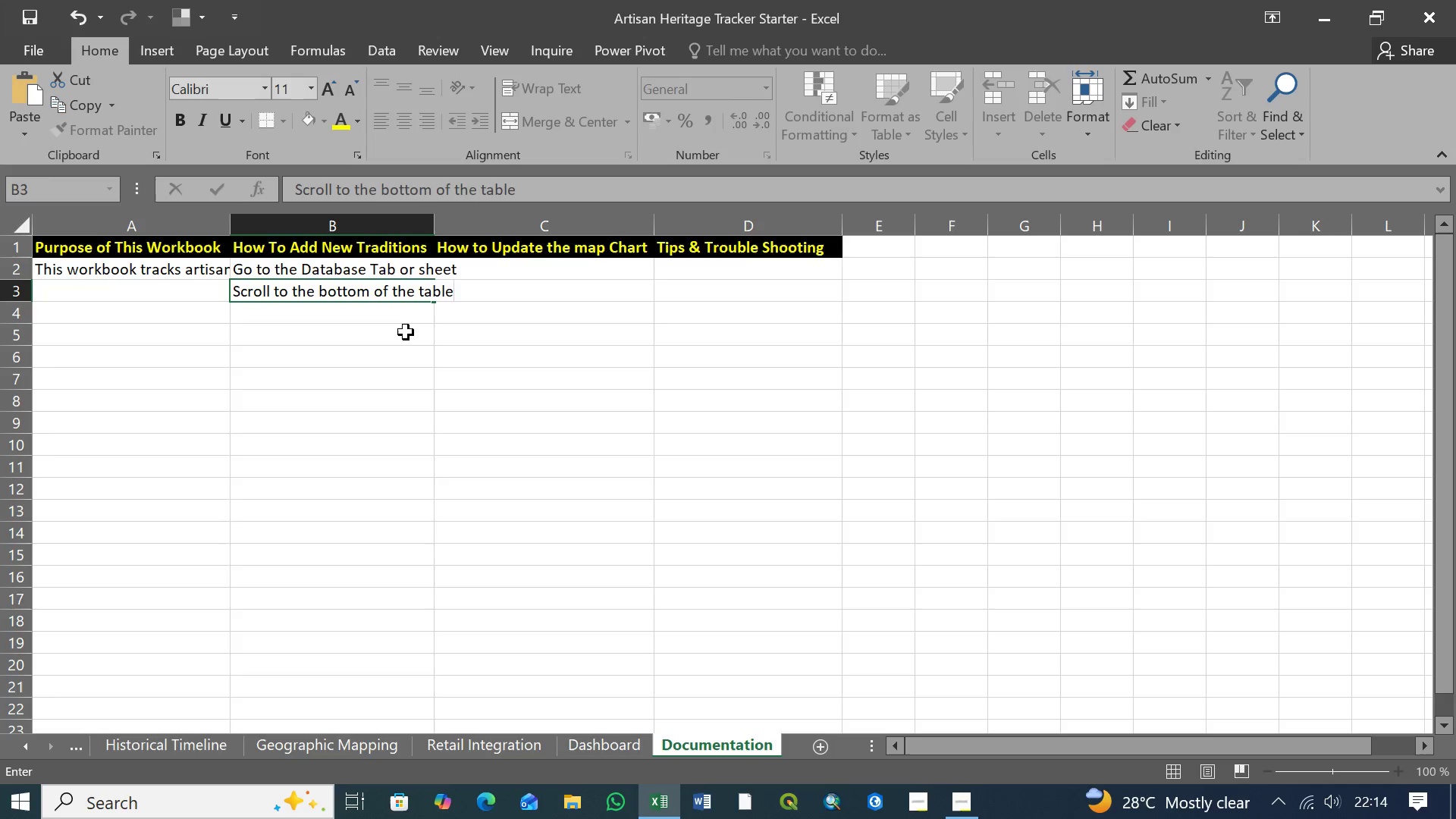 
type( and add a new role)
 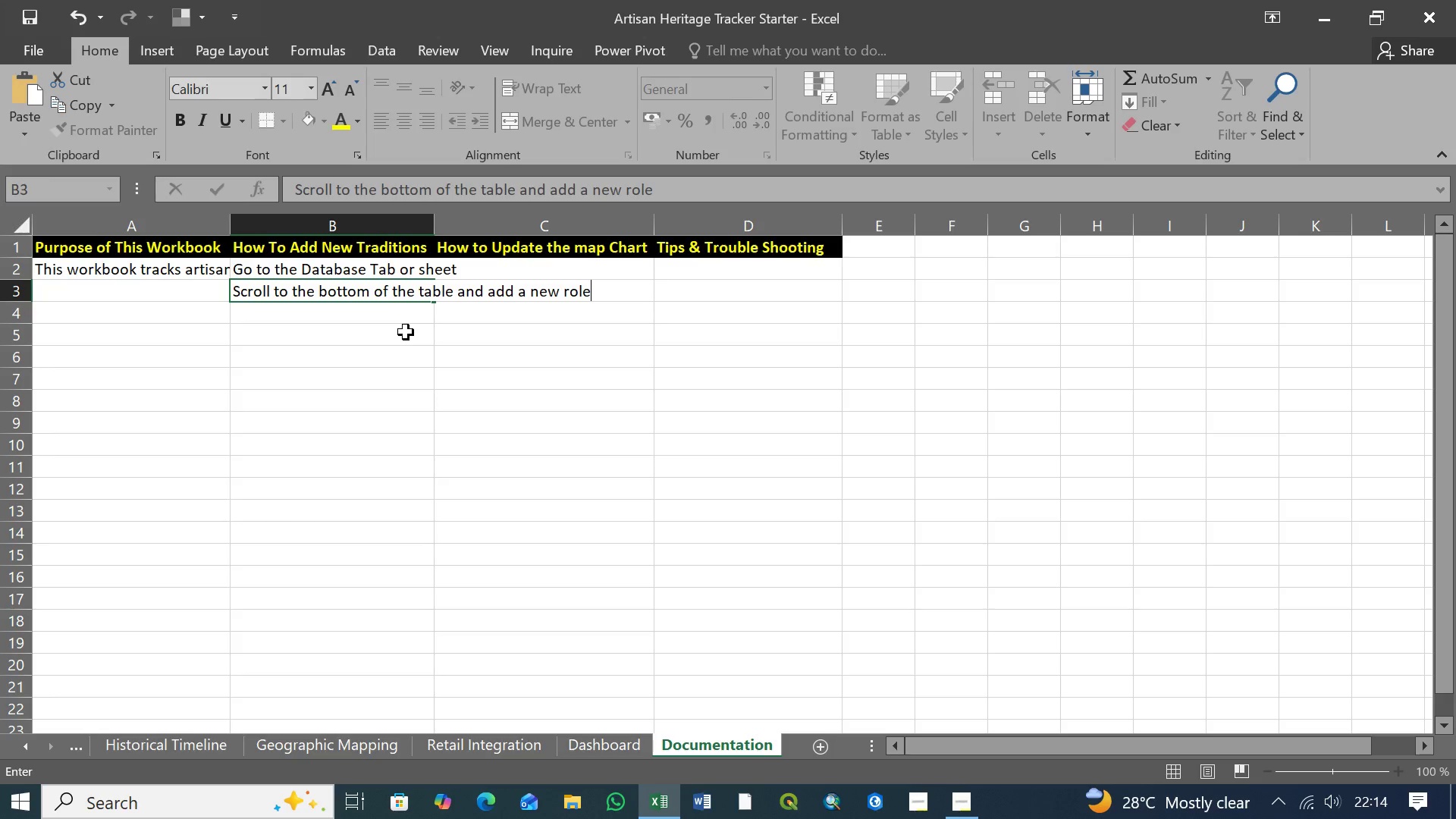 
key(Backspace)
 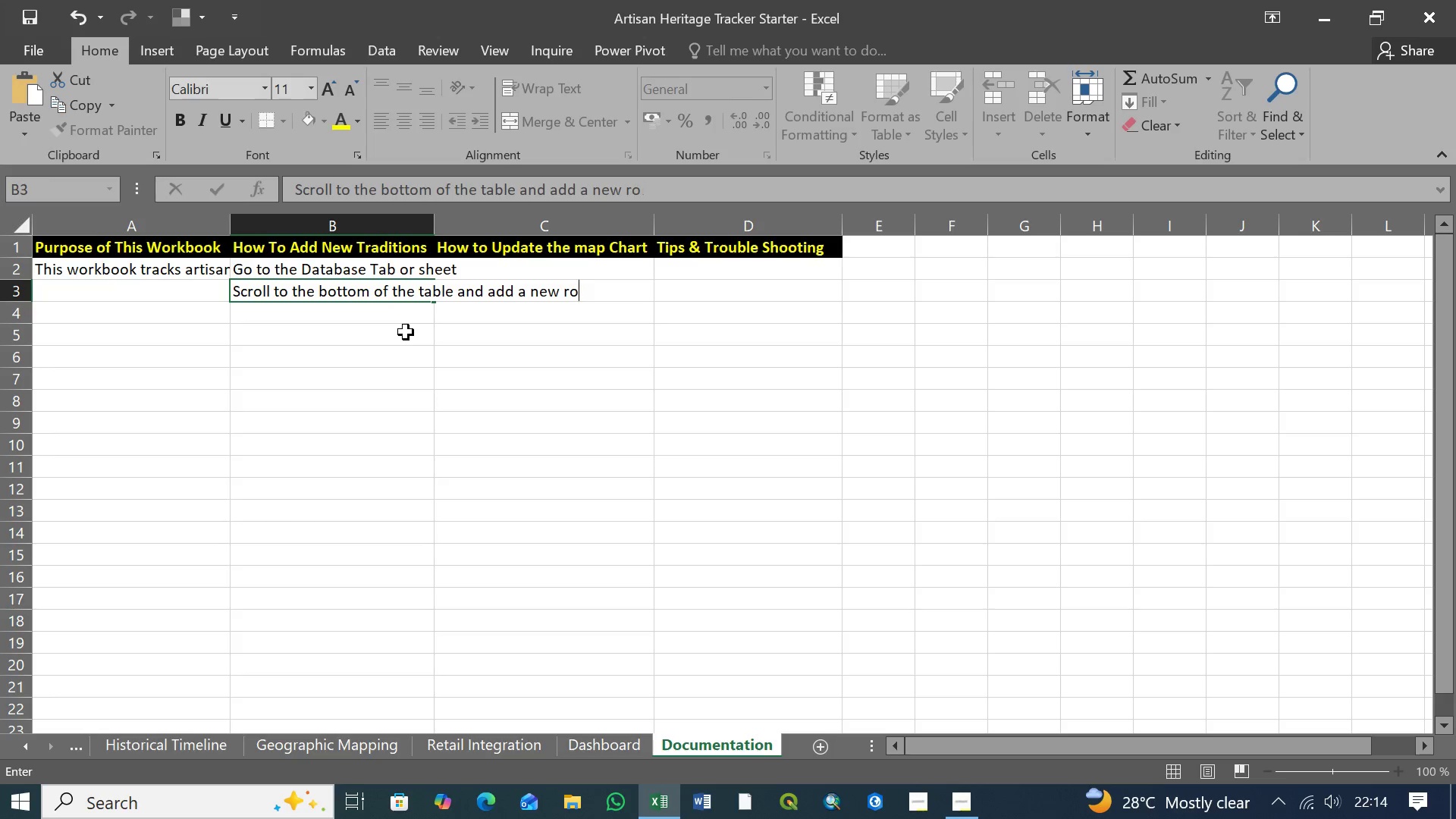 
key(Backspace)
 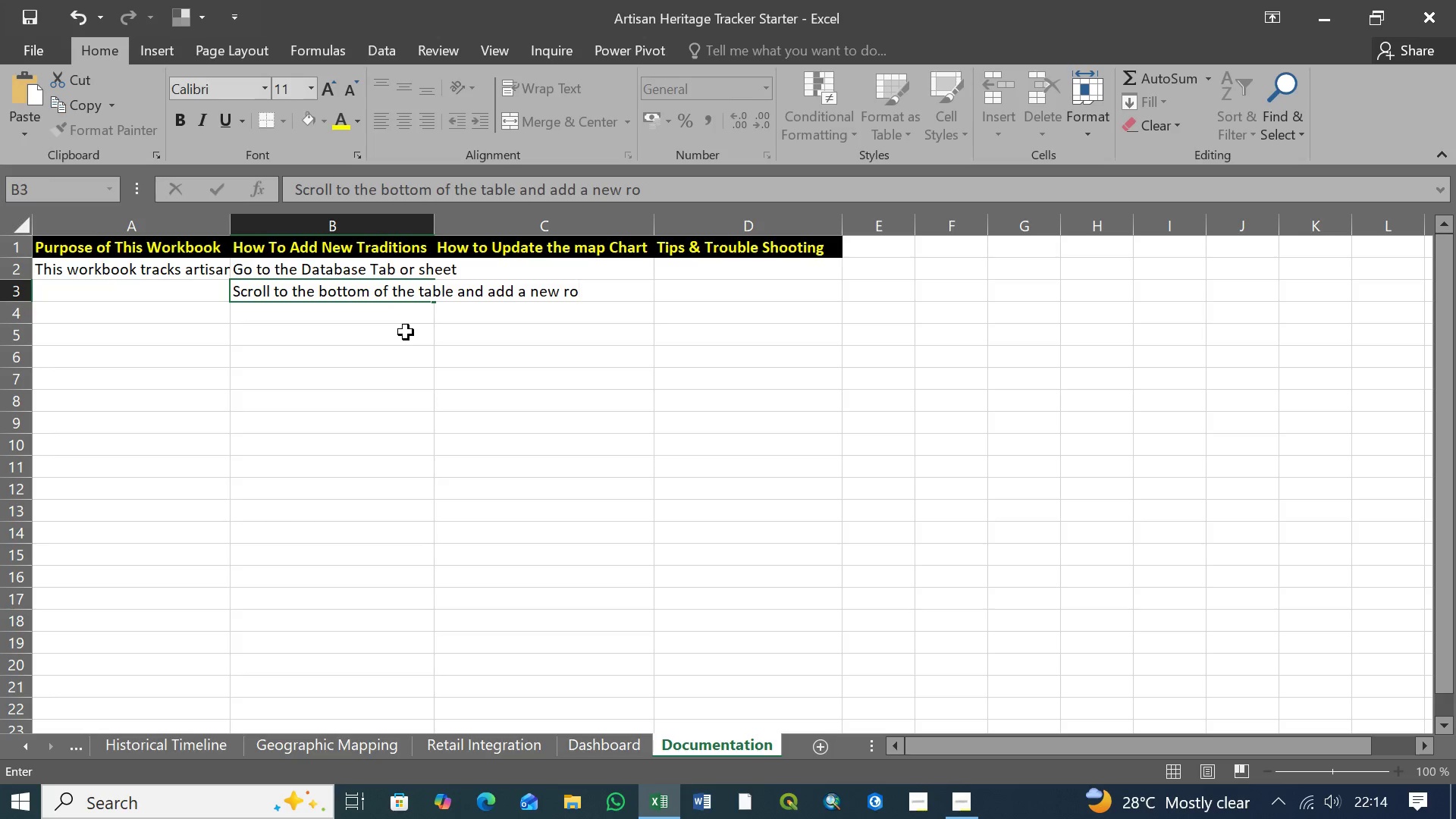 
key(W)
 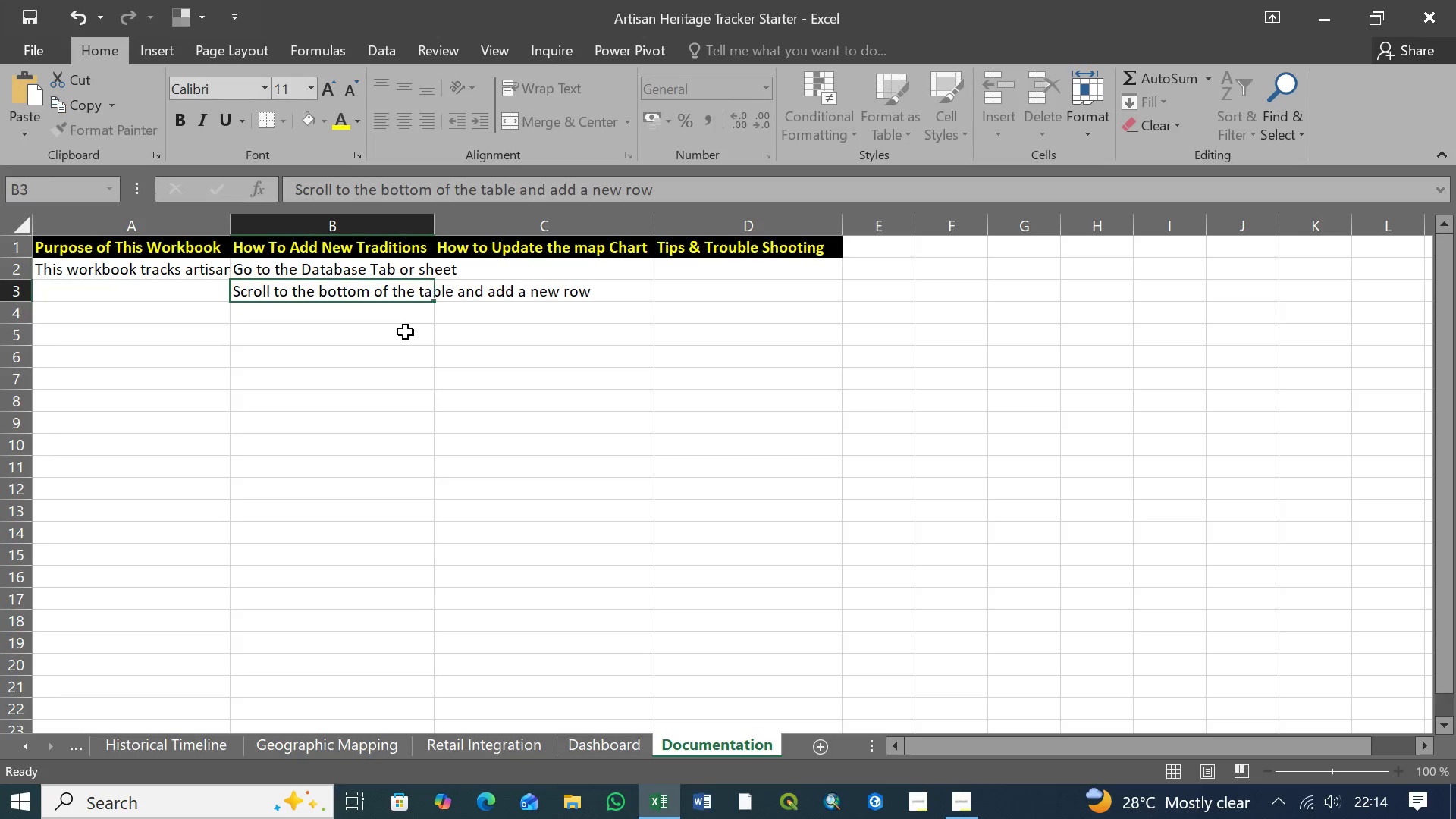 
key(Enter)
 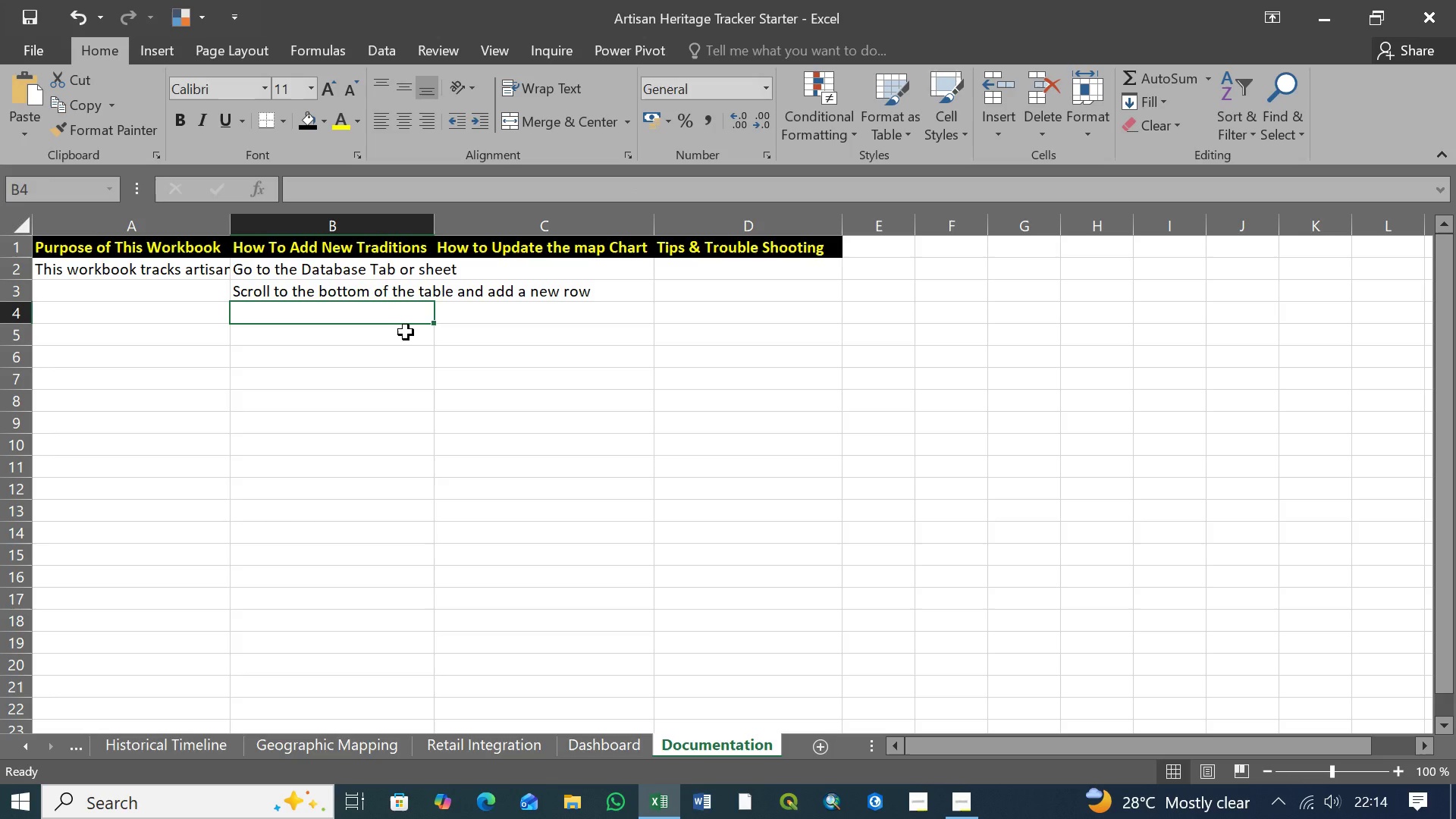 
wait(5.52)
 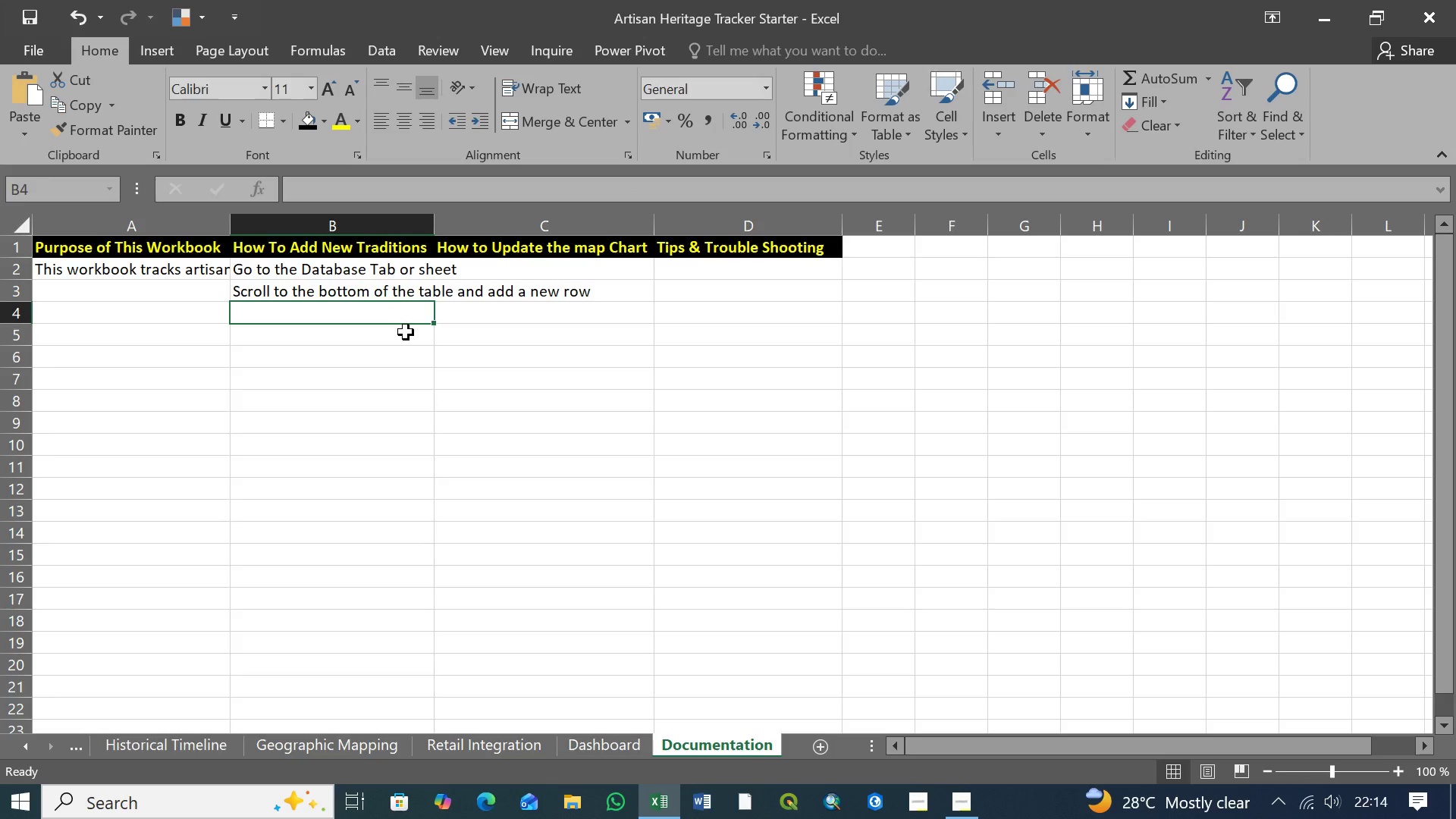 
type(fill in: )
 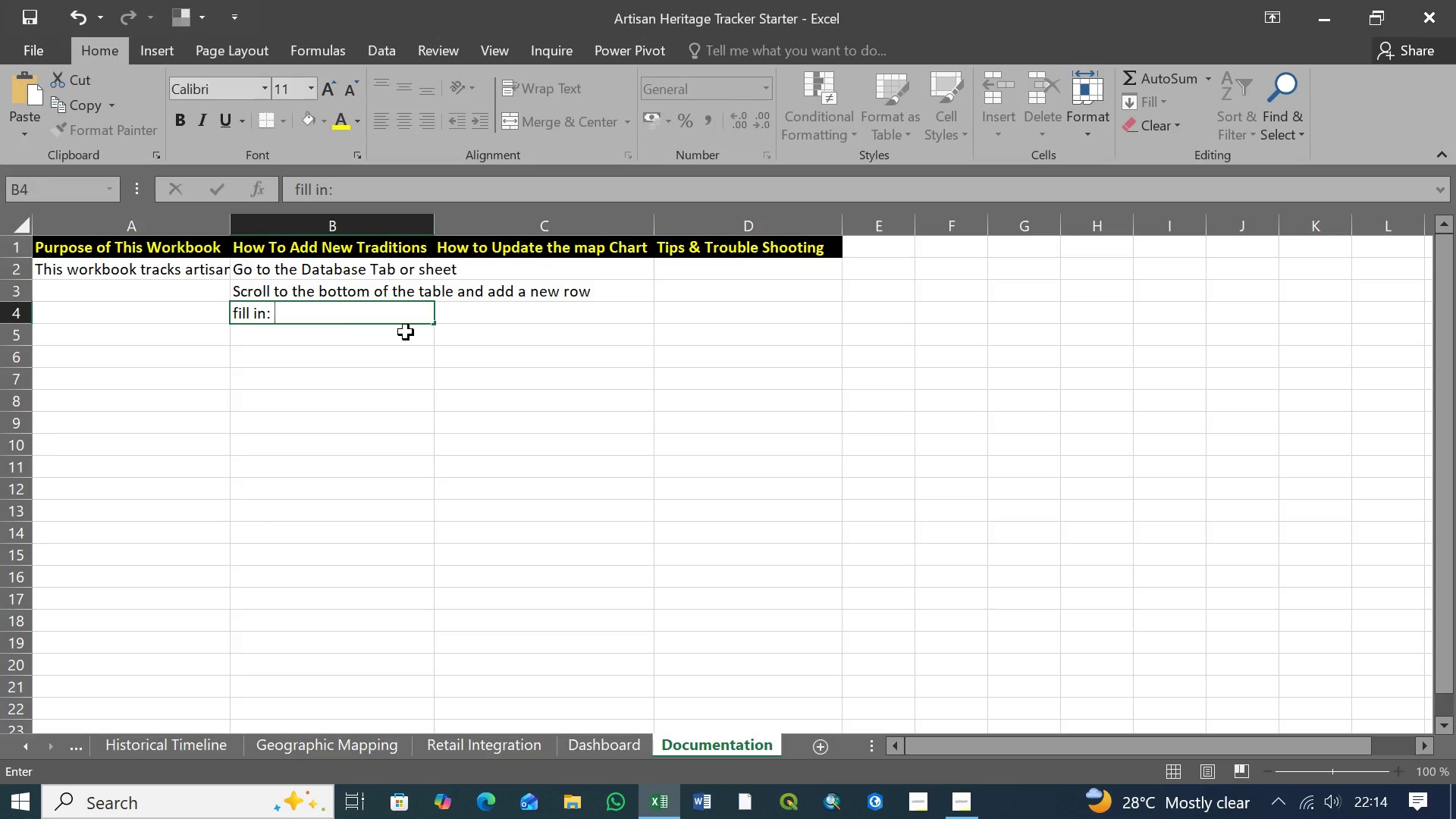 
type(Tradition Name ;\)
key(Backspace)
key(Backspace)
key(Backspace)
type( (Column)
 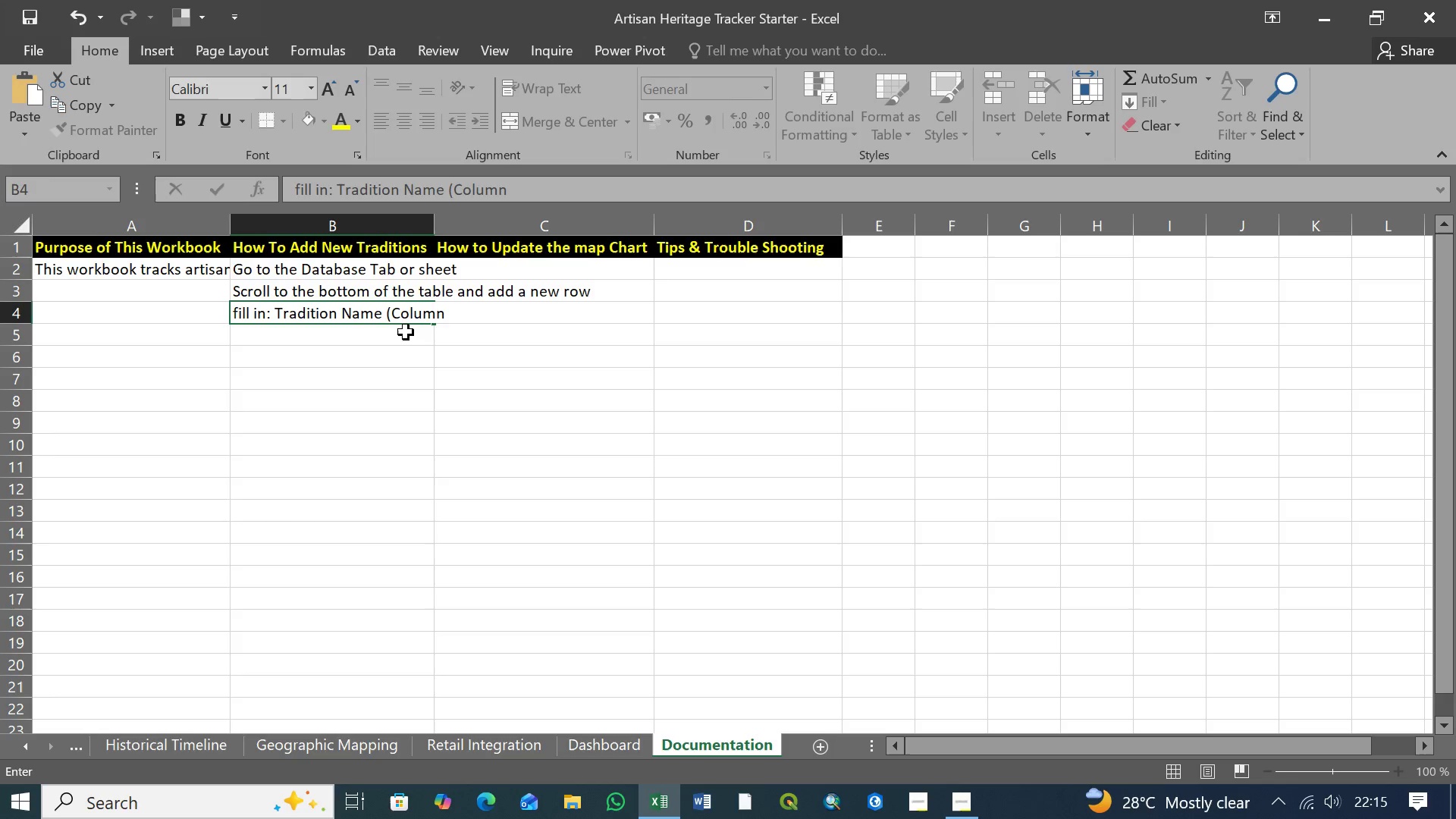 
type( B), )
 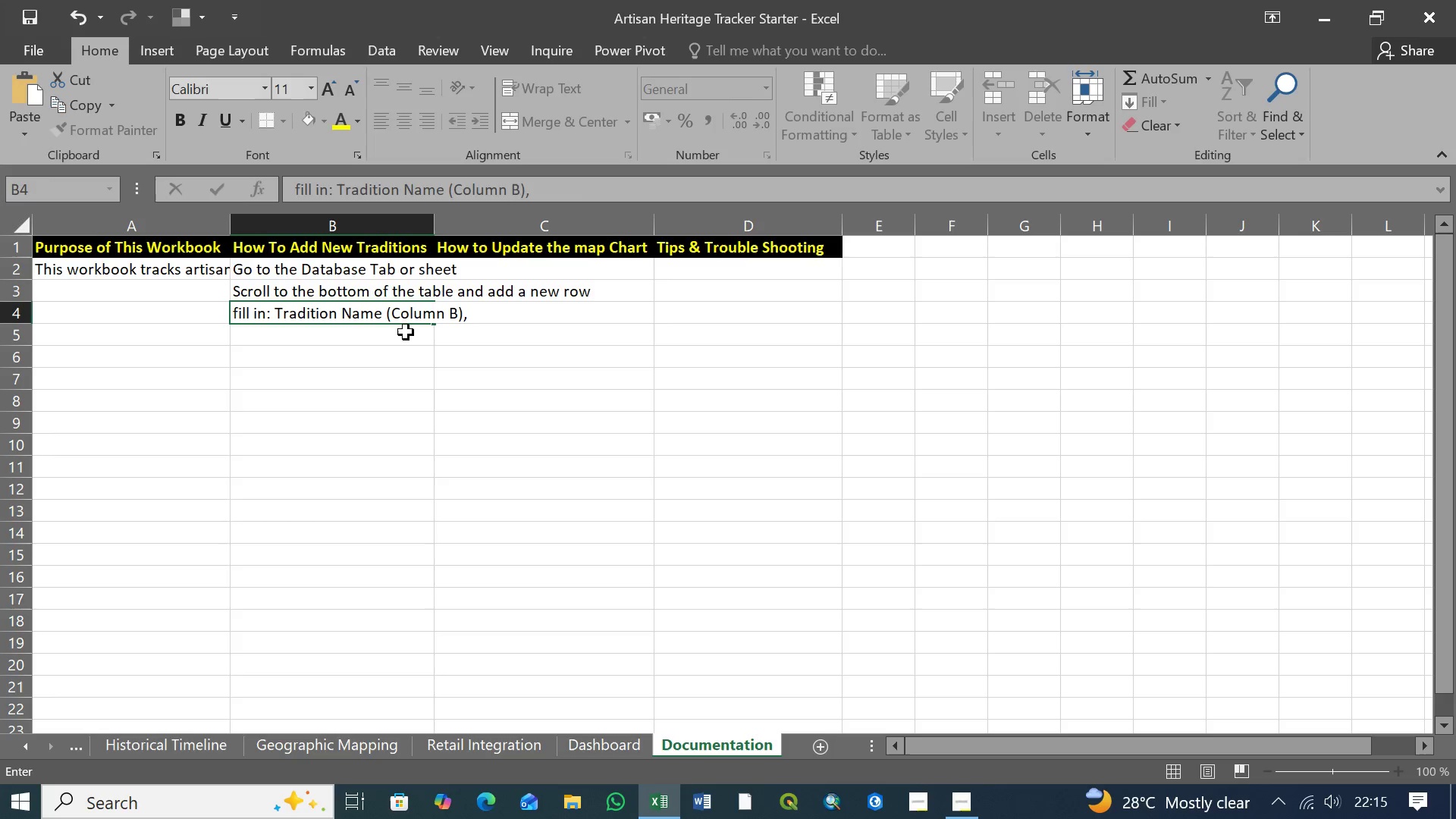 
type(Coun)
 